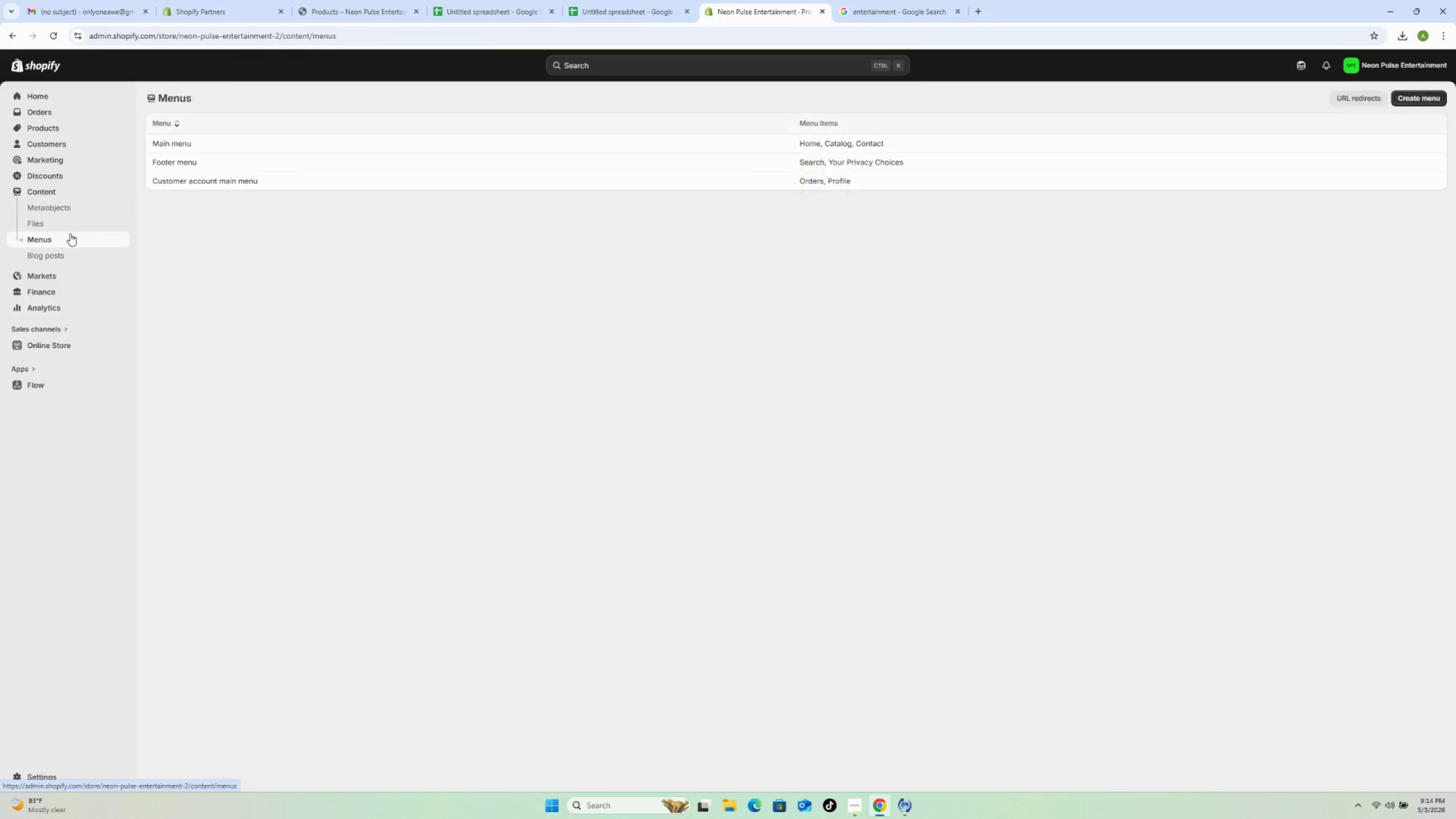 
left_click([258, 141])
 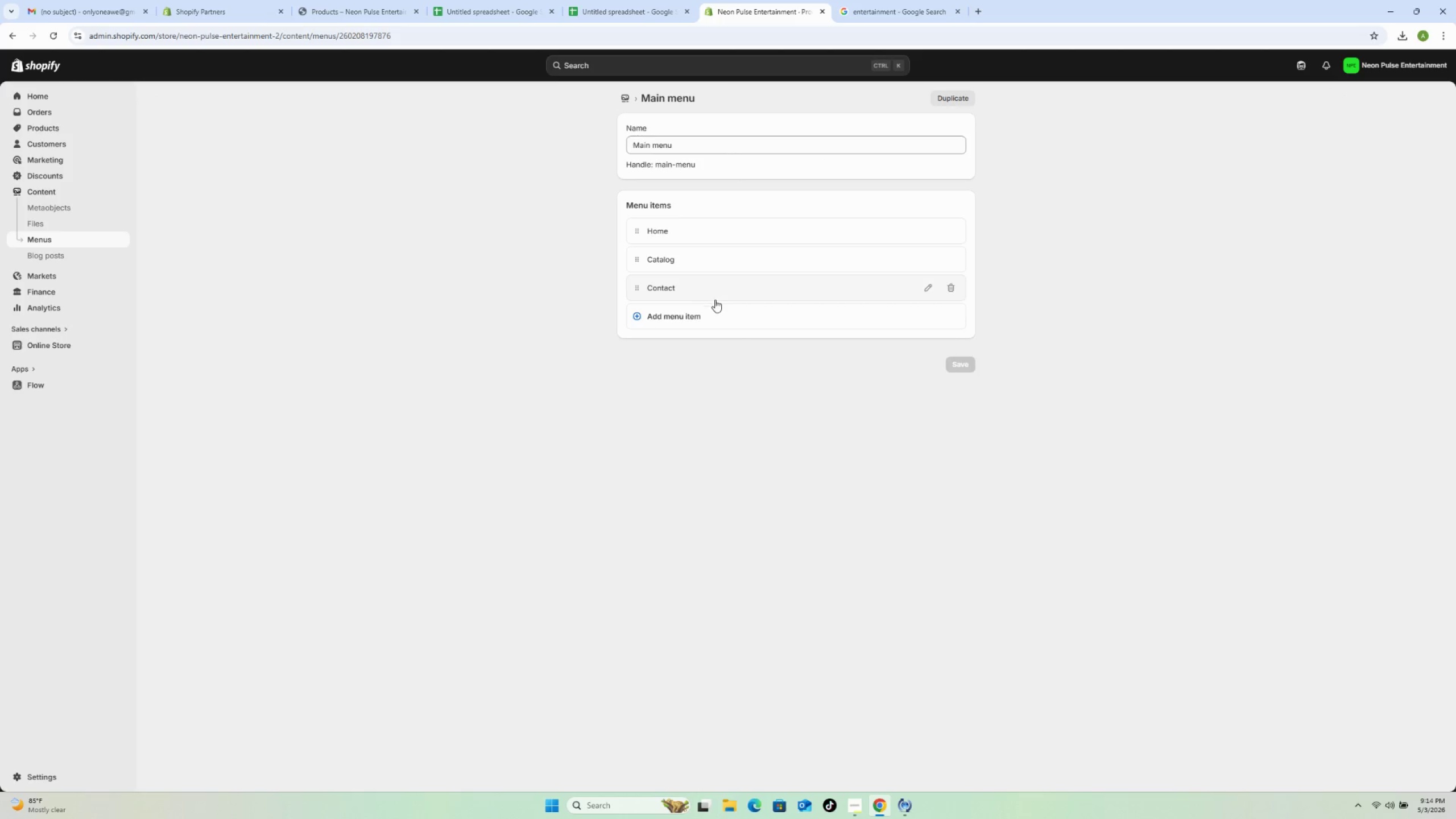 
wait(11.08)
 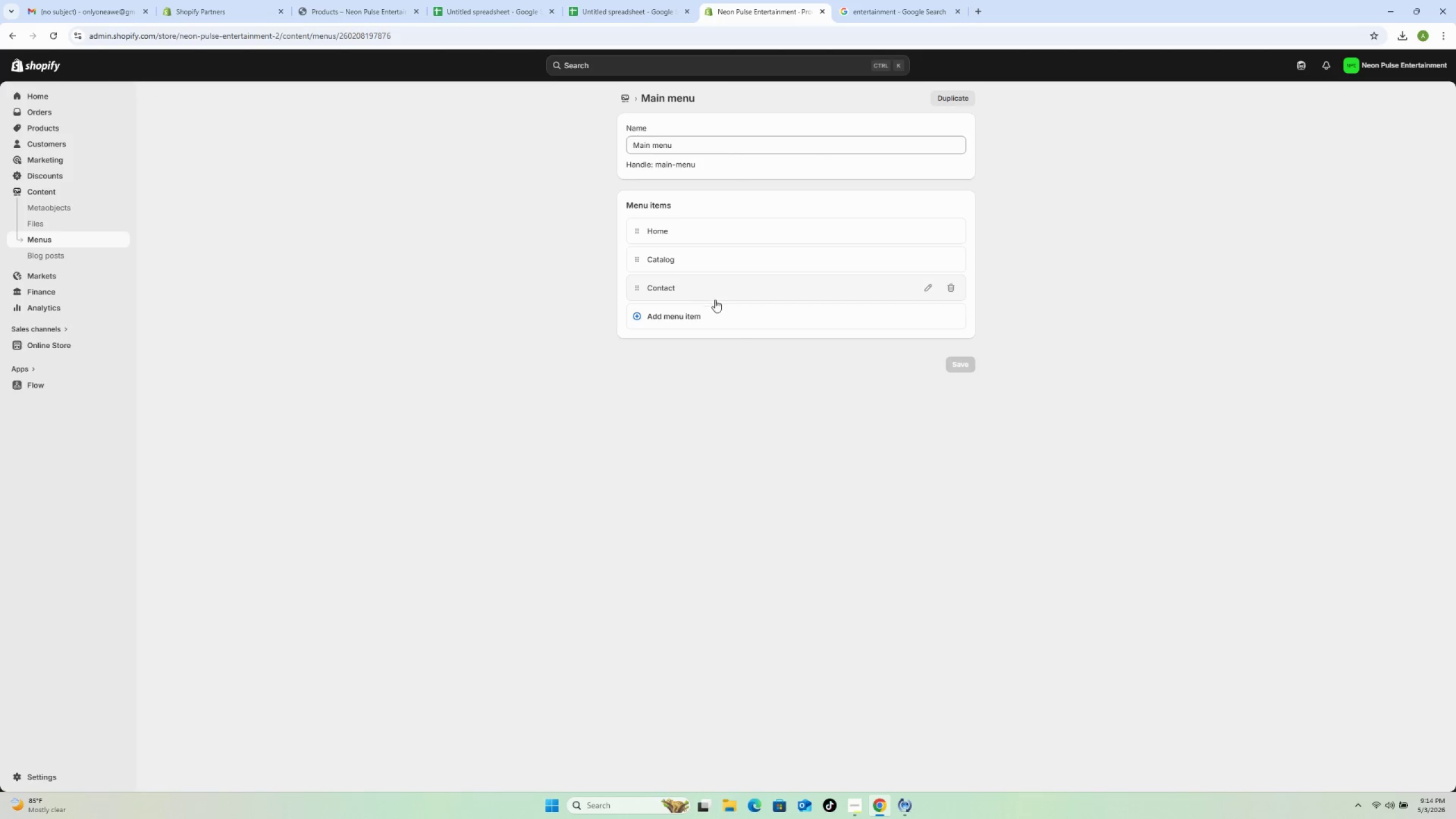 
left_click([919, 322])
 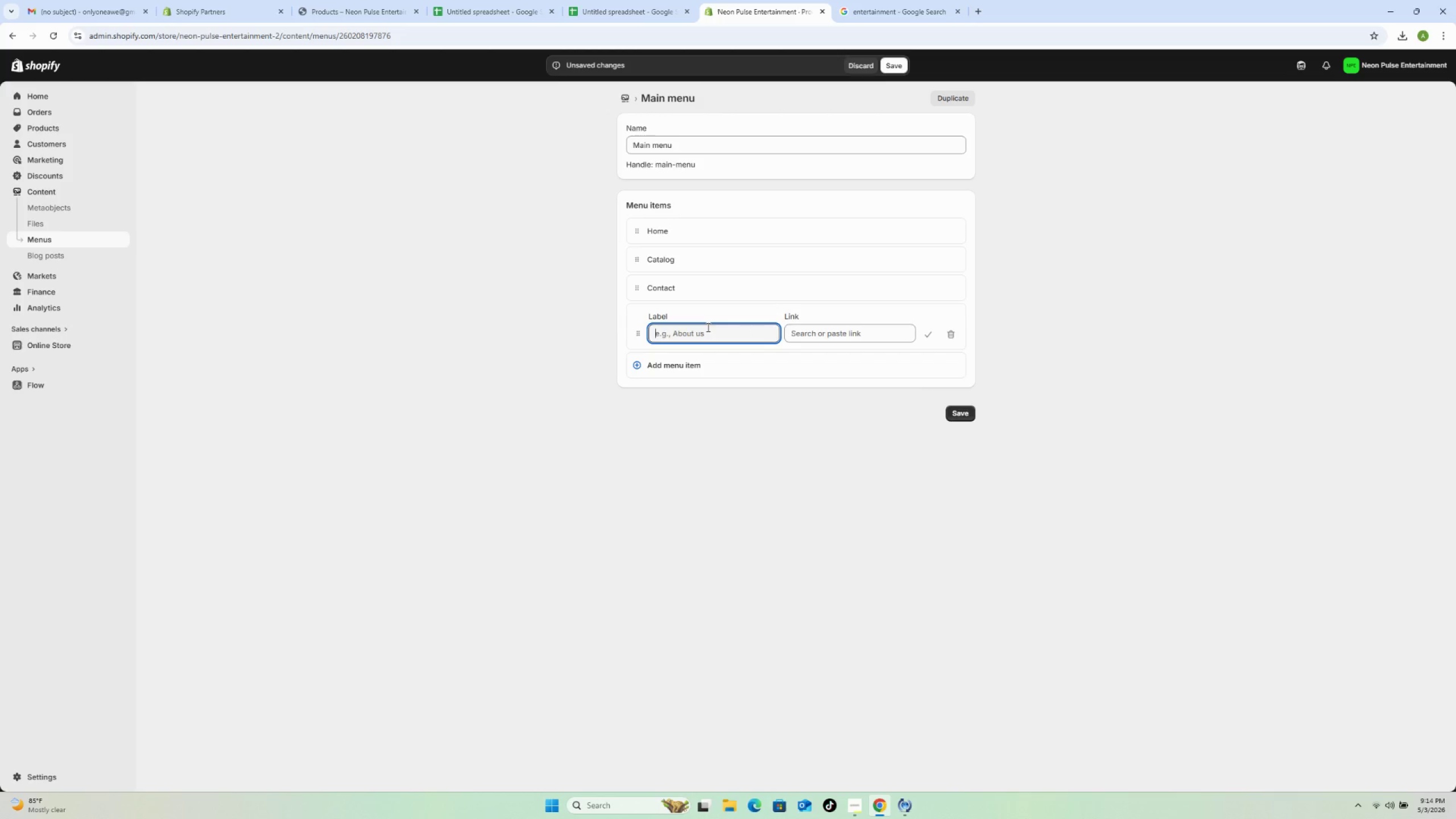 
left_click([707, 327])
 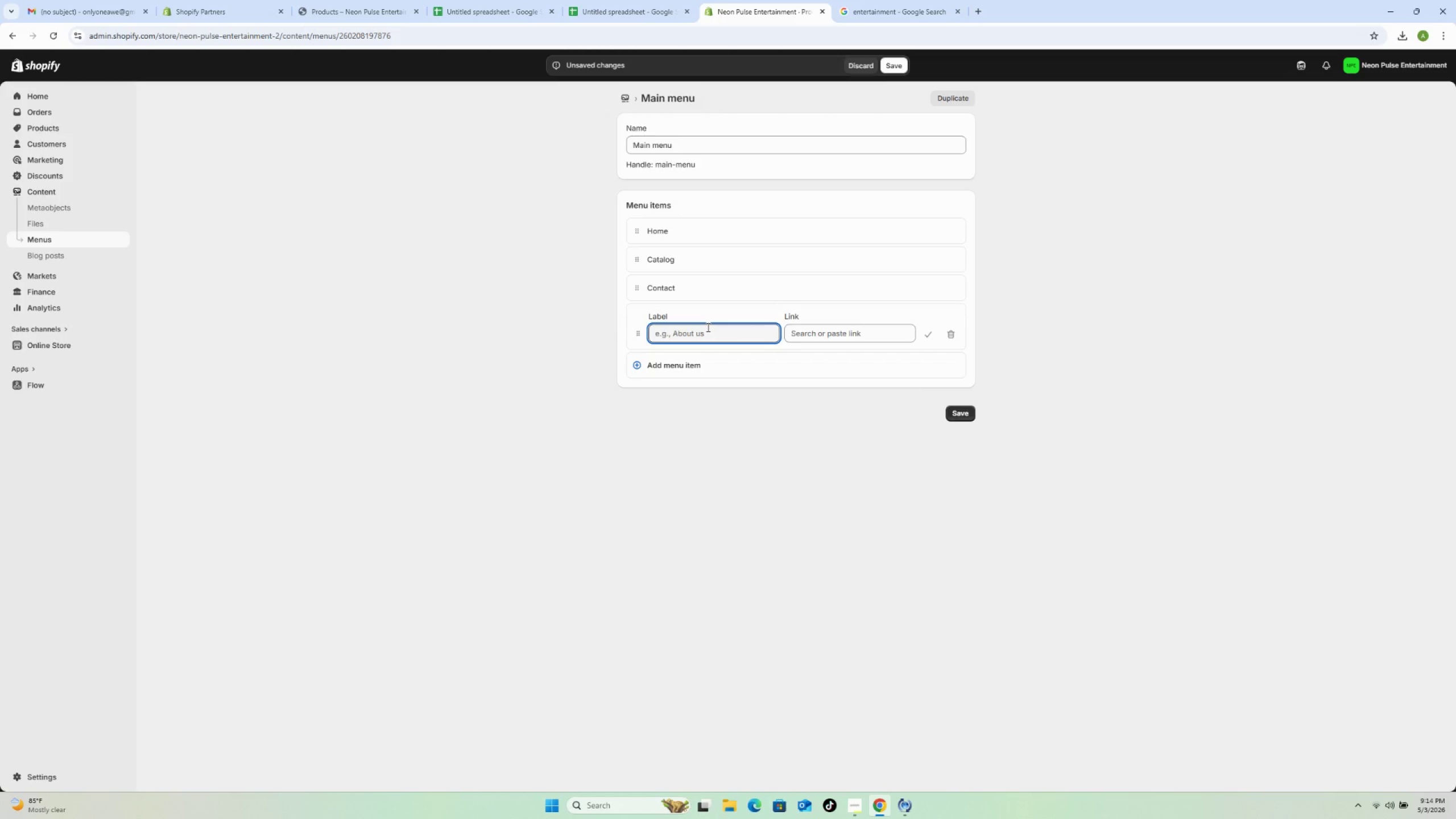 
type(Music)
 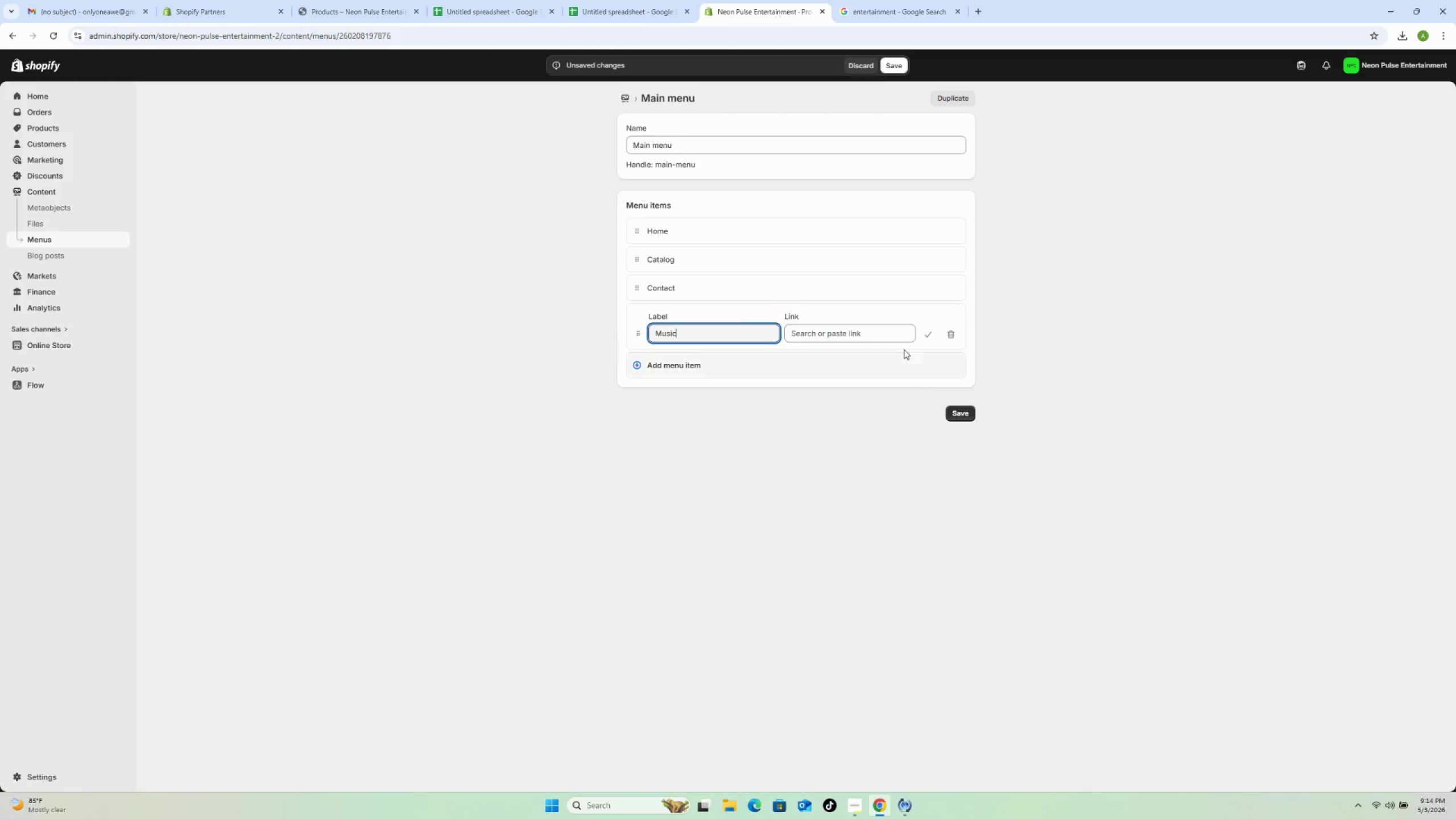 
left_click([873, 336])
 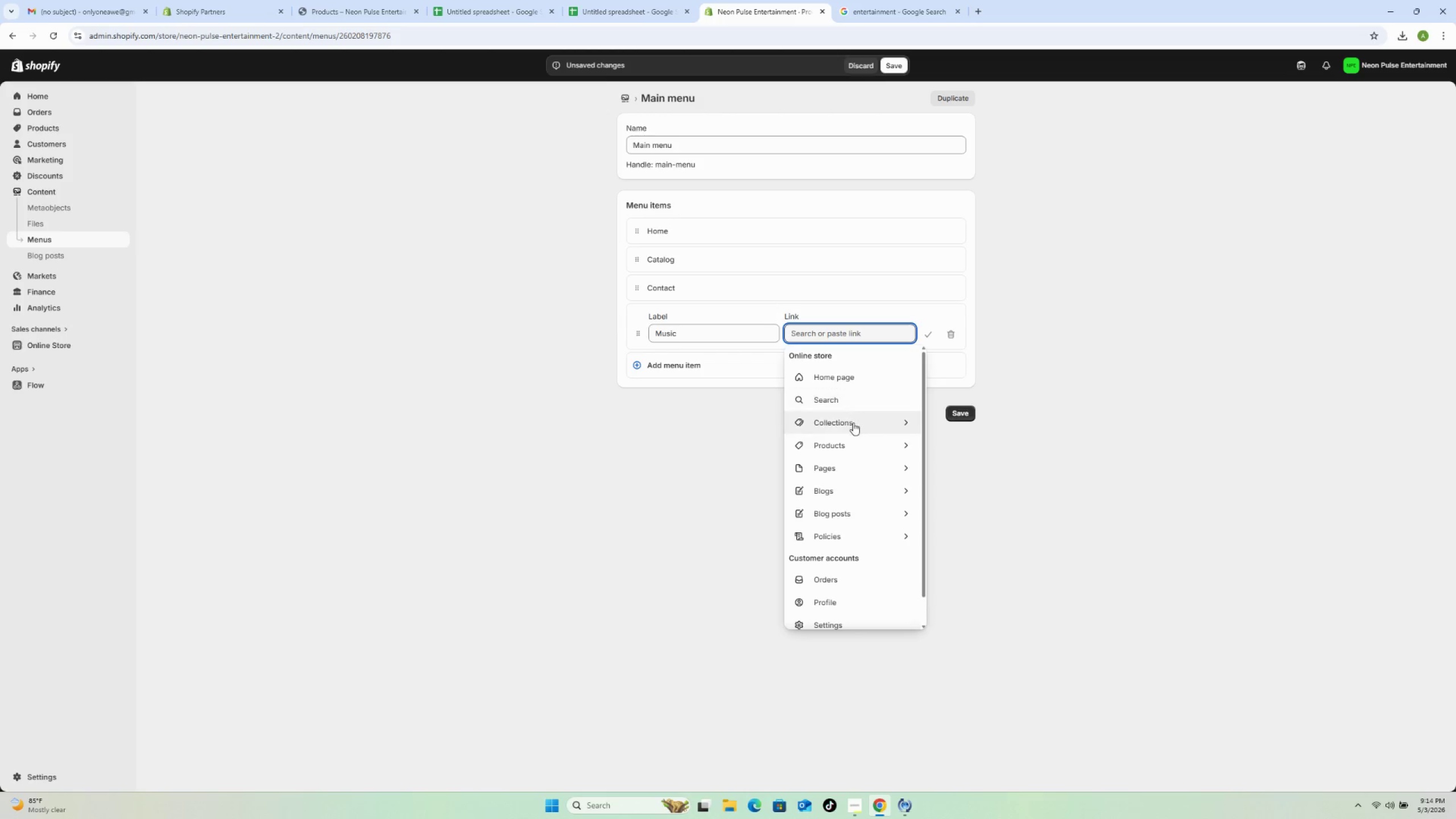 
left_click([853, 423])
 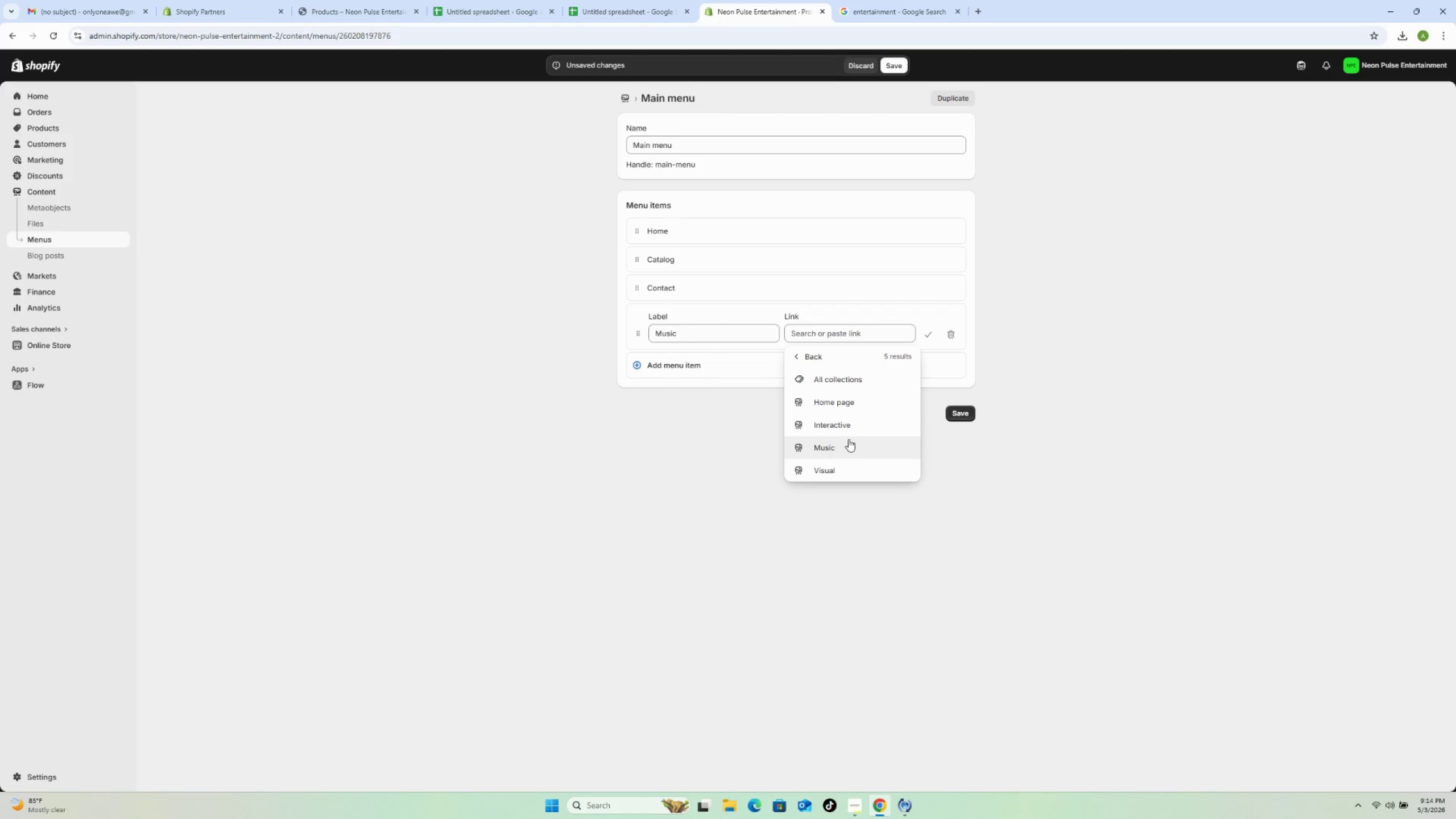 
left_click([849, 440])
 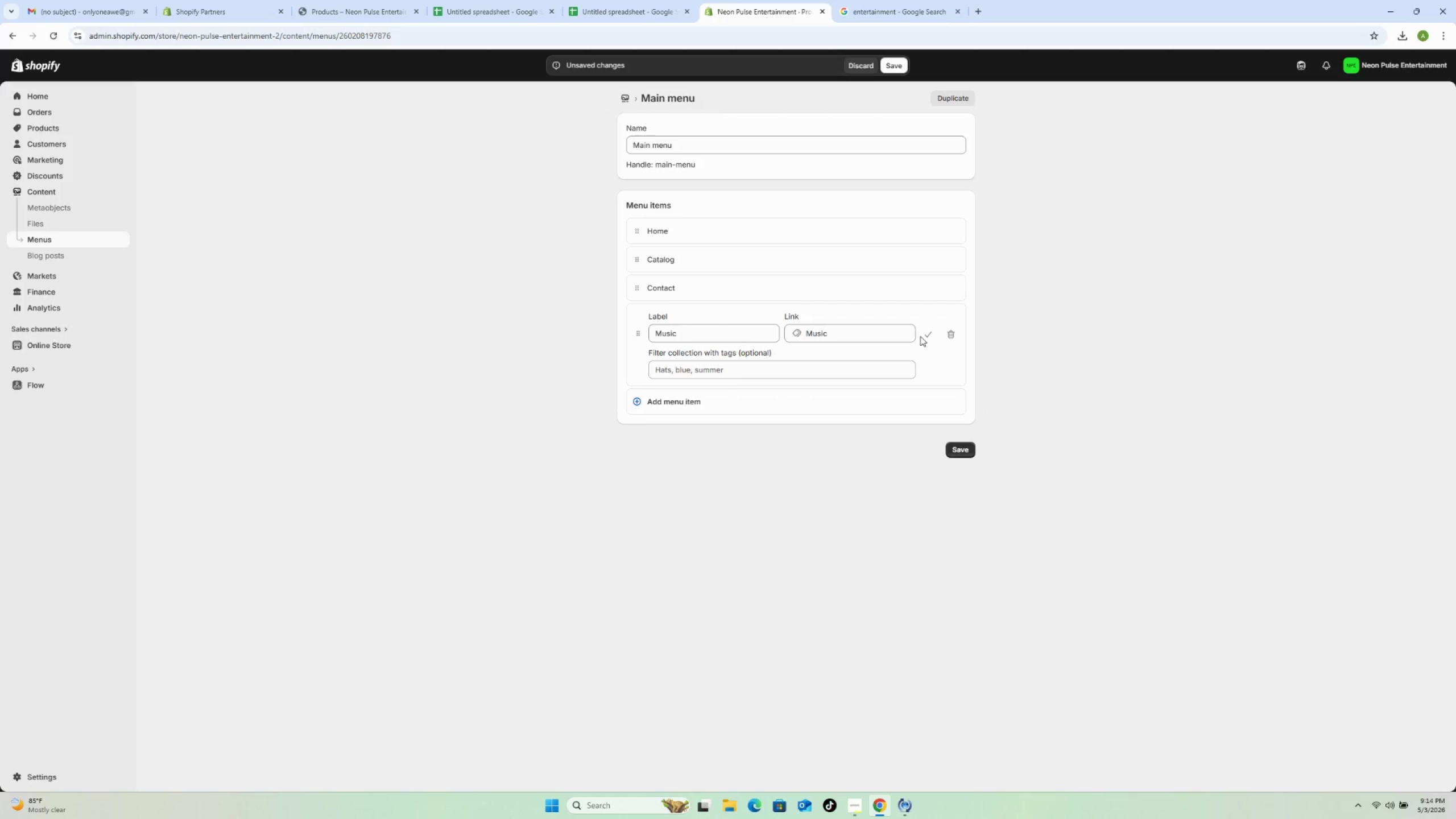 
left_click([928, 334])
 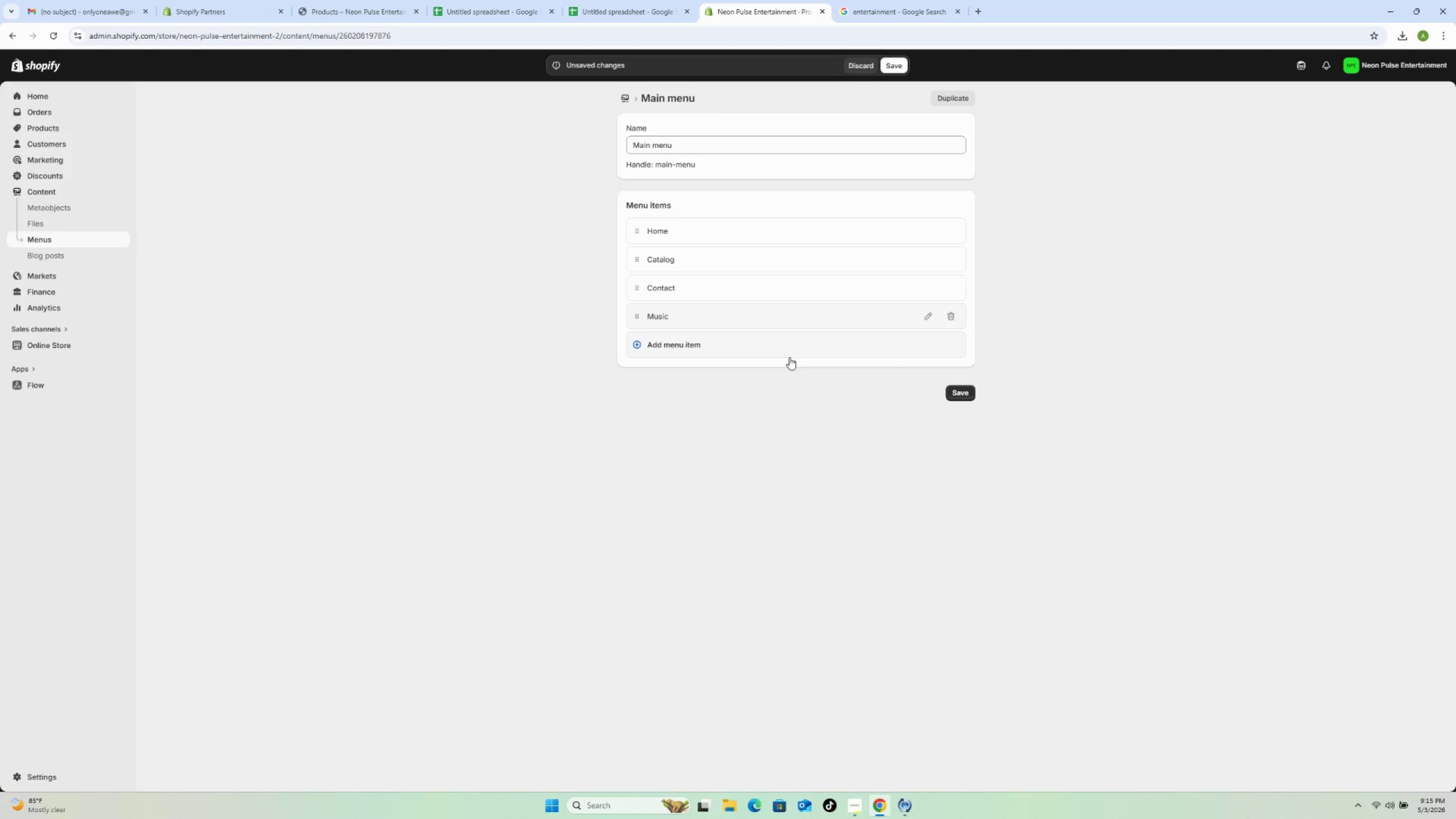 
left_click([790, 357])
 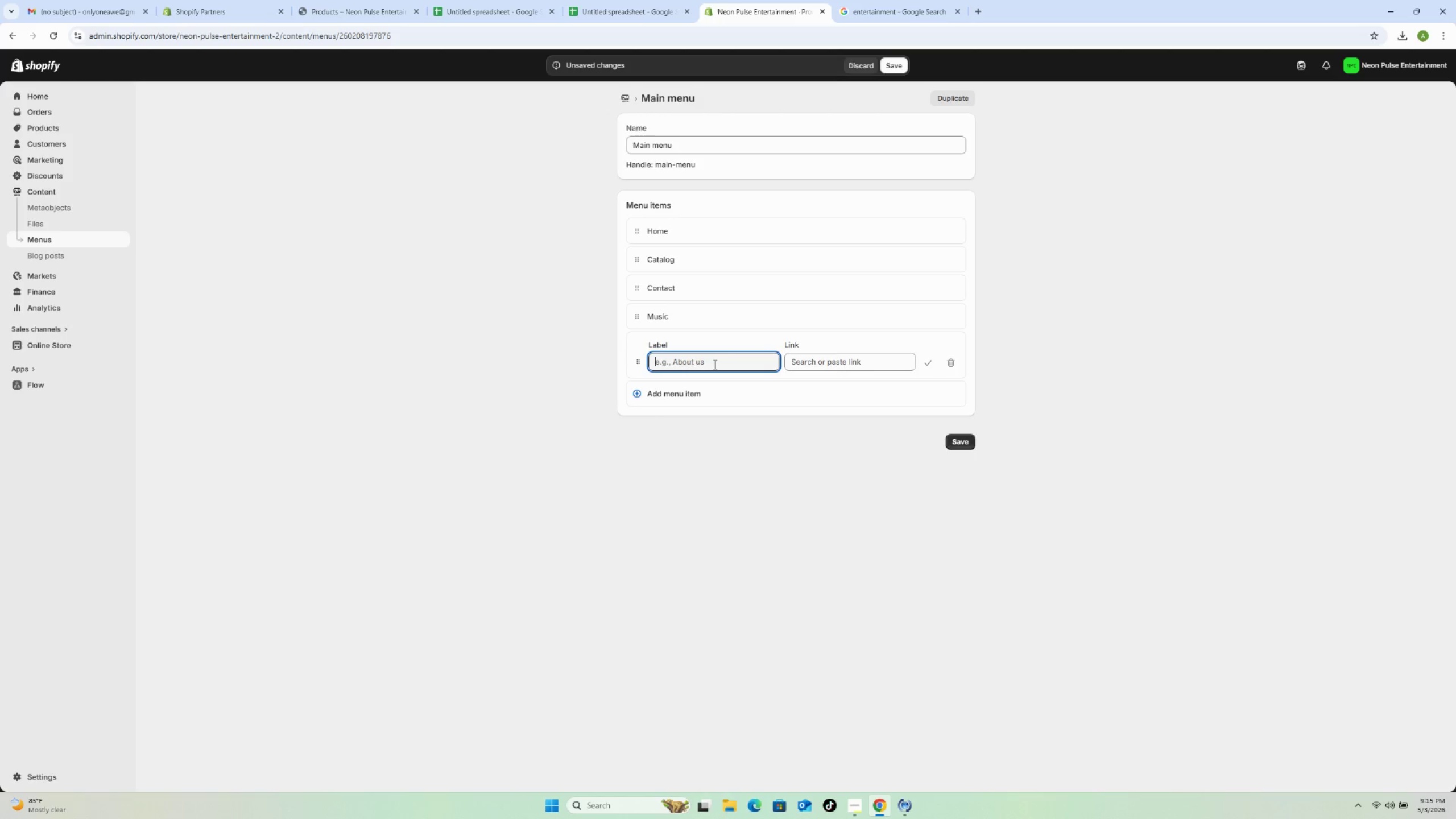 
type(Visual)
 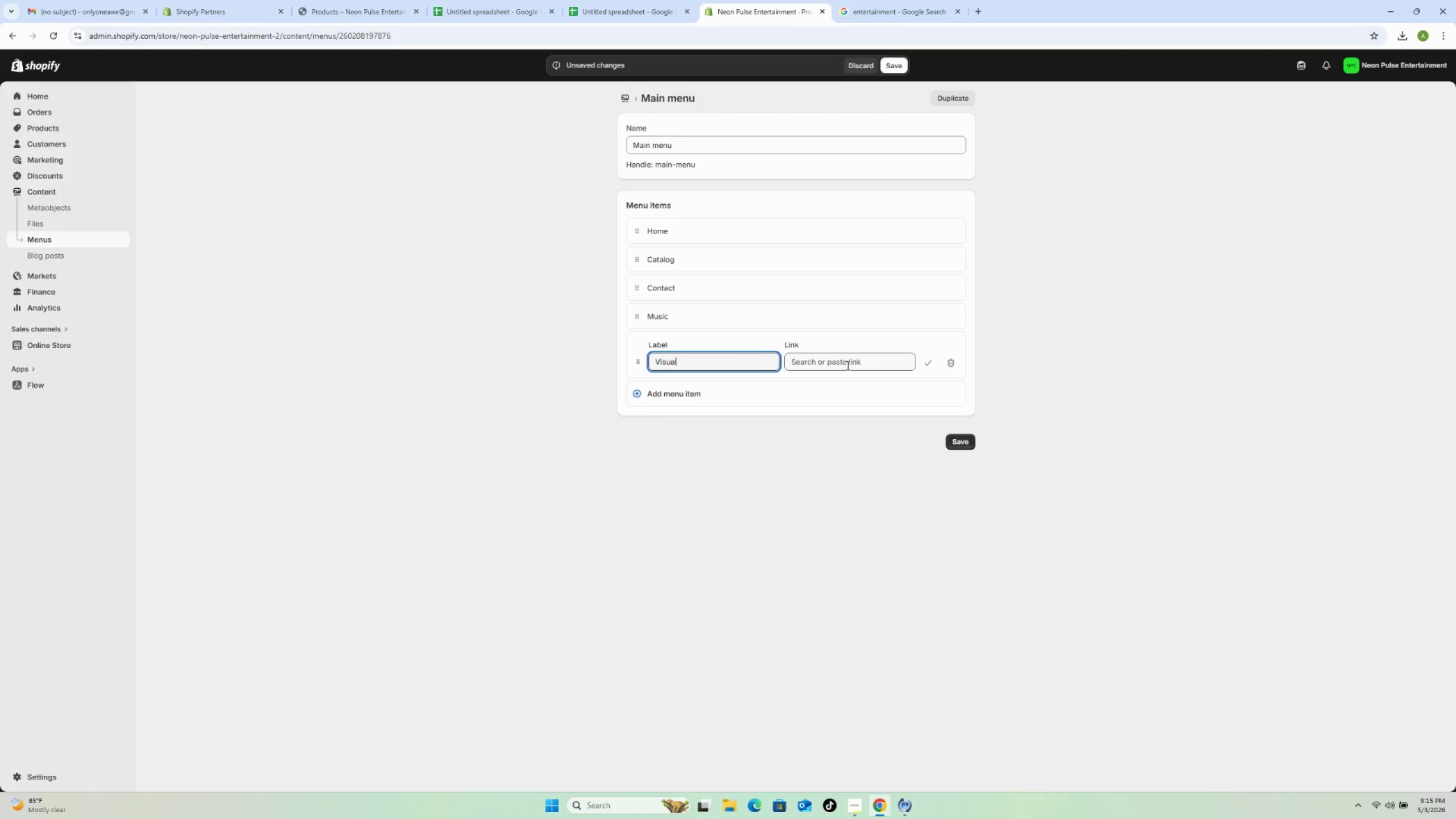 
left_click([857, 365])
 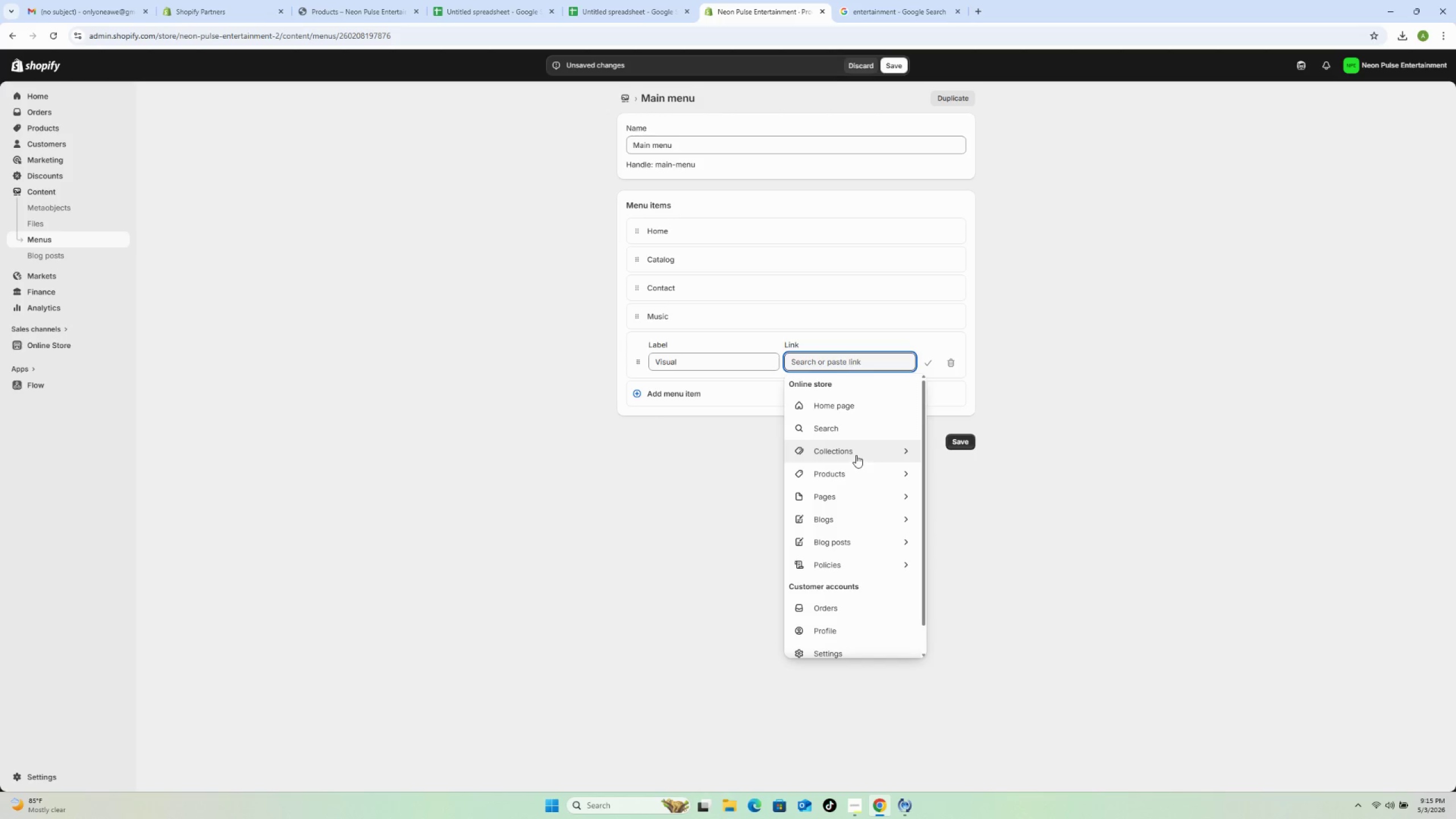 
left_click([858, 452])
 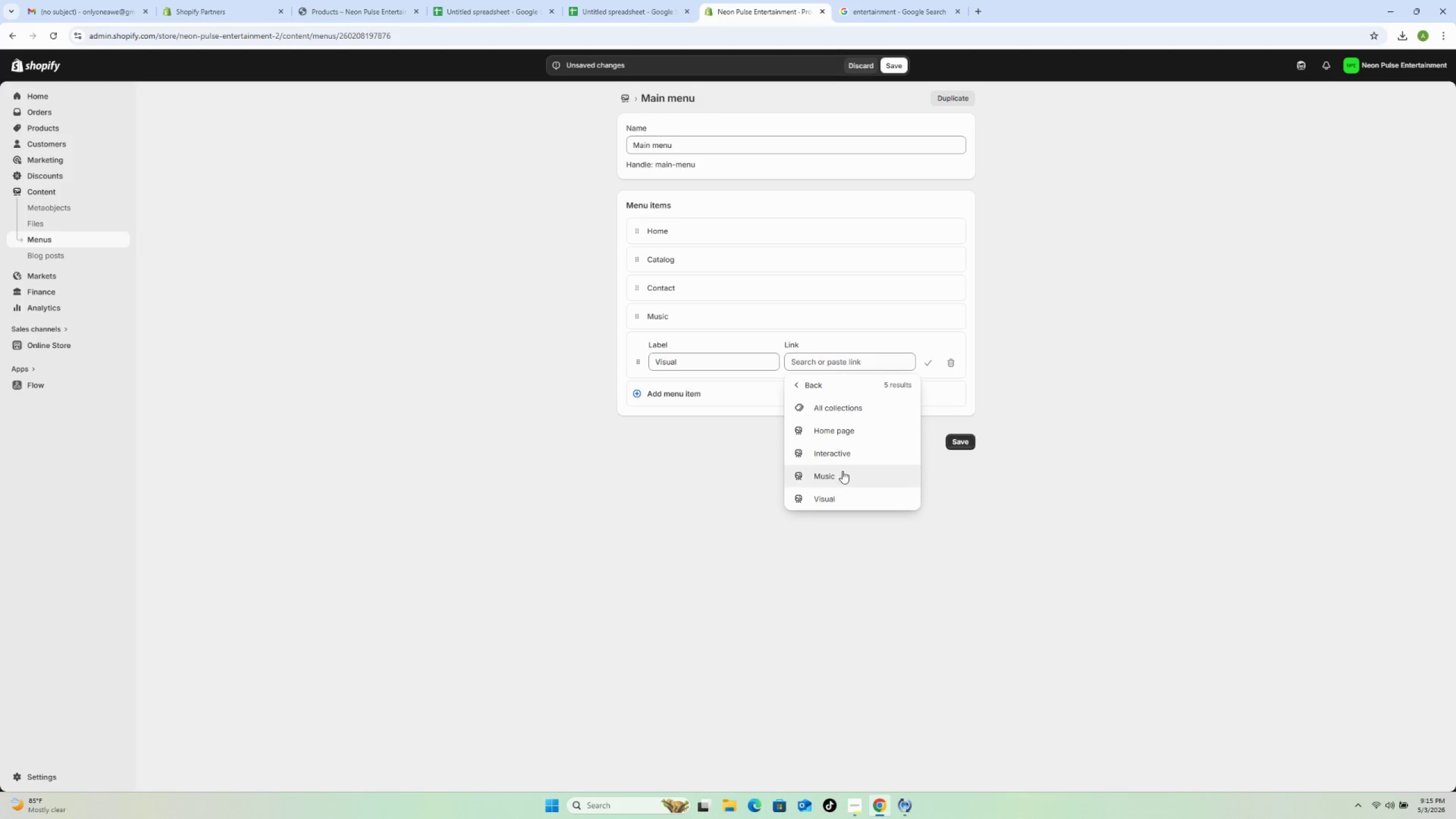 
left_click([837, 496])
 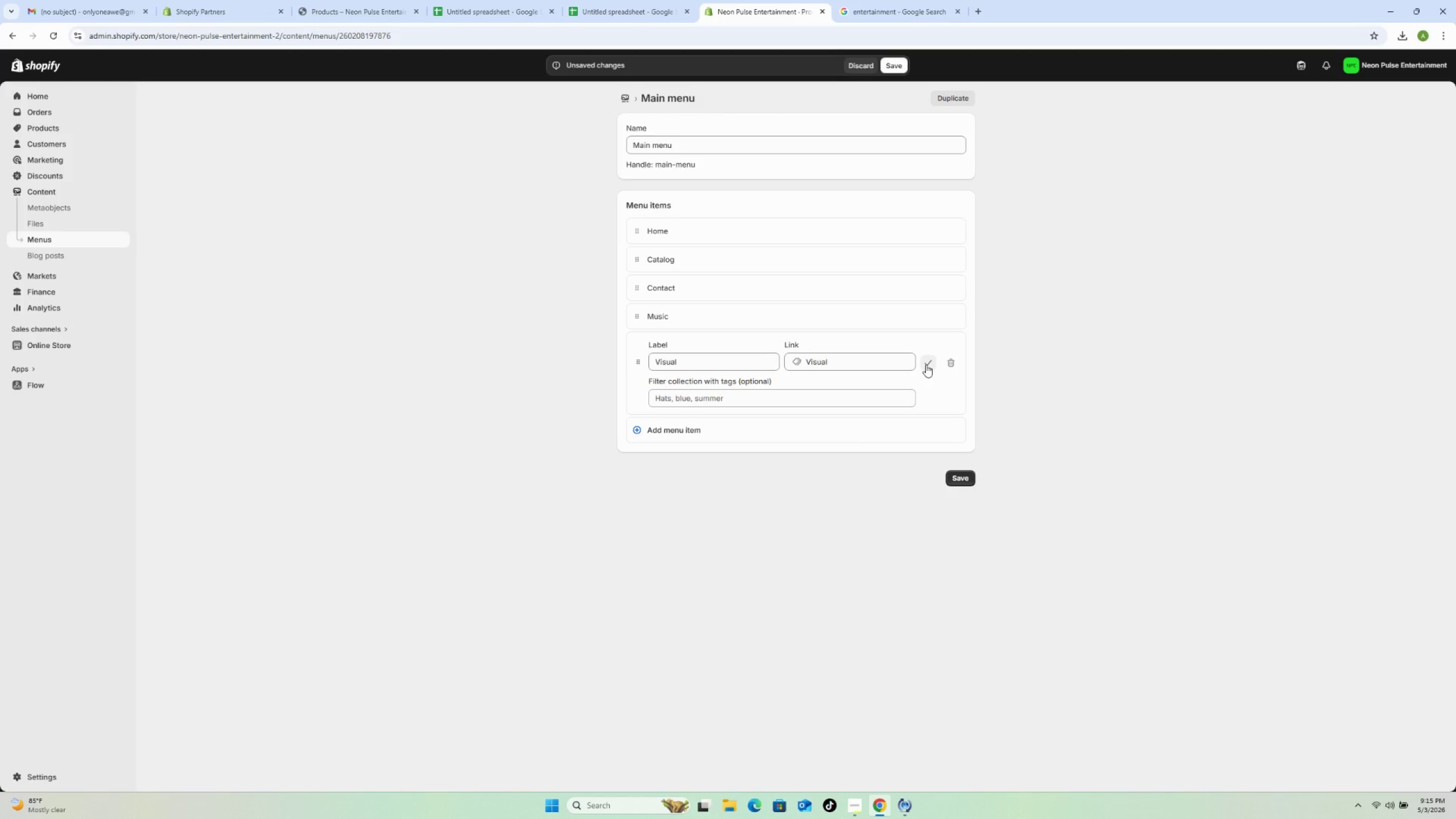 
left_click([926, 365])
 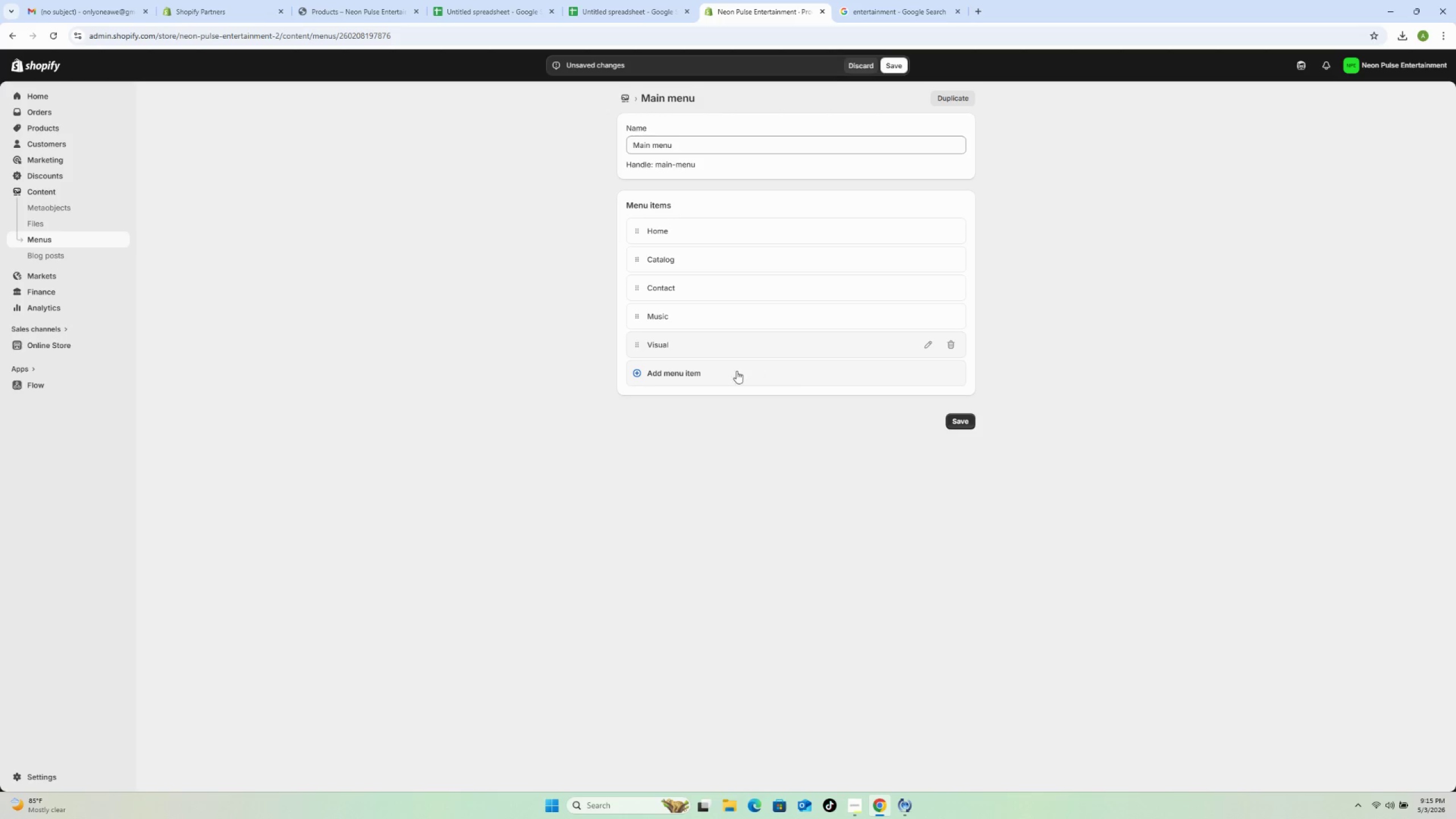 
left_click([682, 370])
 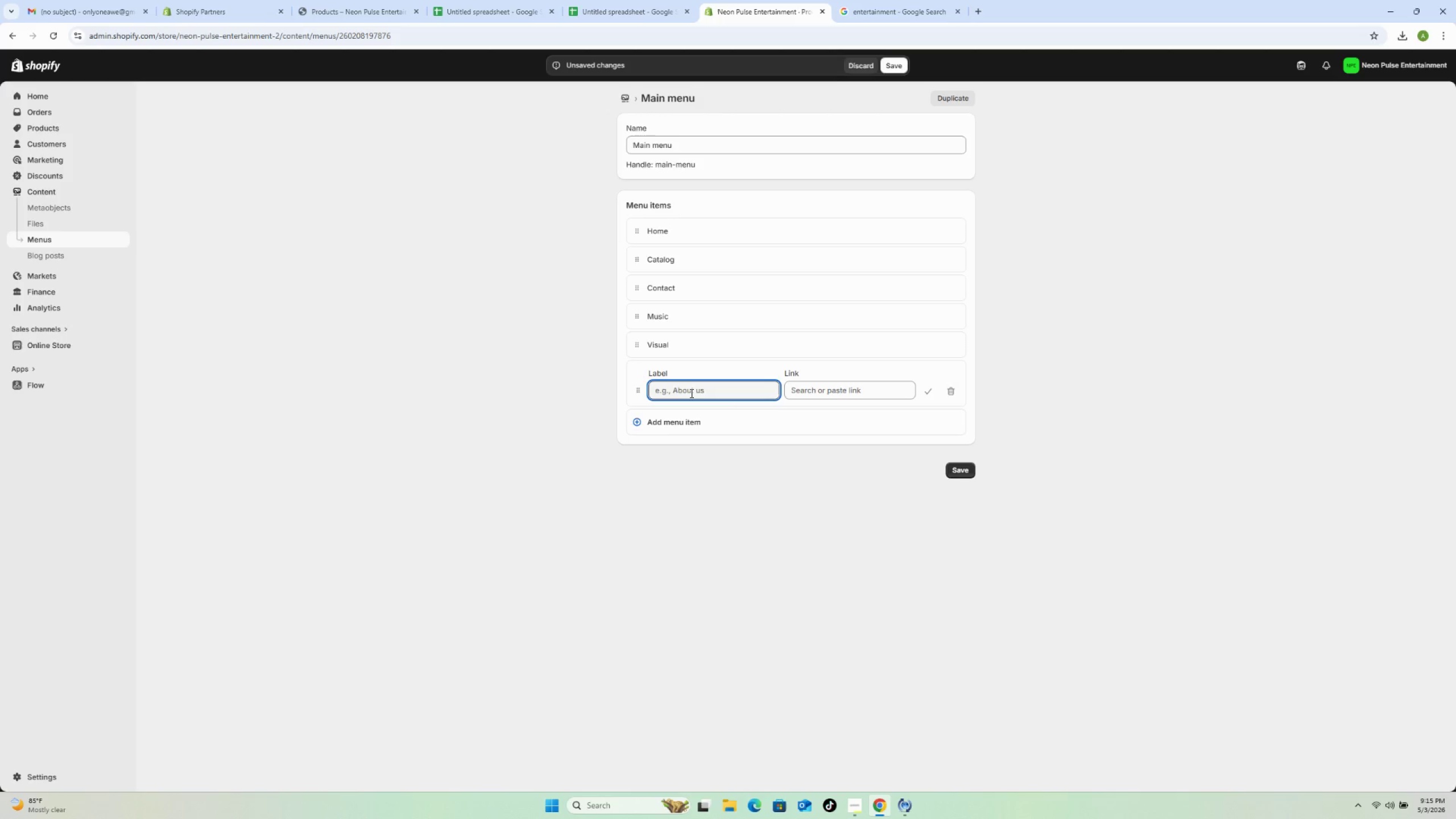 
left_click([690, 392])
 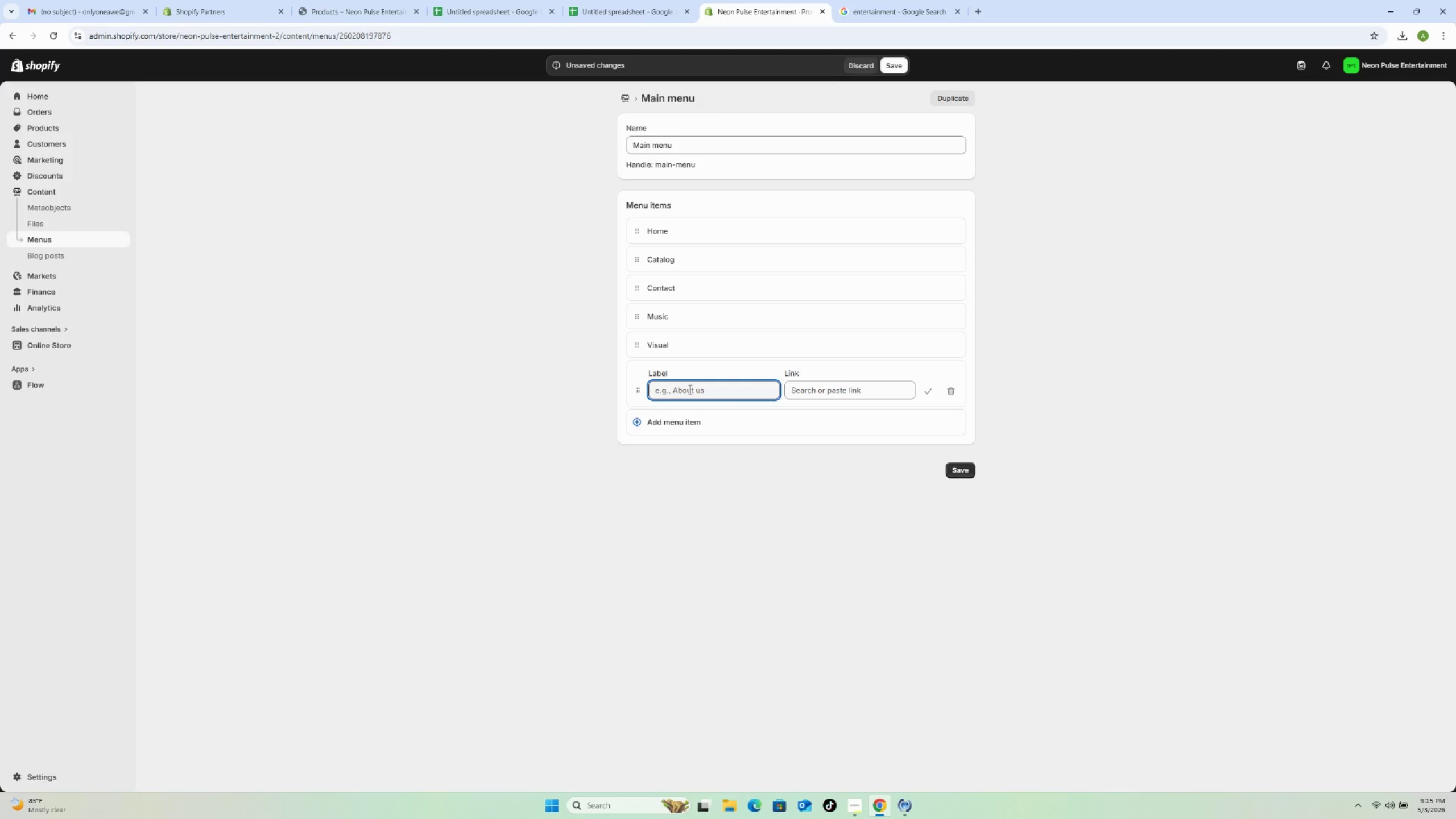 
type(Interactive)
 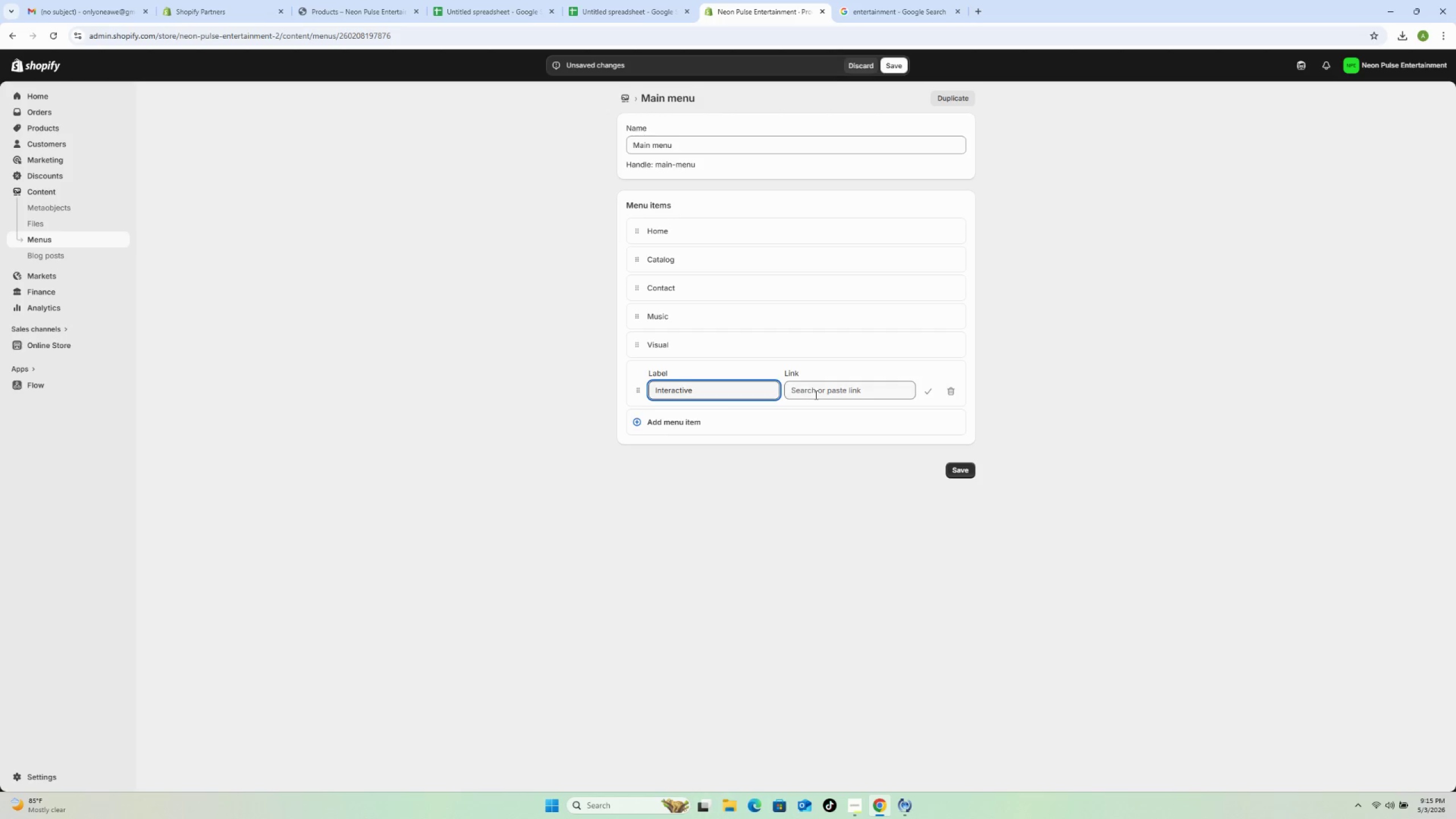 
left_click([854, 396])
 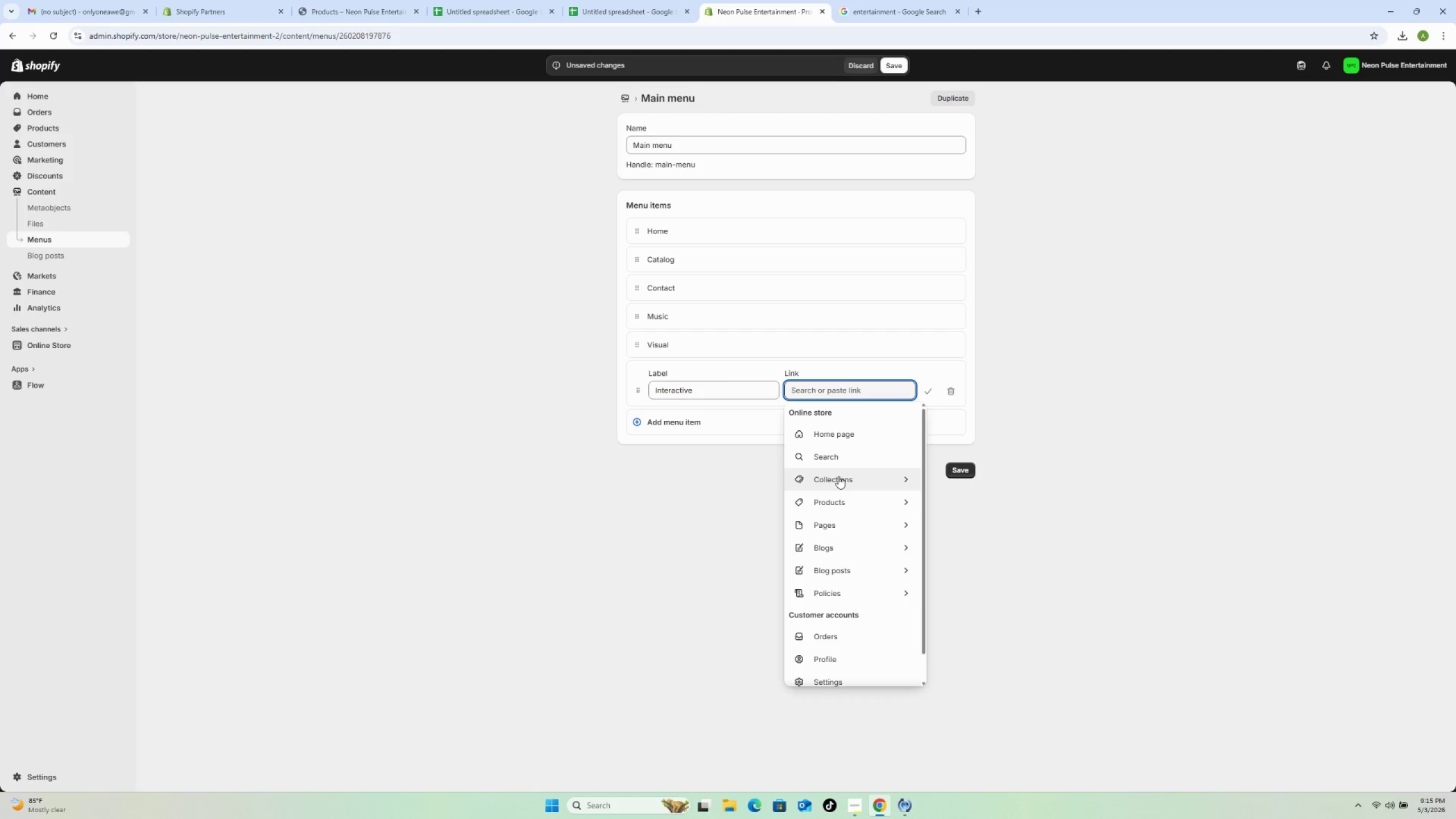 
left_click([838, 476])
 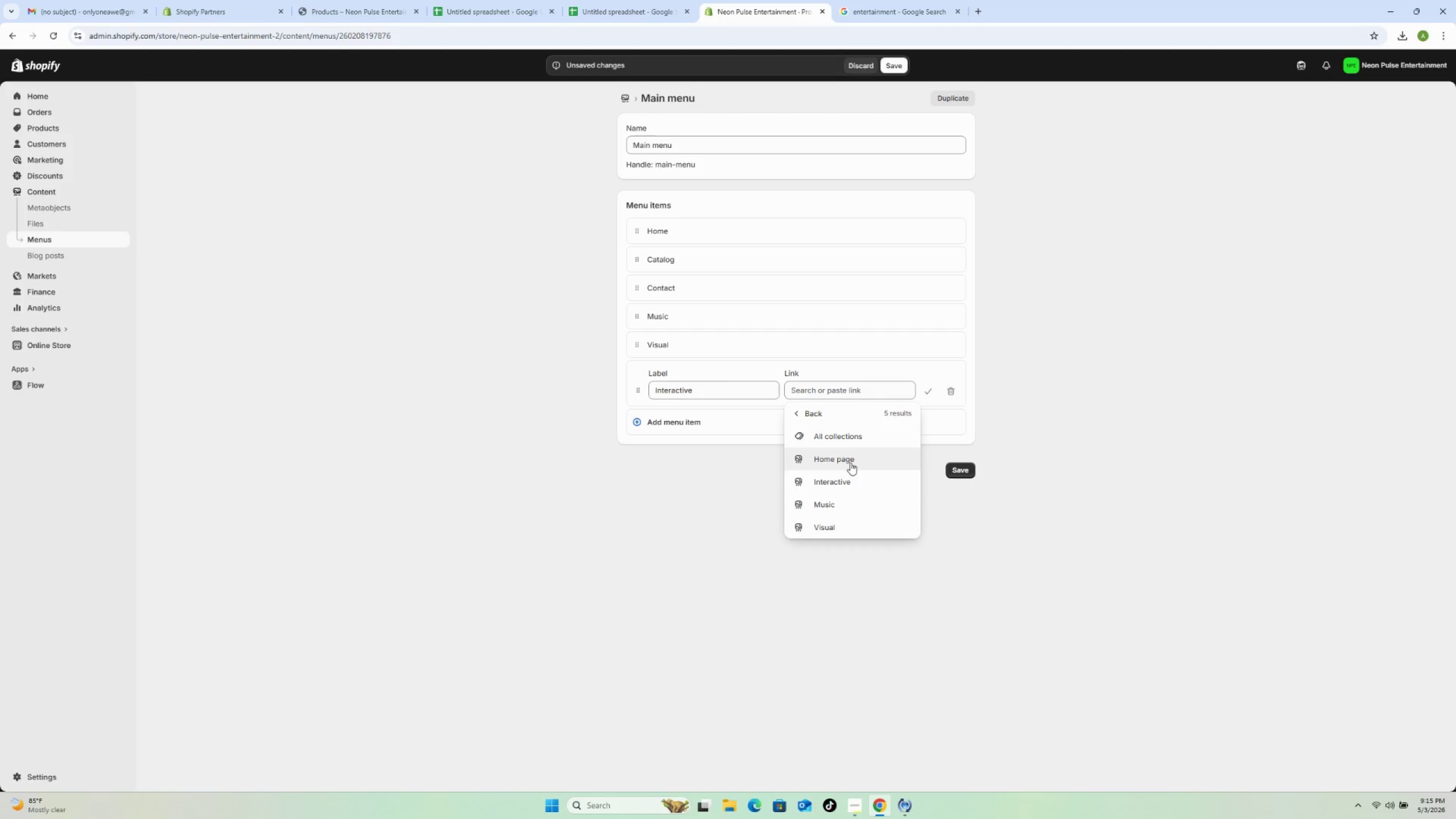 
left_click([846, 476])
 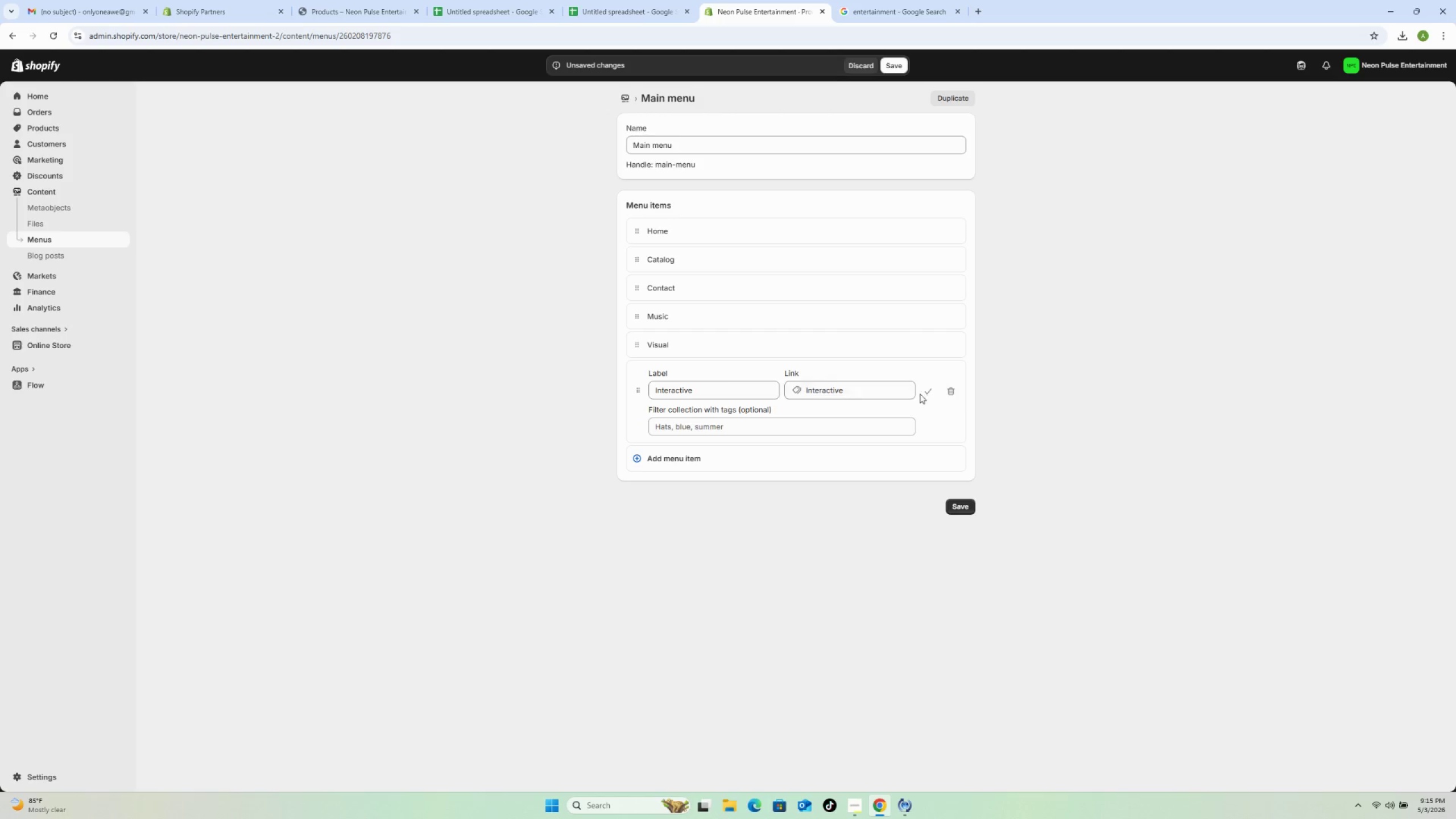 
left_click([923, 392])
 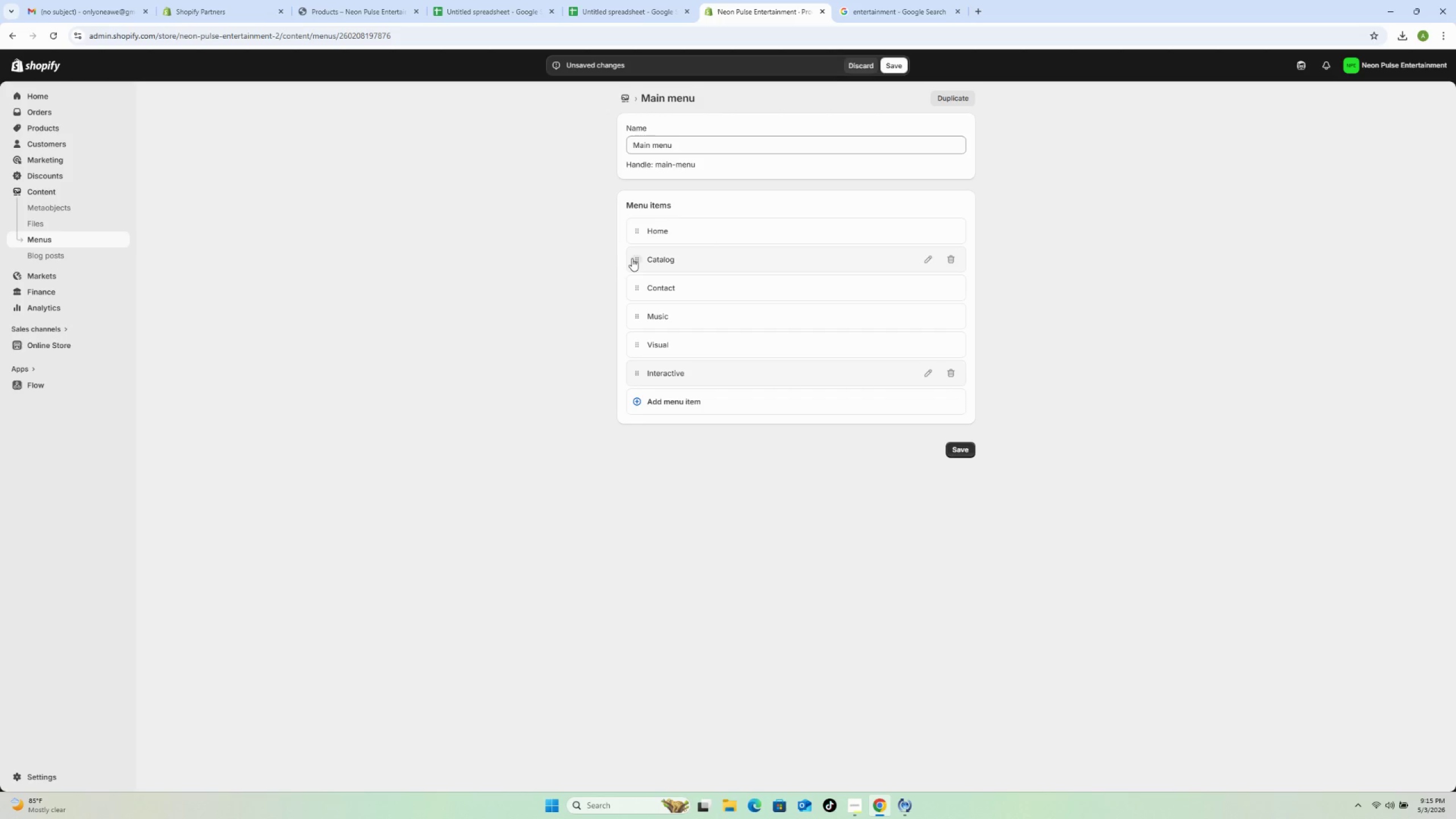 
left_click_drag(start_coordinate=[632, 258], to_coordinate=[627, 279])
 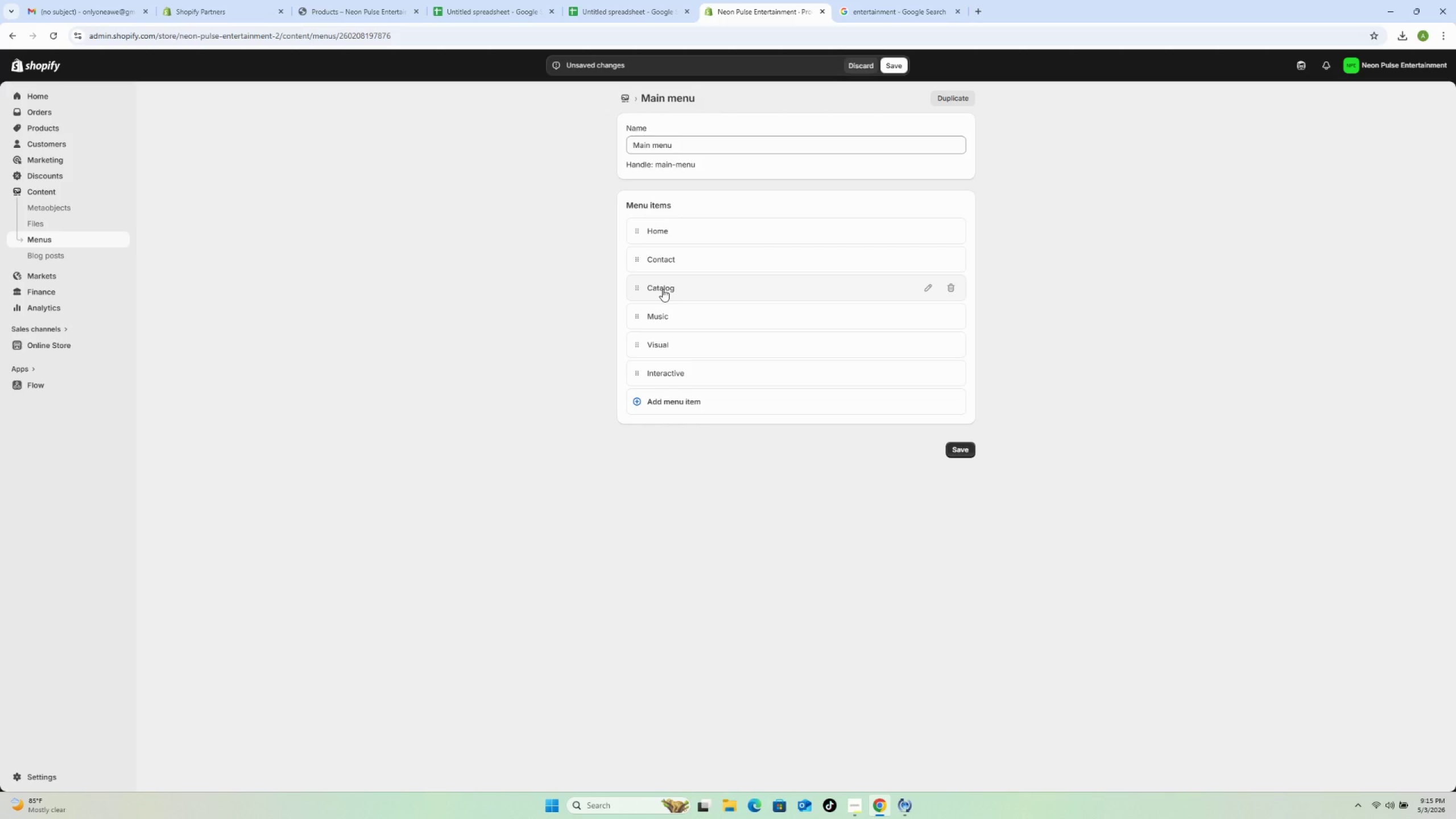 
left_click([663, 289])
 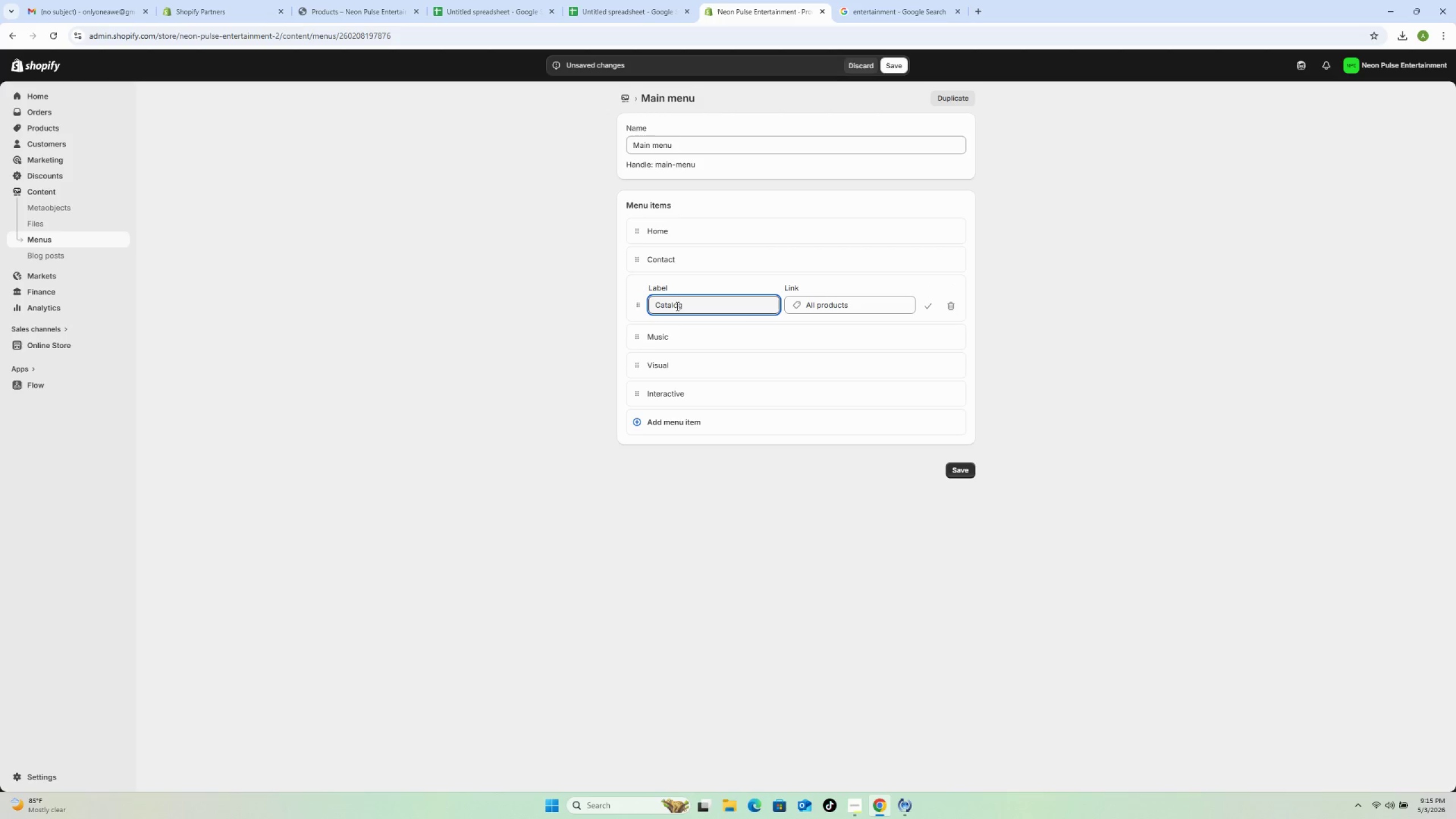 
left_click([676, 306])
 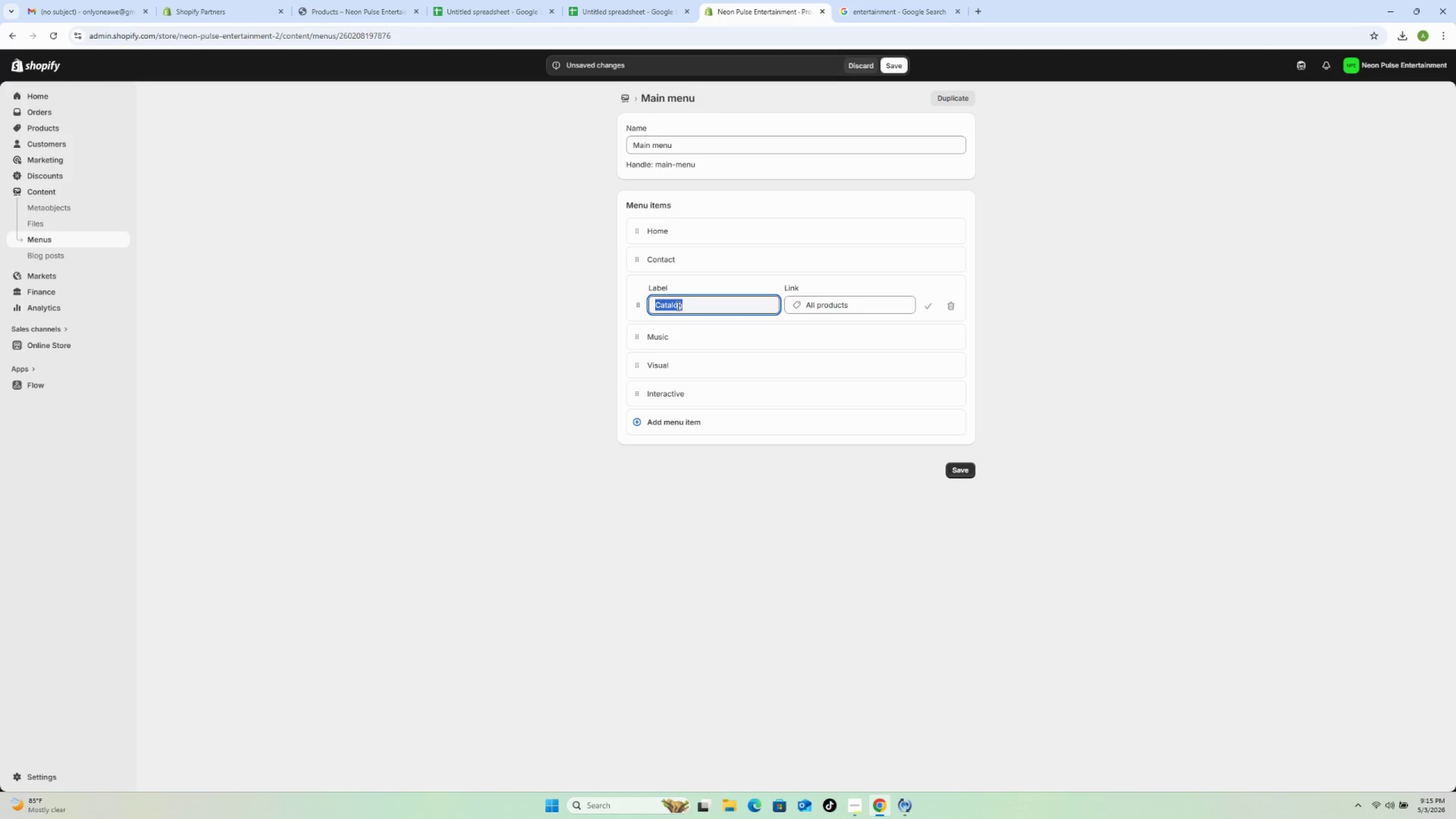 
triple_click([677, 306])
 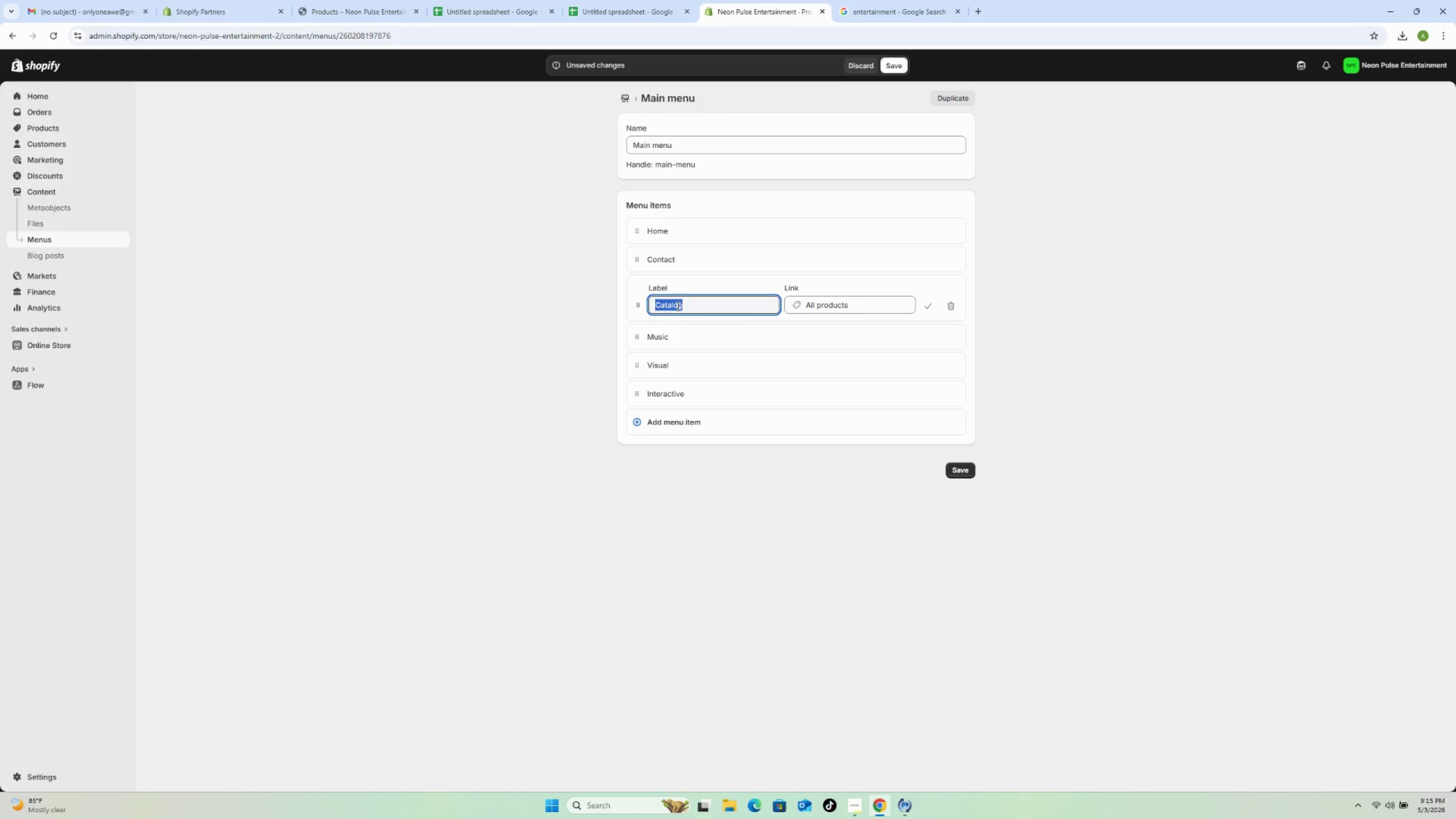 
type(All Services)
 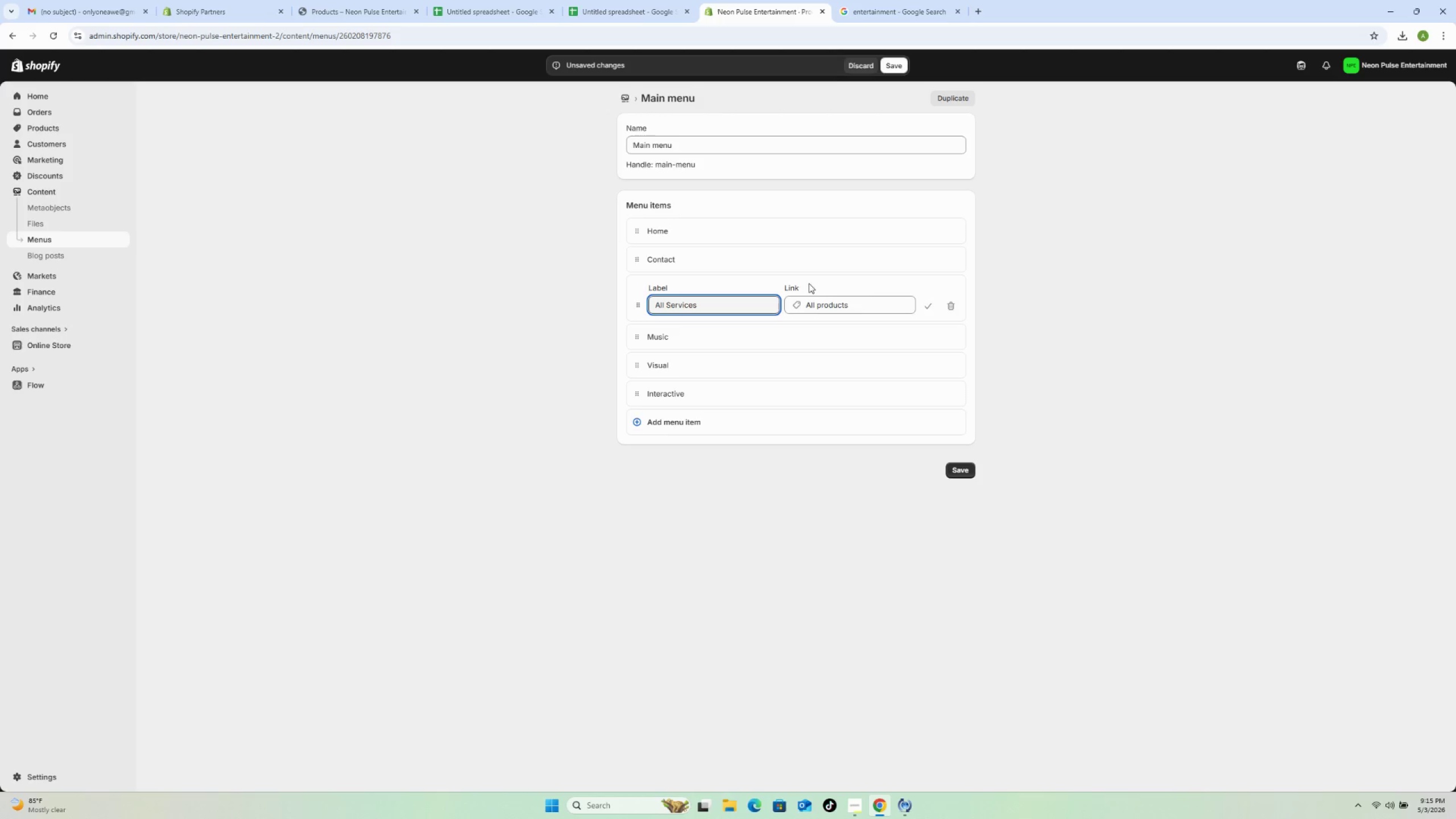 
left_click([928, 305])
 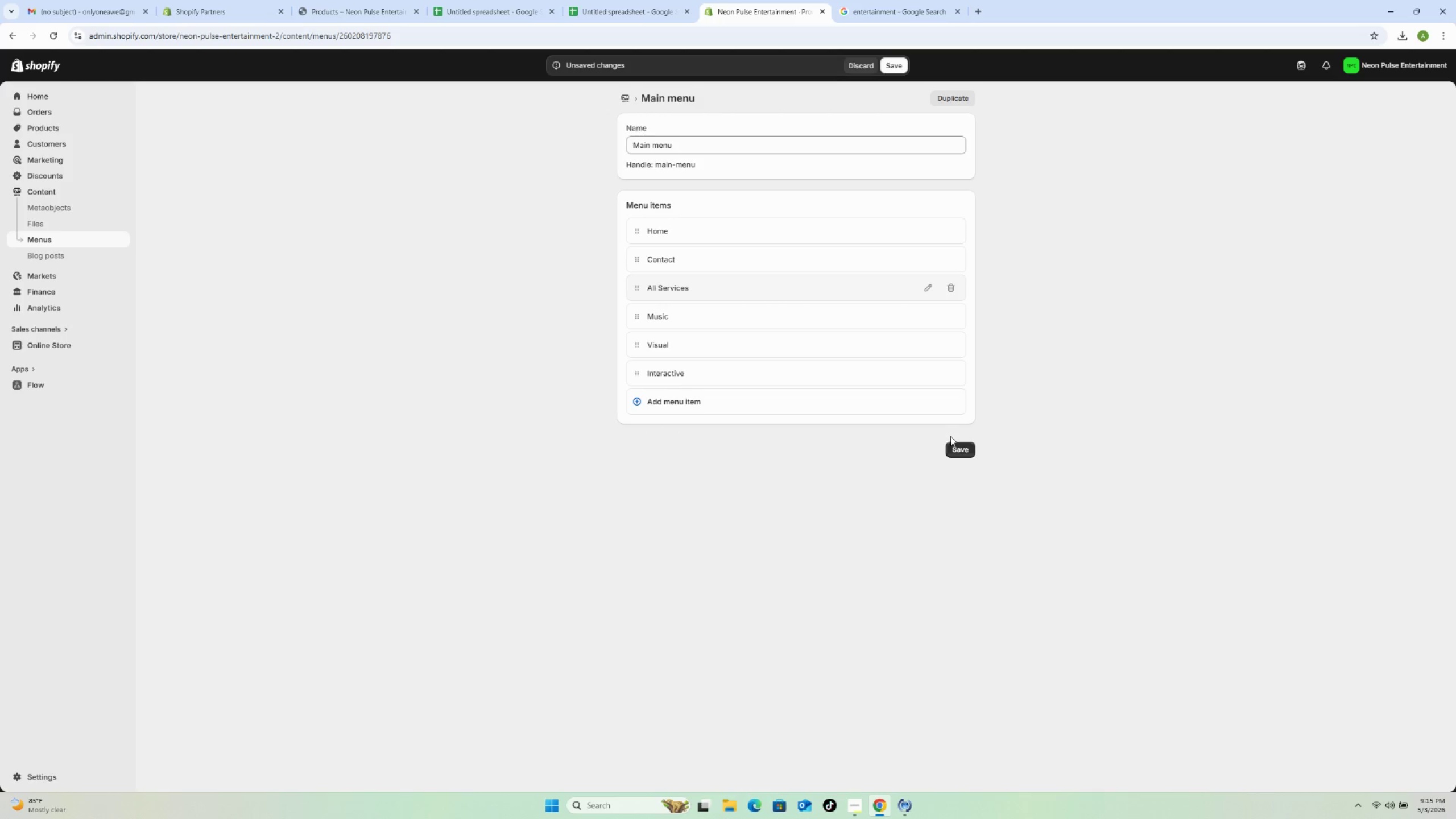 
left_click([957, 449])
 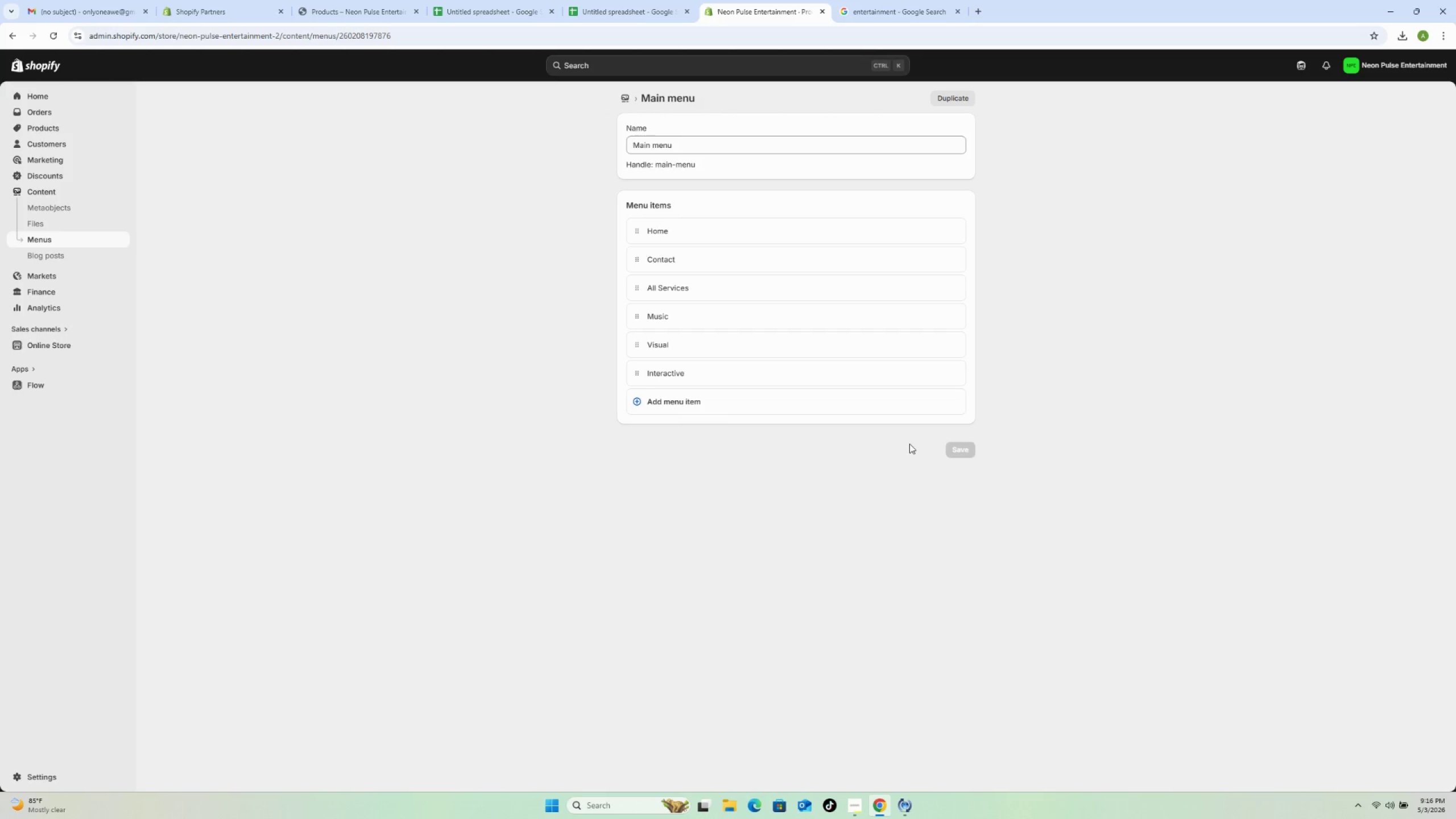 
wait(34.49)
 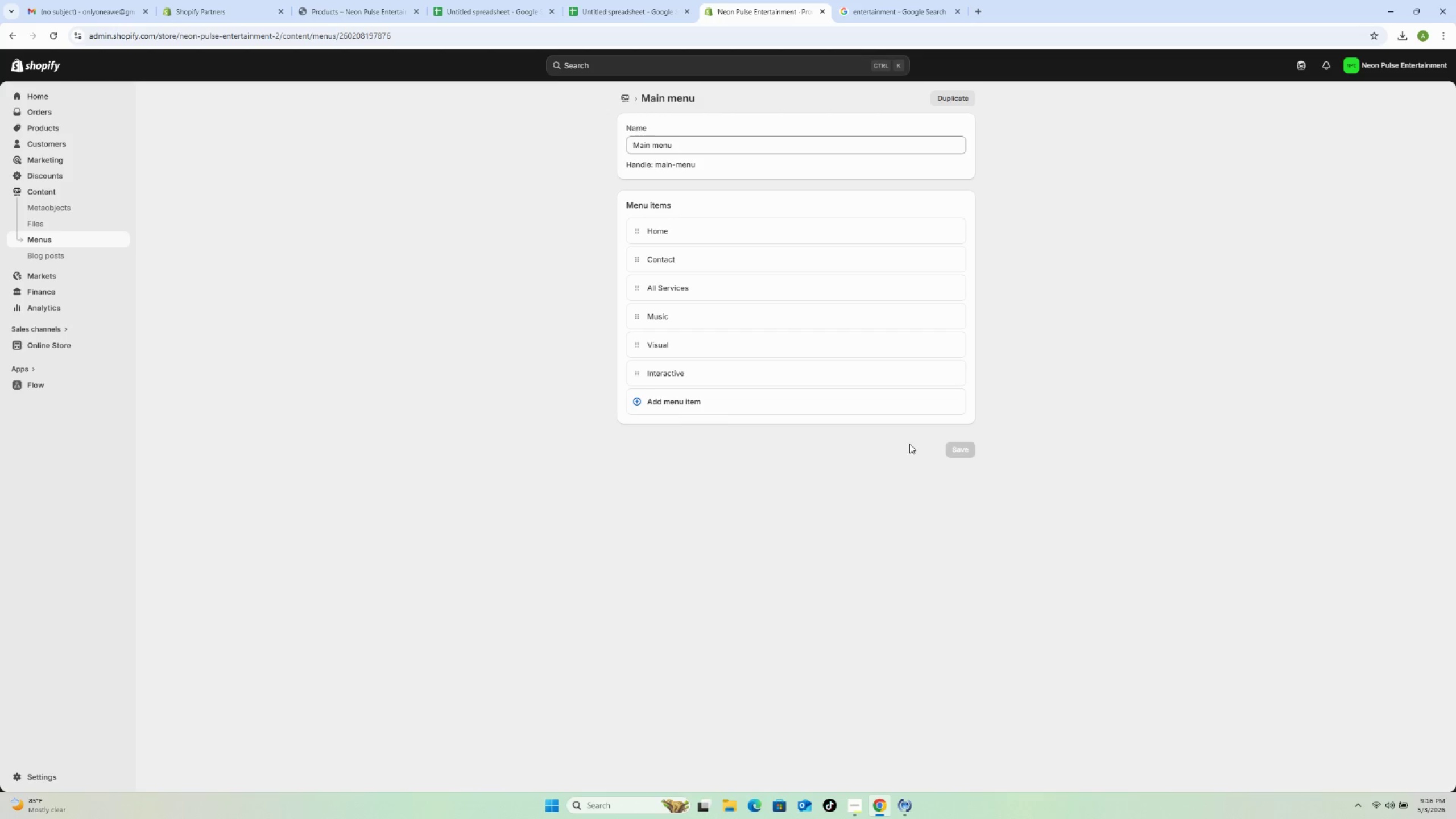 
left_click([42, 344])
 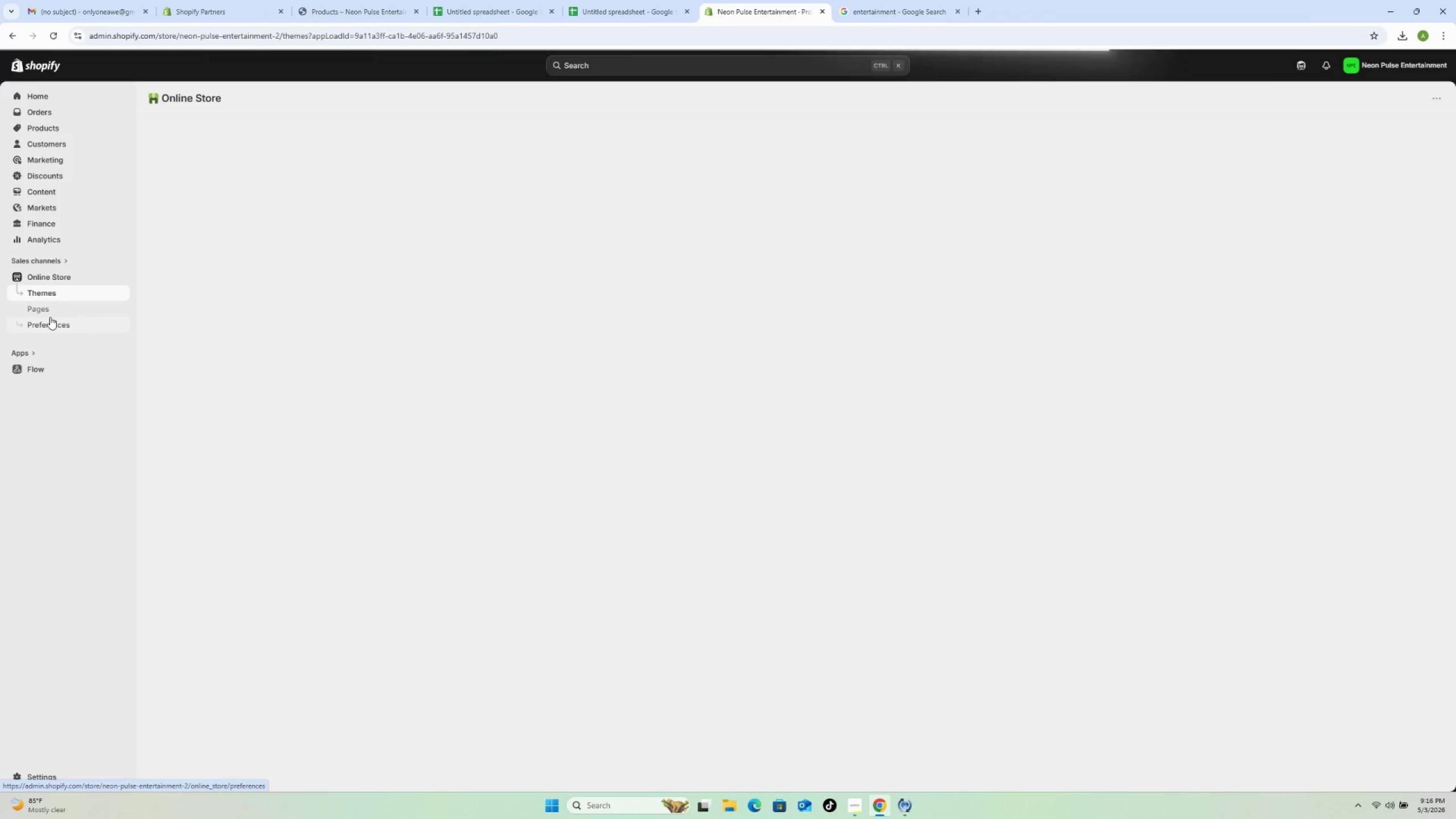 
left_click([49, 322])
 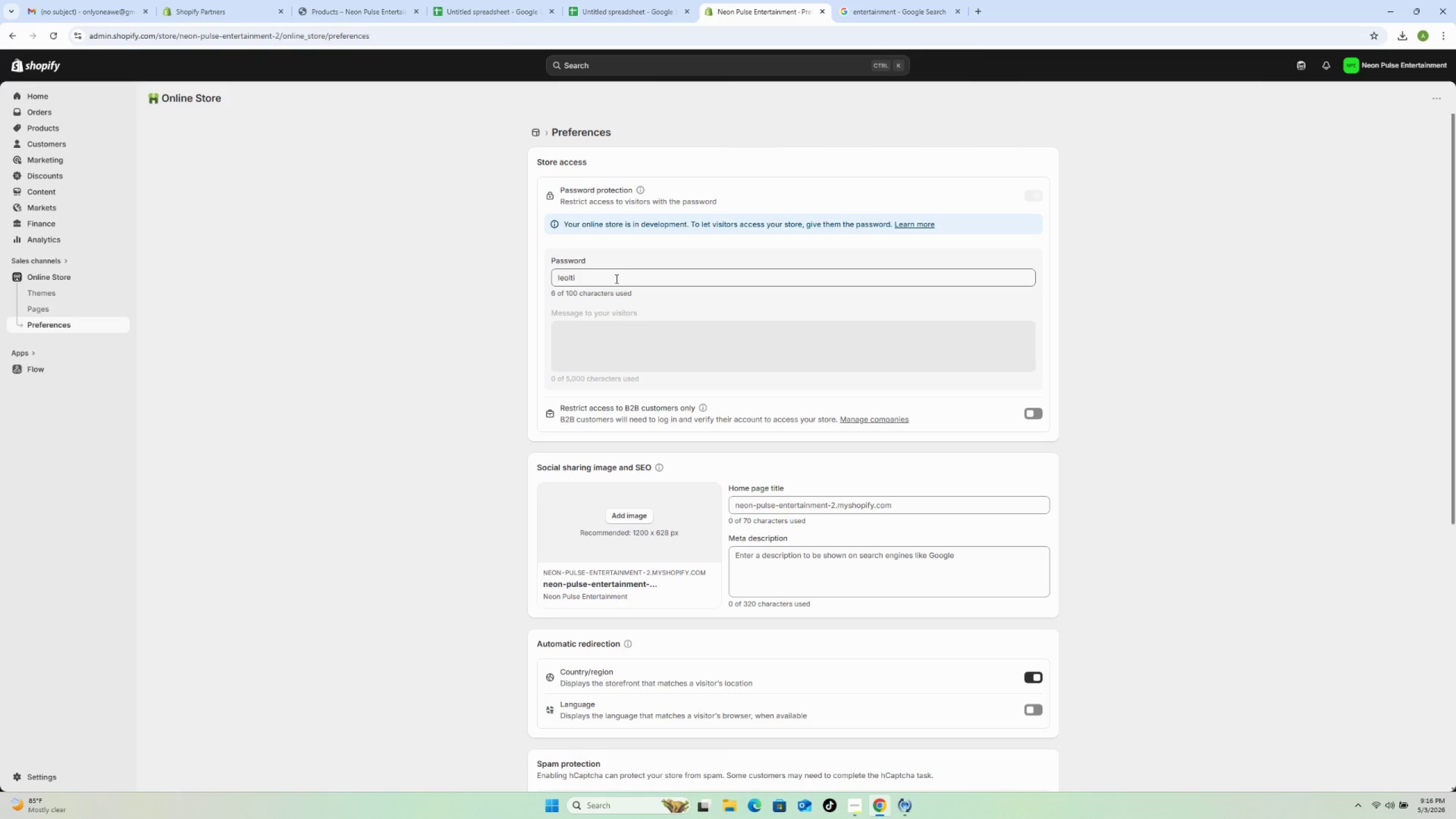 
double_click([615, 283])
 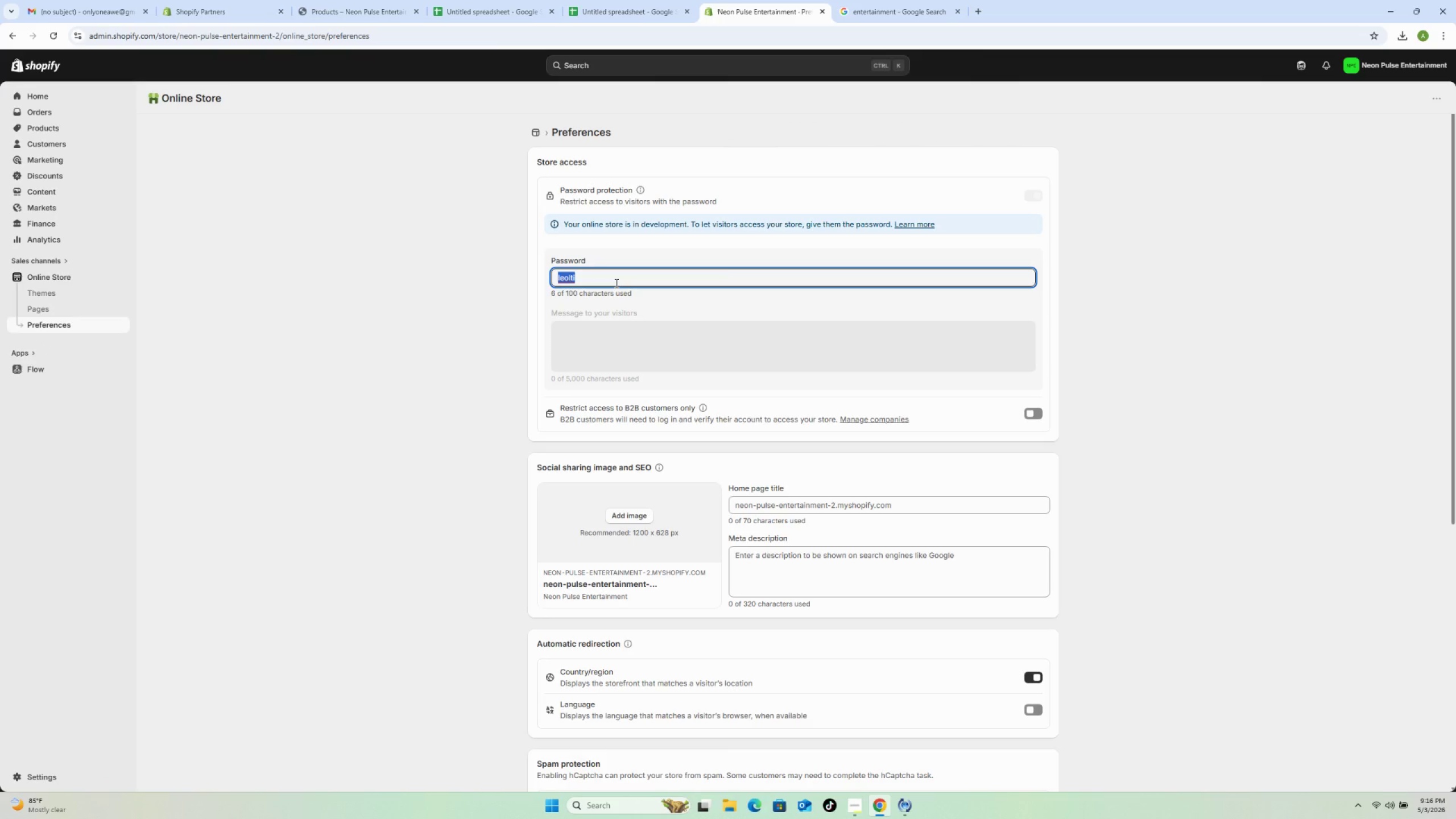 
triple_click([615, 283])
 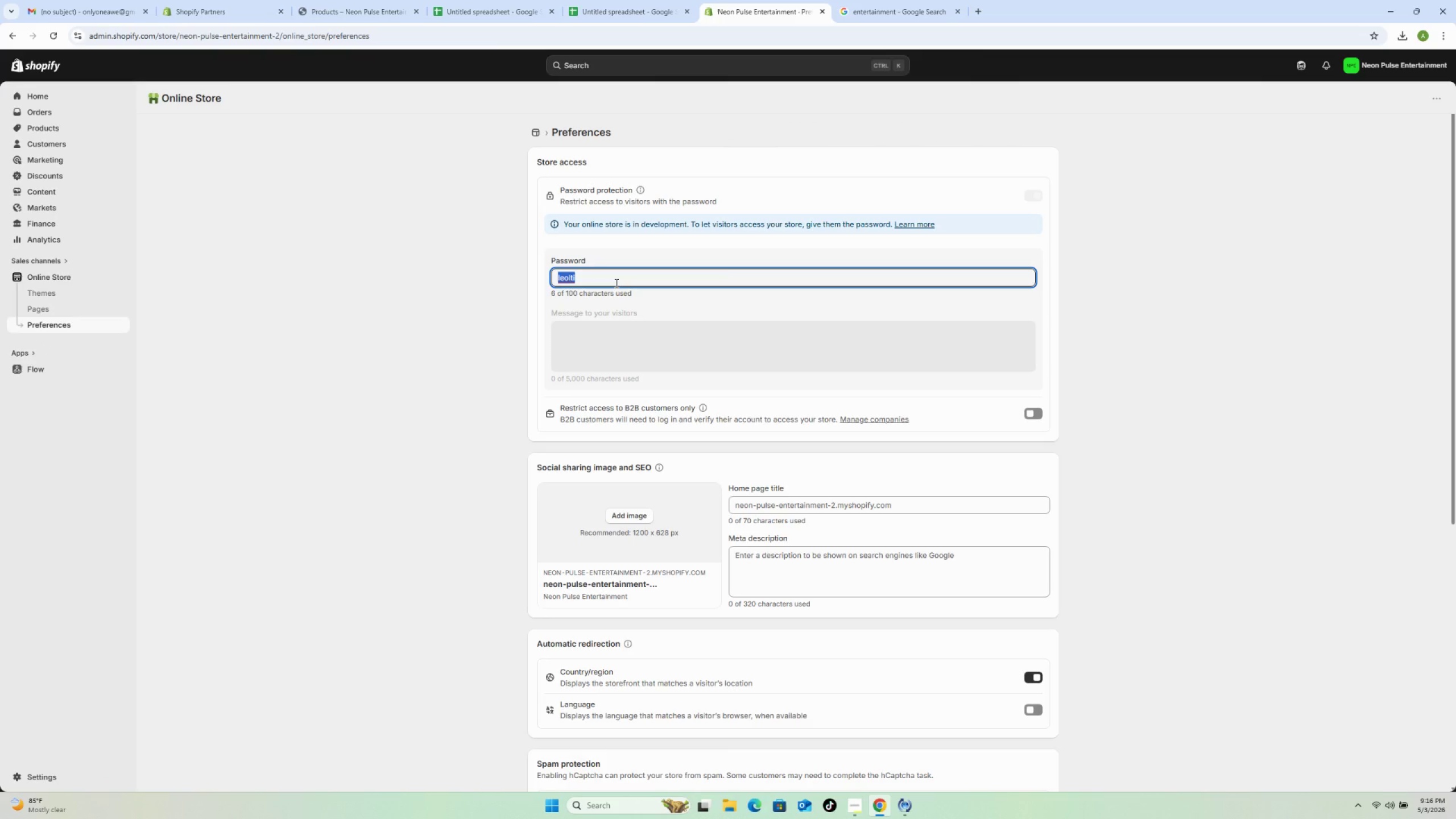 
type(neonpulse2025)
 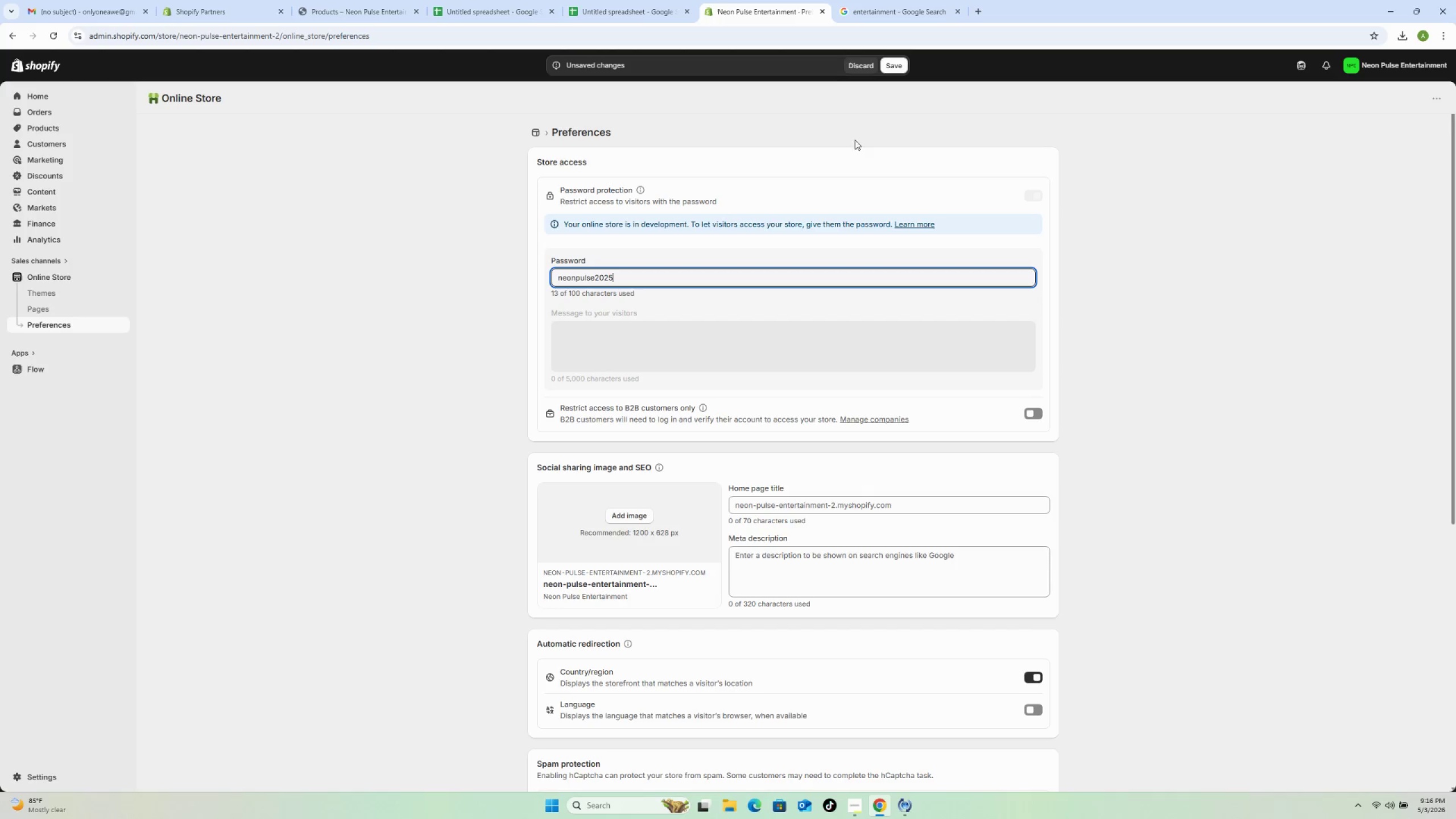 
left_click([891, 65])
 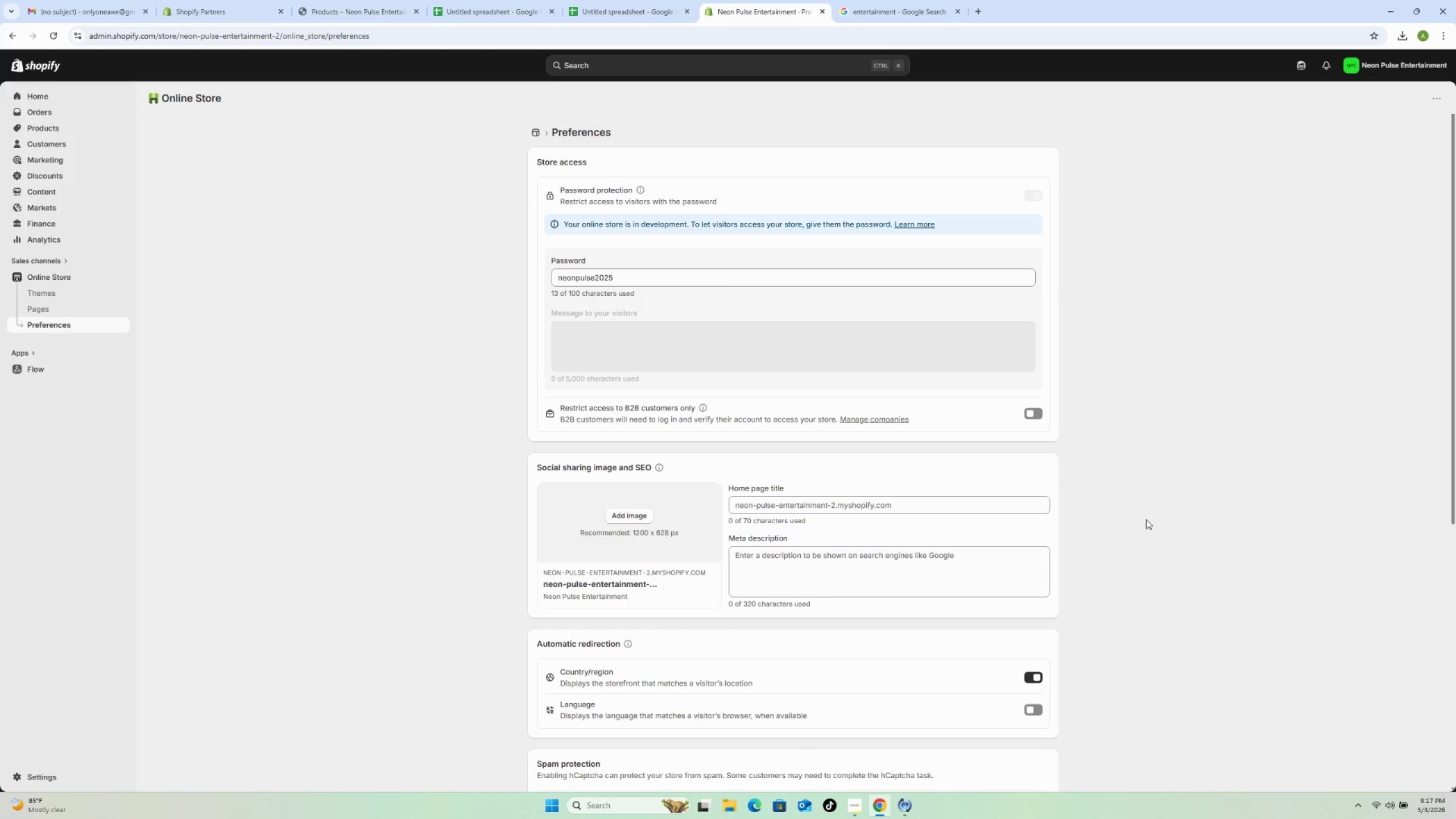 
wait(24.89)
 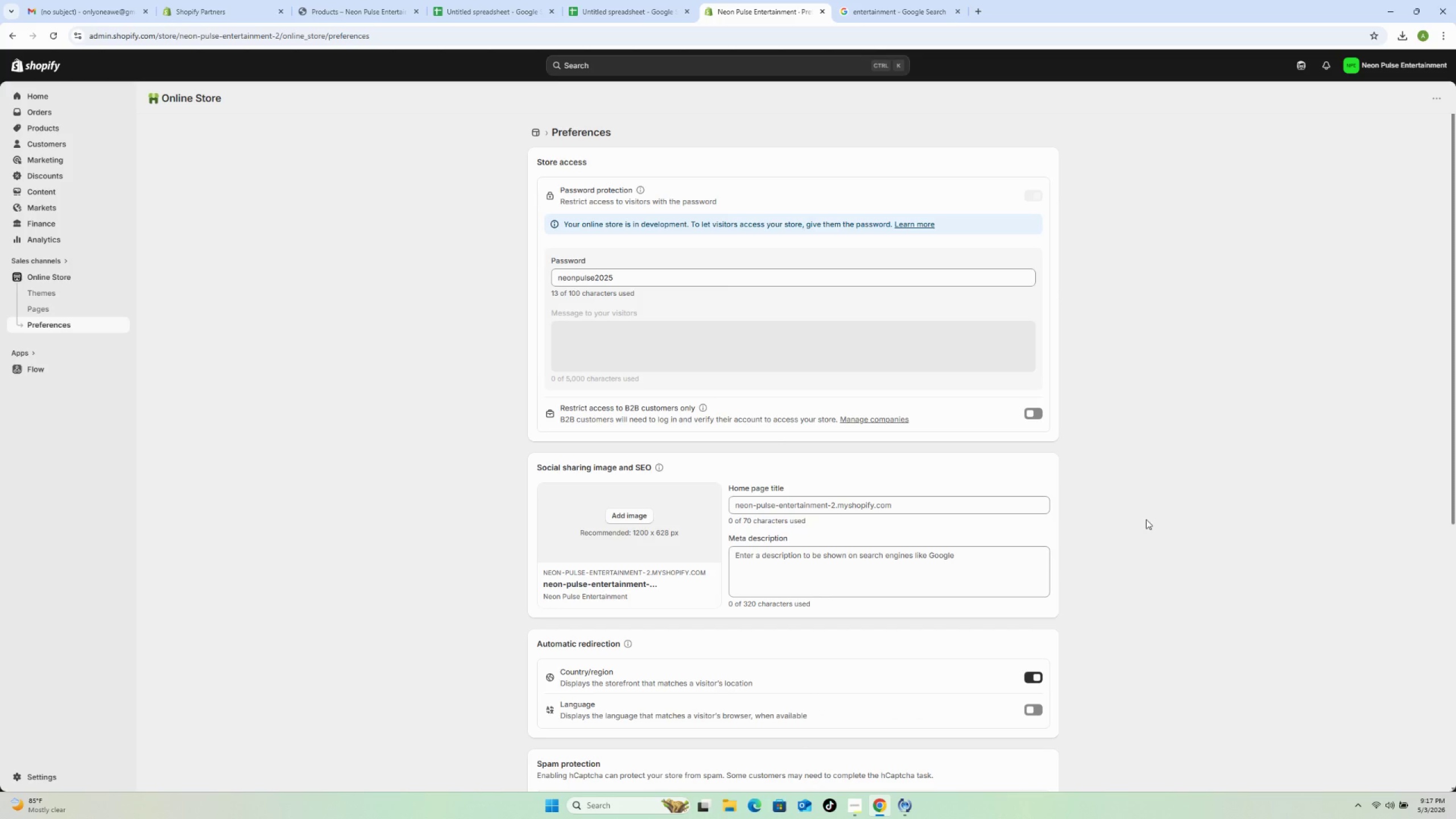 
left_click([118, 278])
 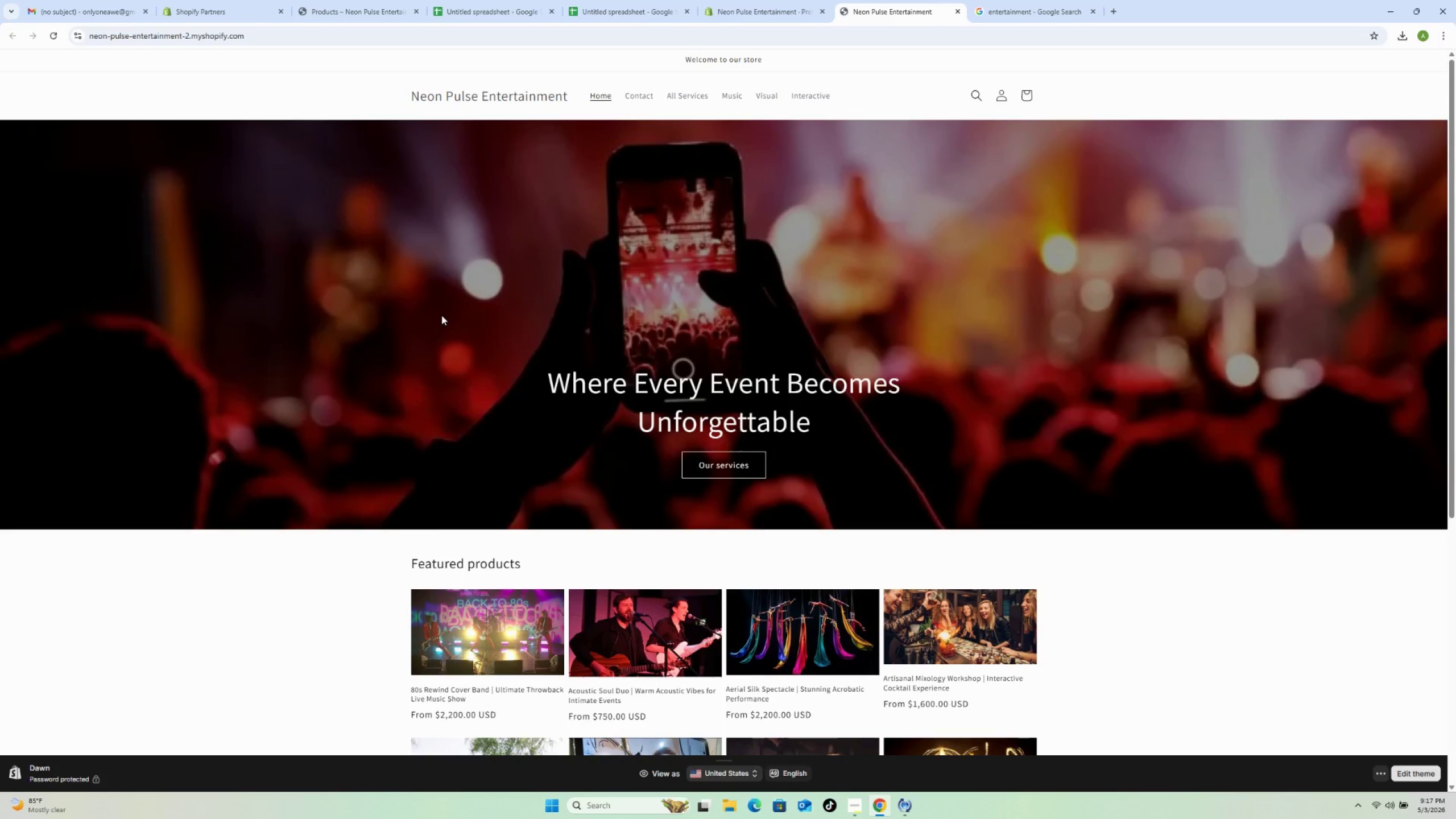 
wait(28.16)
 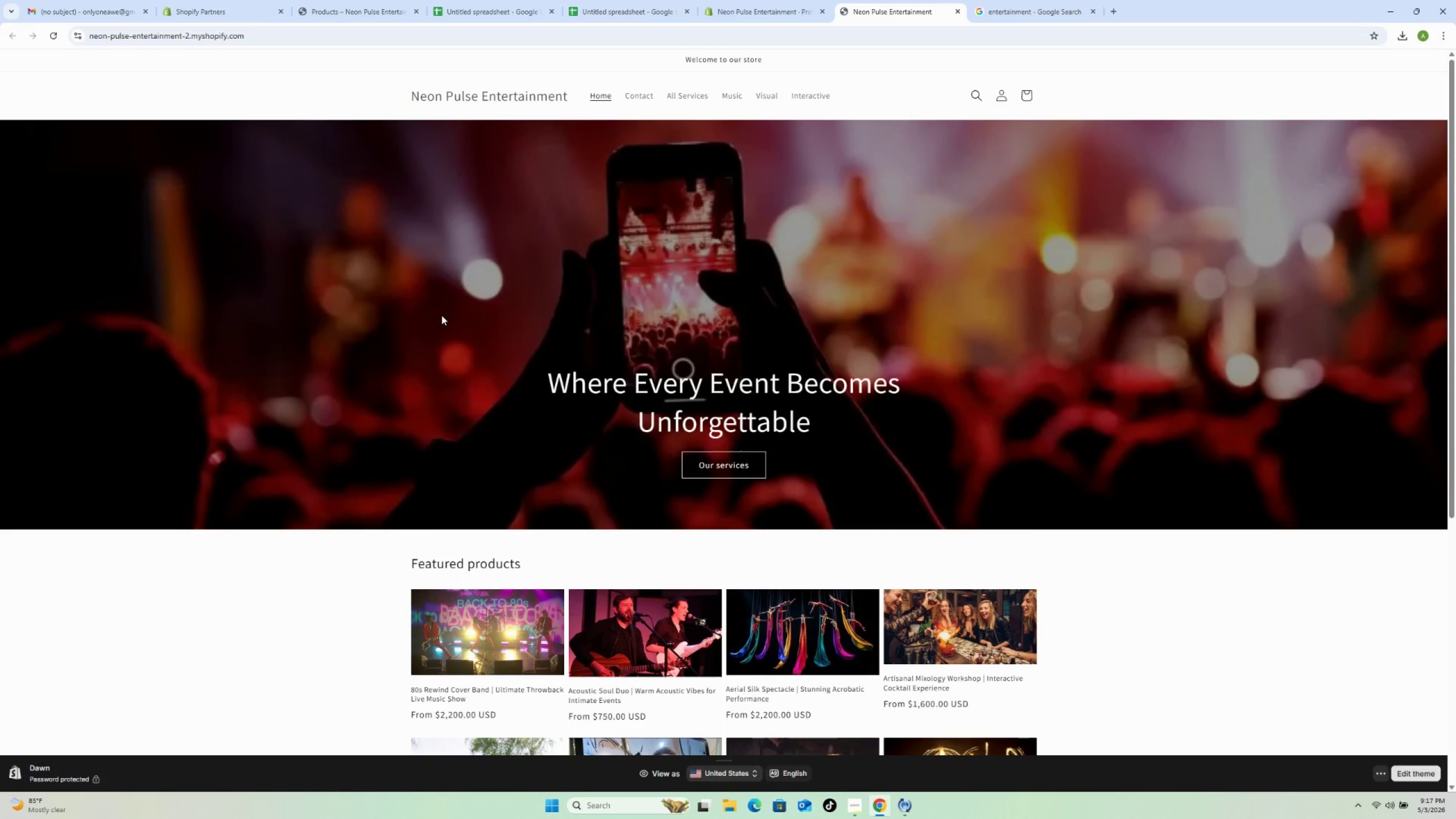 
right_click([878, 805])
 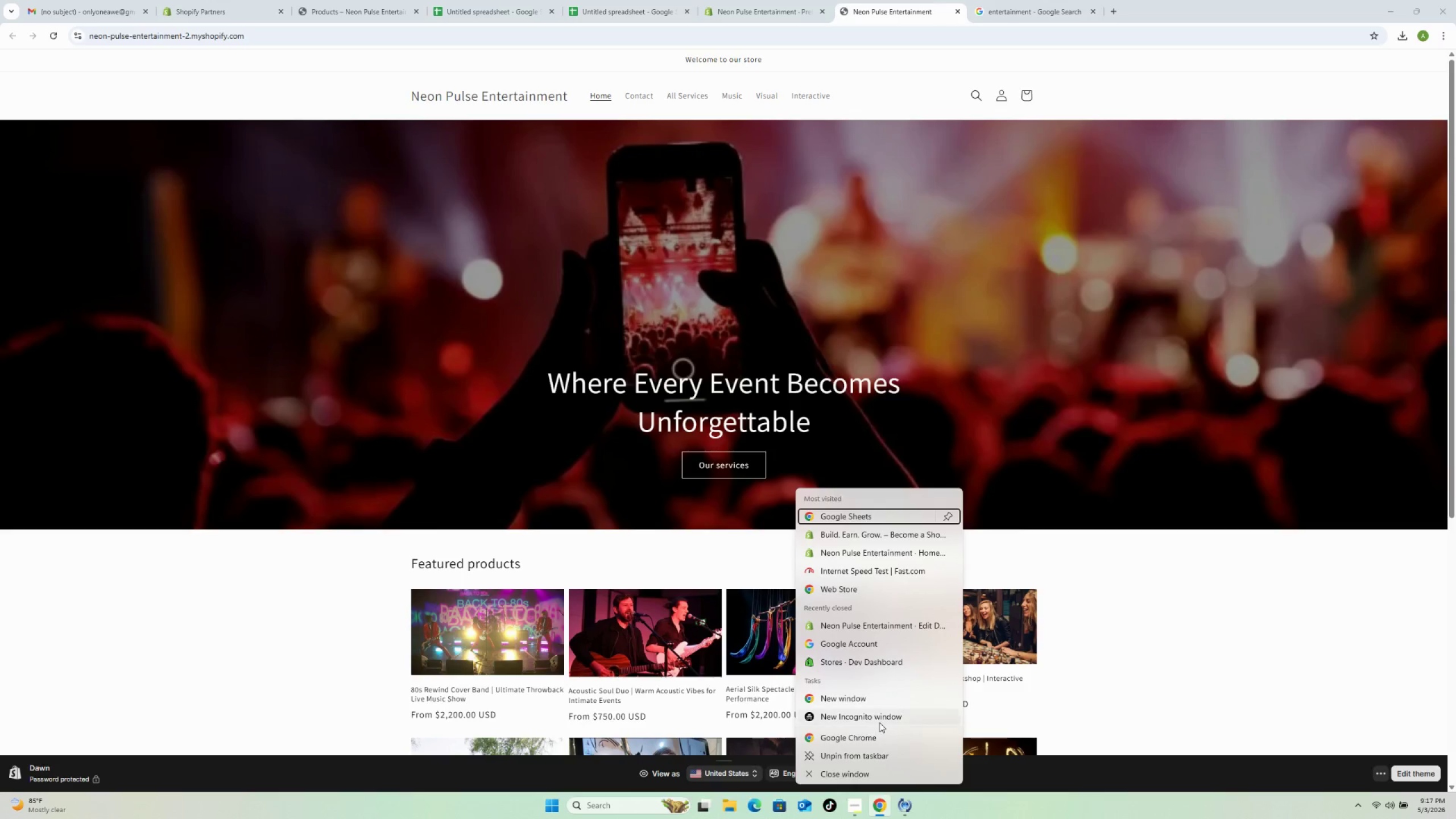 
left_click([880, 721])
 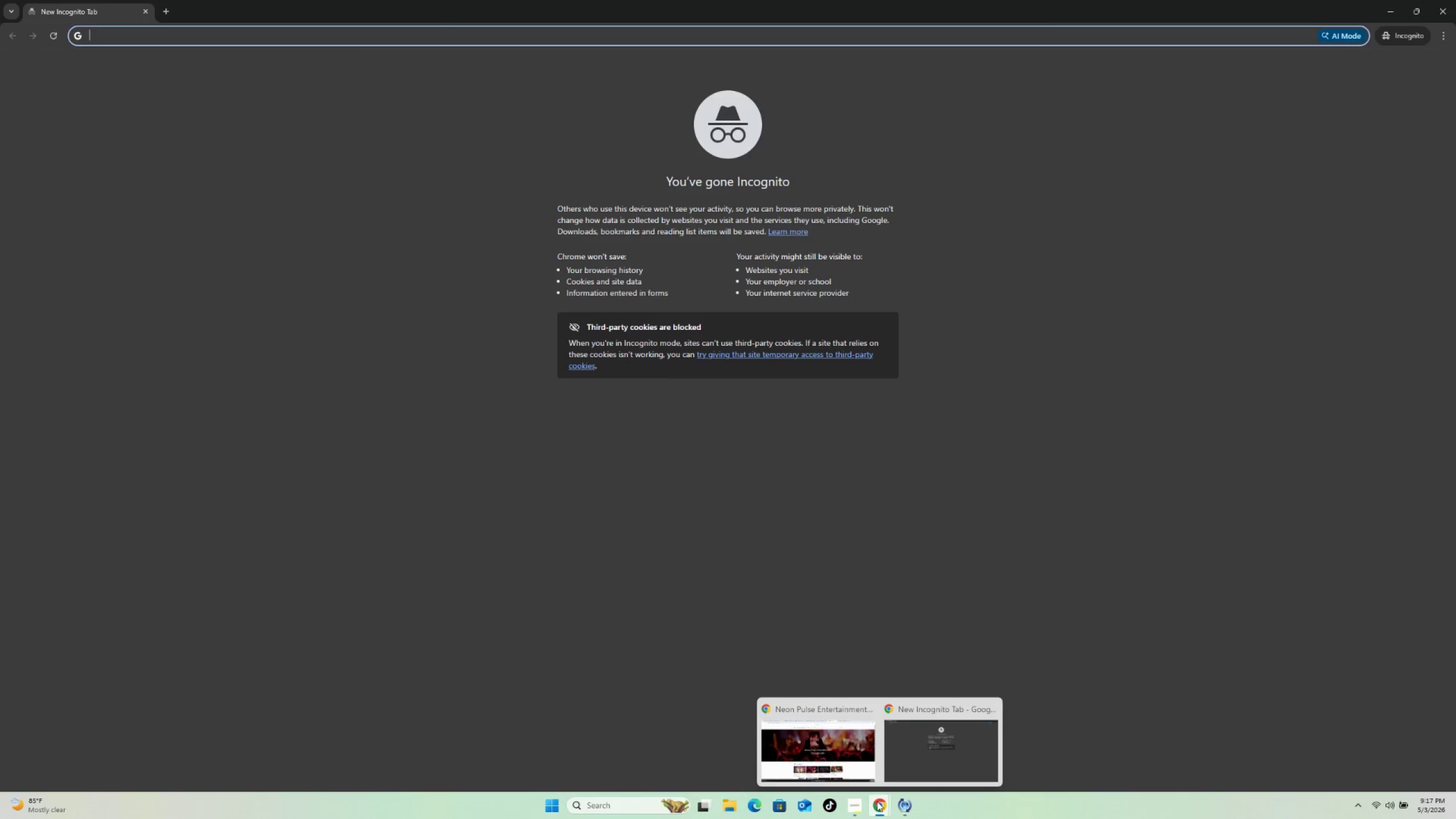 
left_click([799, 741])
 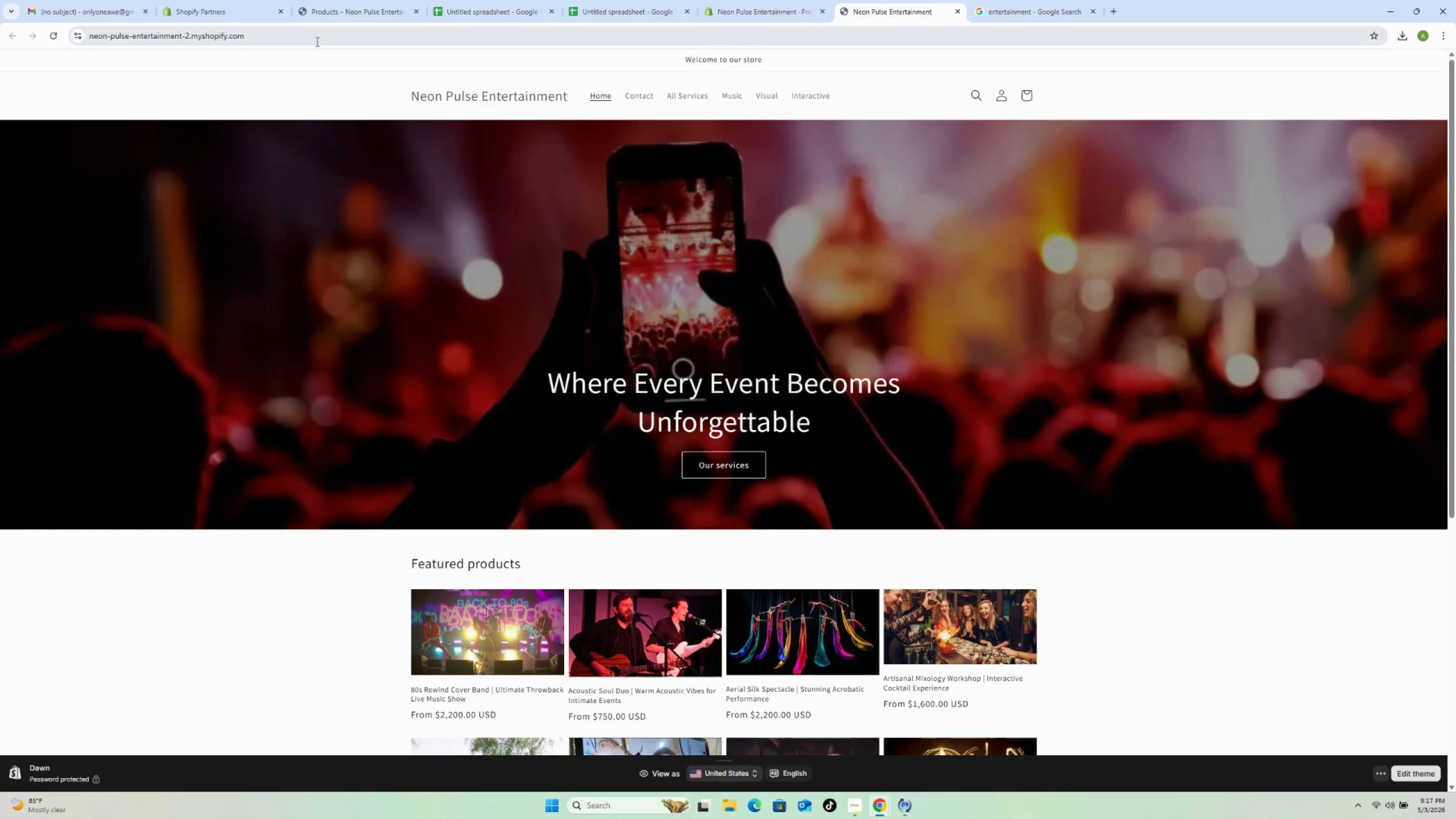 
left_click([316, 36])
 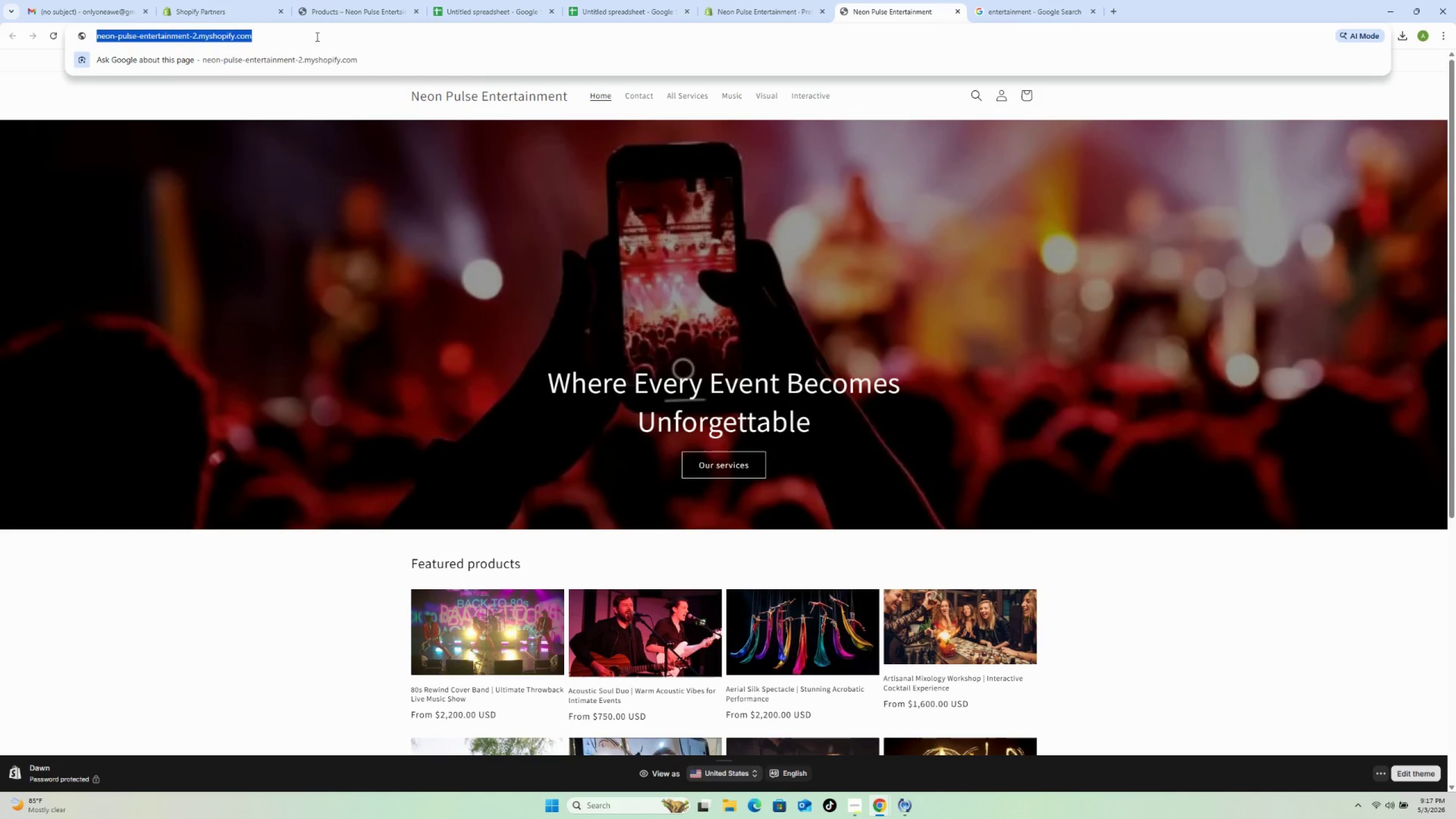 
hold_key(key=ControlLeft, duration=0.72)
 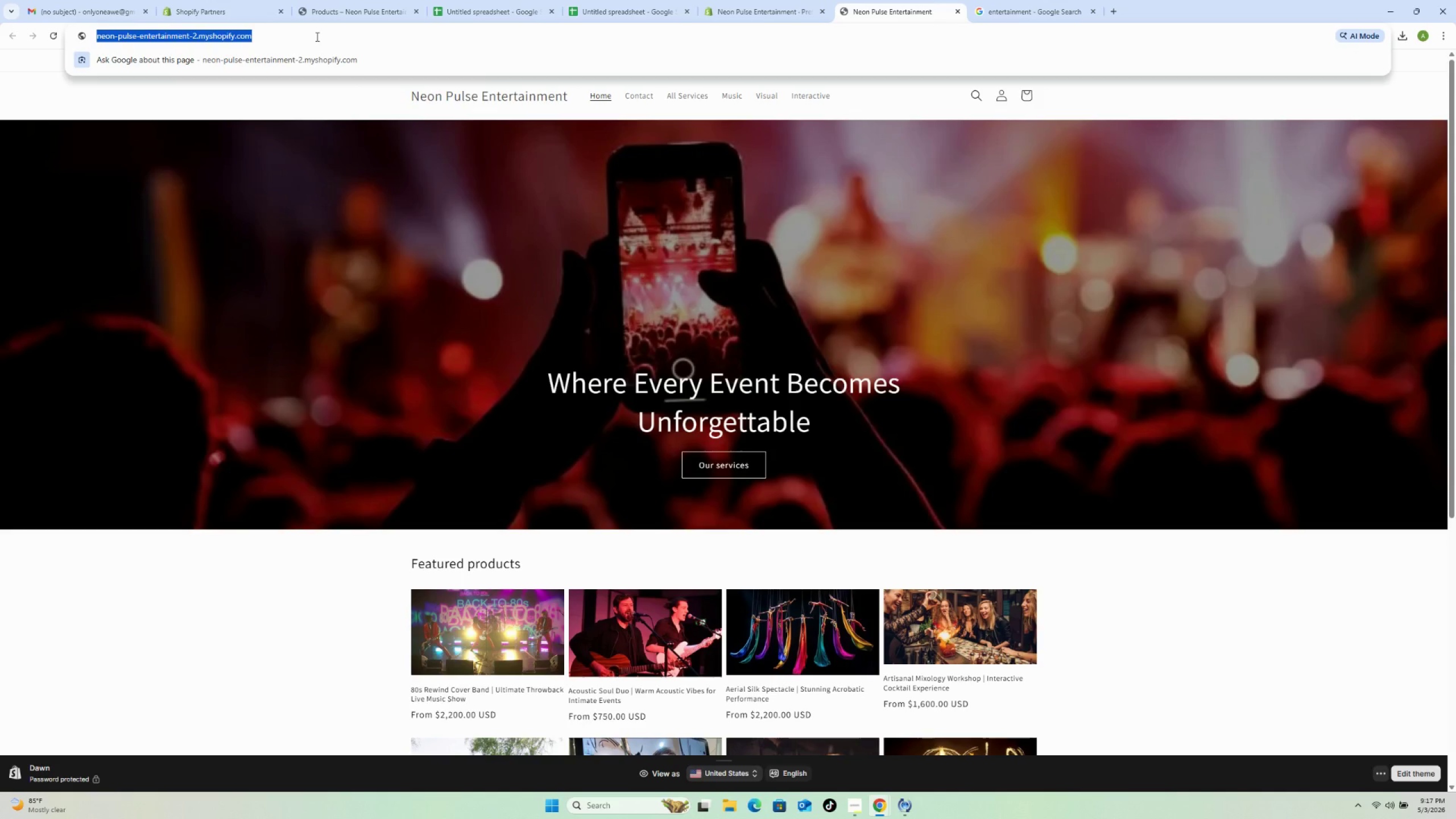 
hold_key(key=C, duration=0.31)
 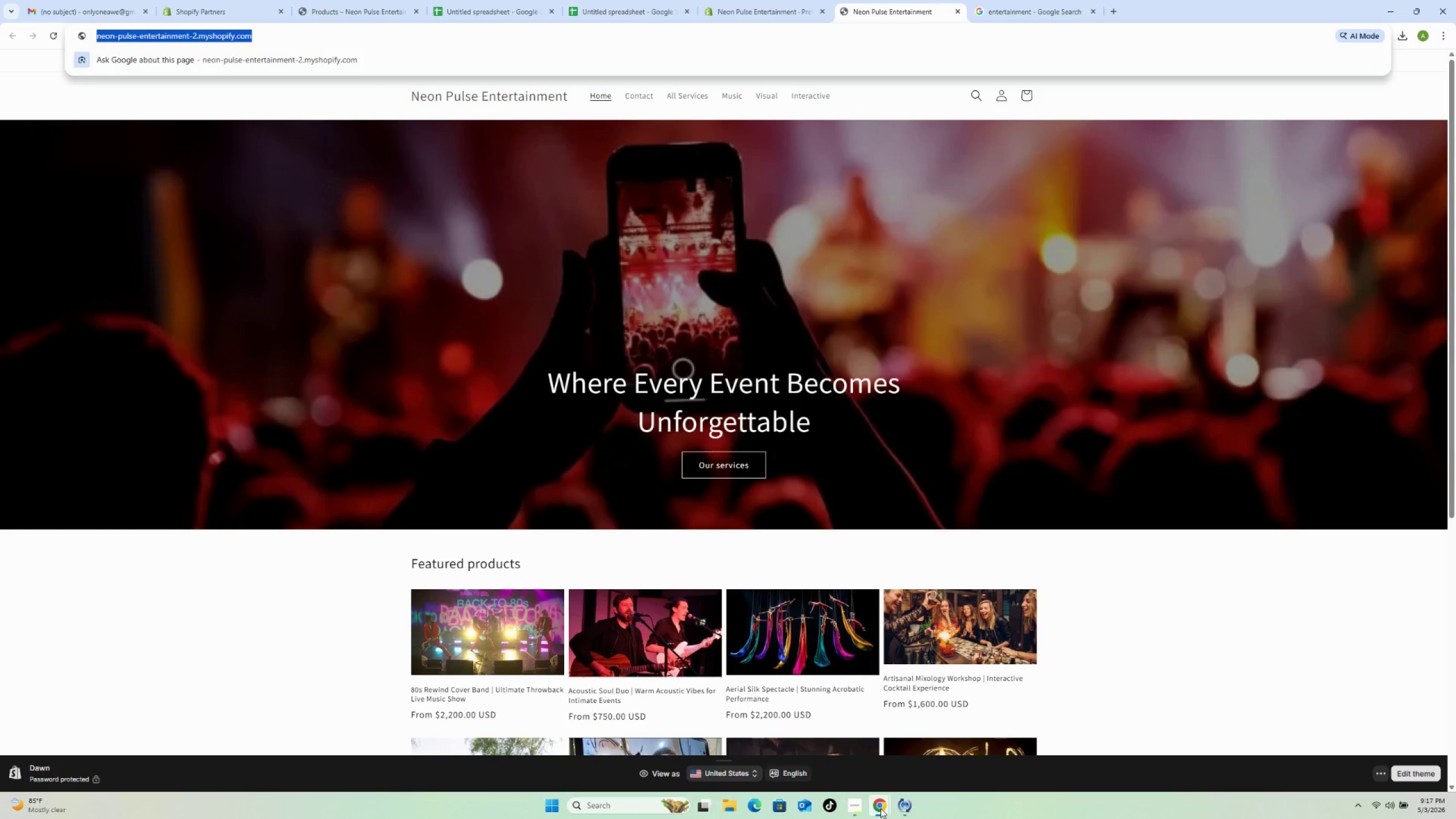 
left_click([923, 751])
 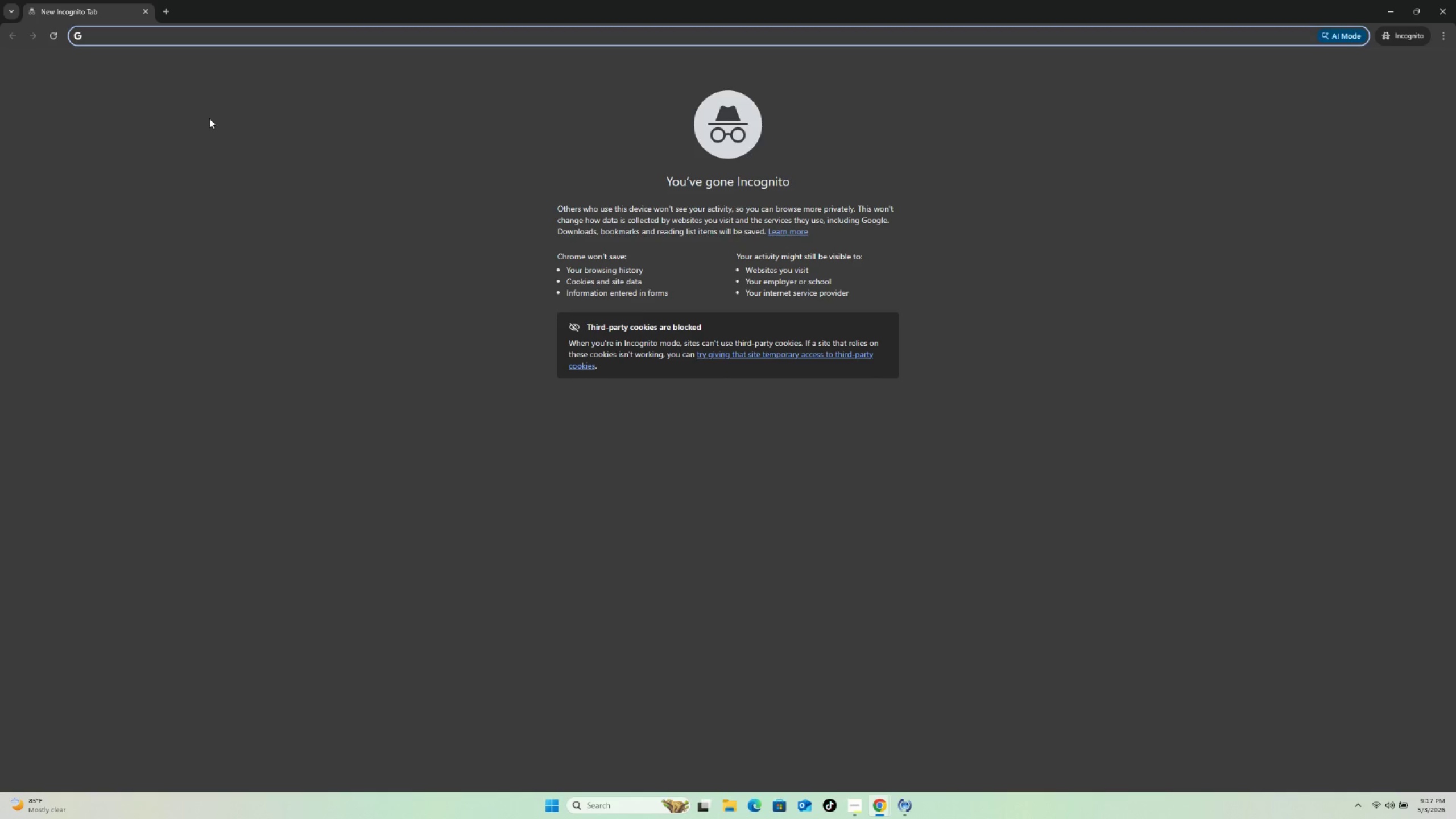 
key(Control+V)
 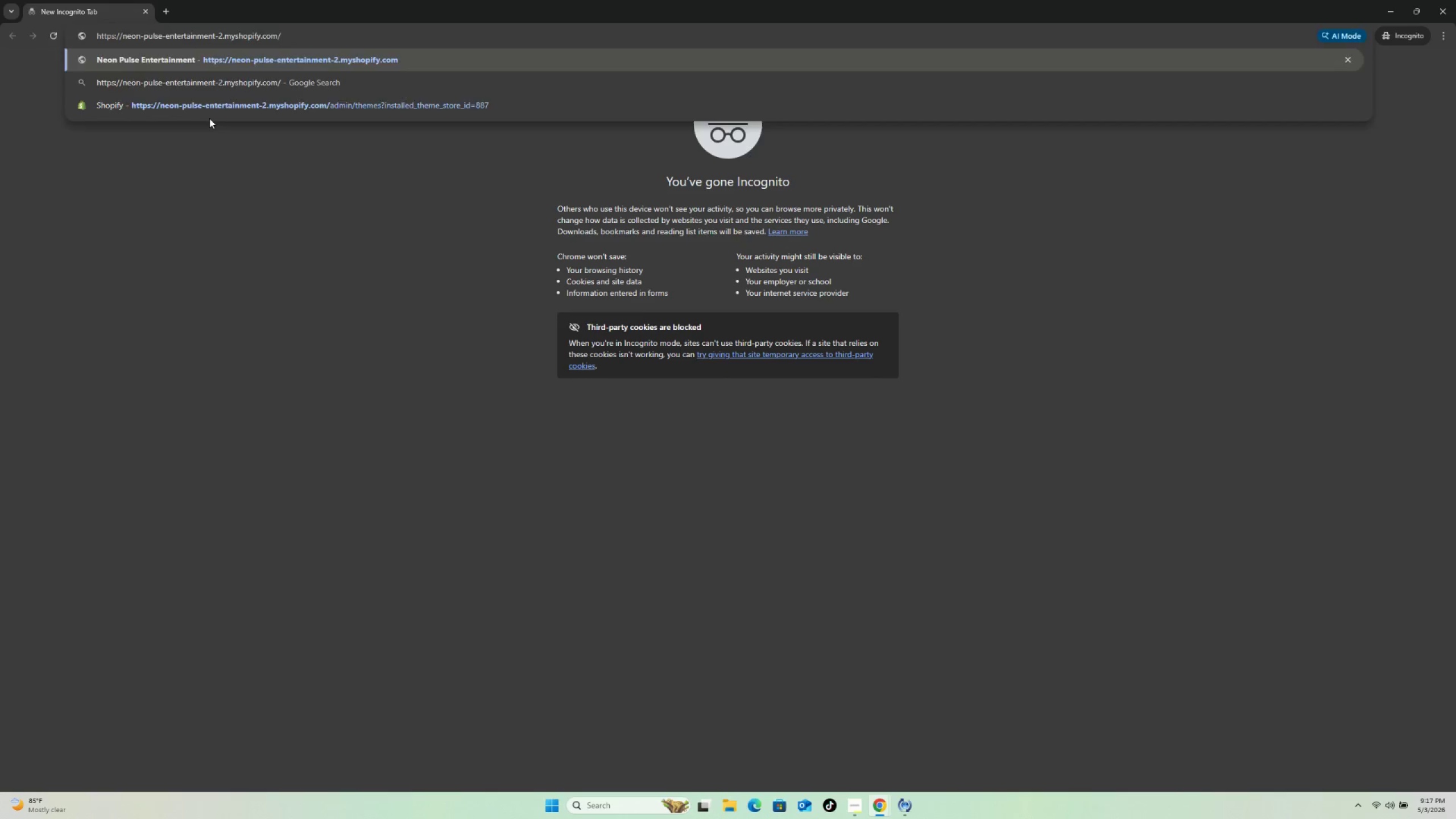 
key(Enter)
 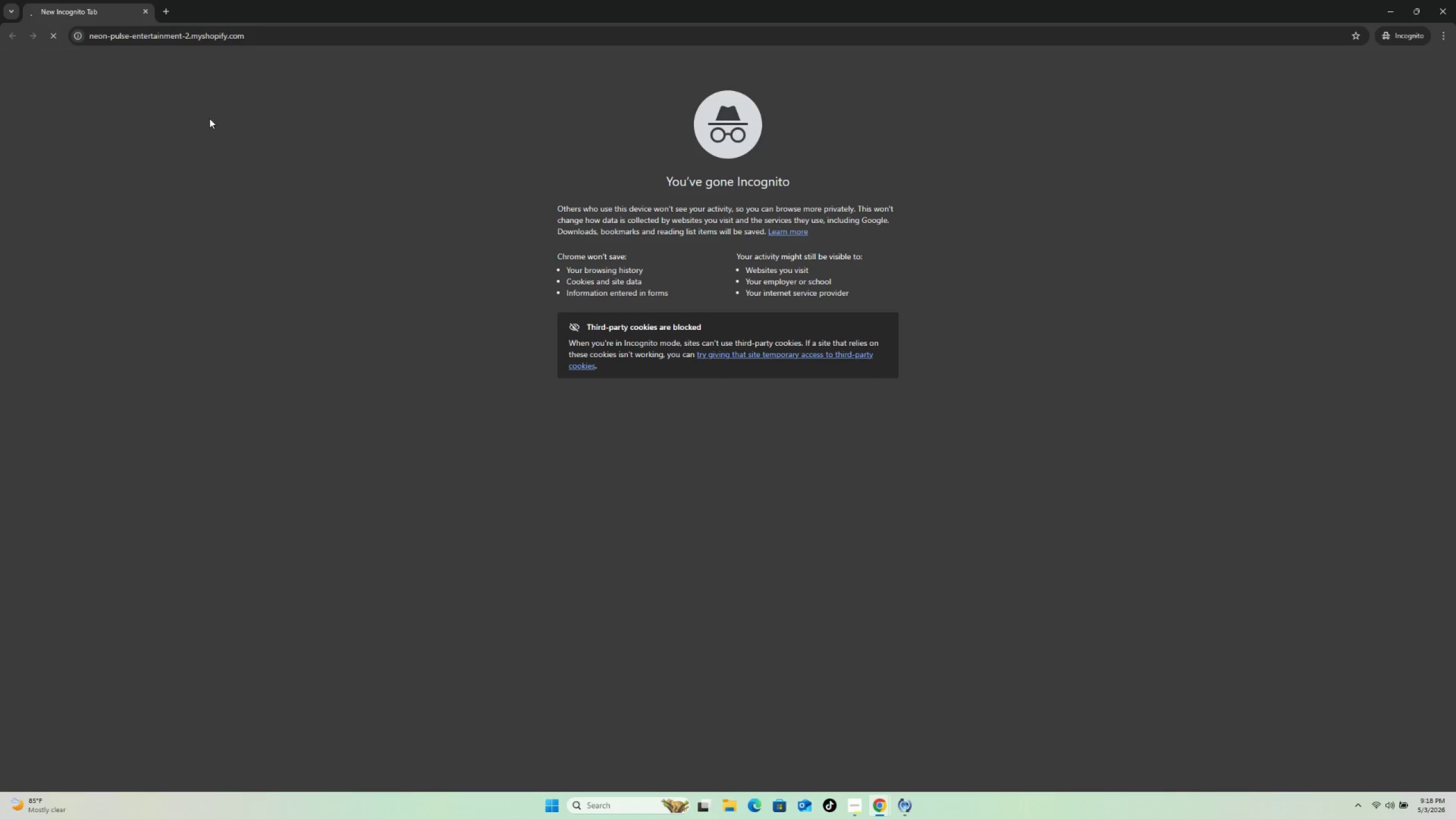 
wait(12.88)
 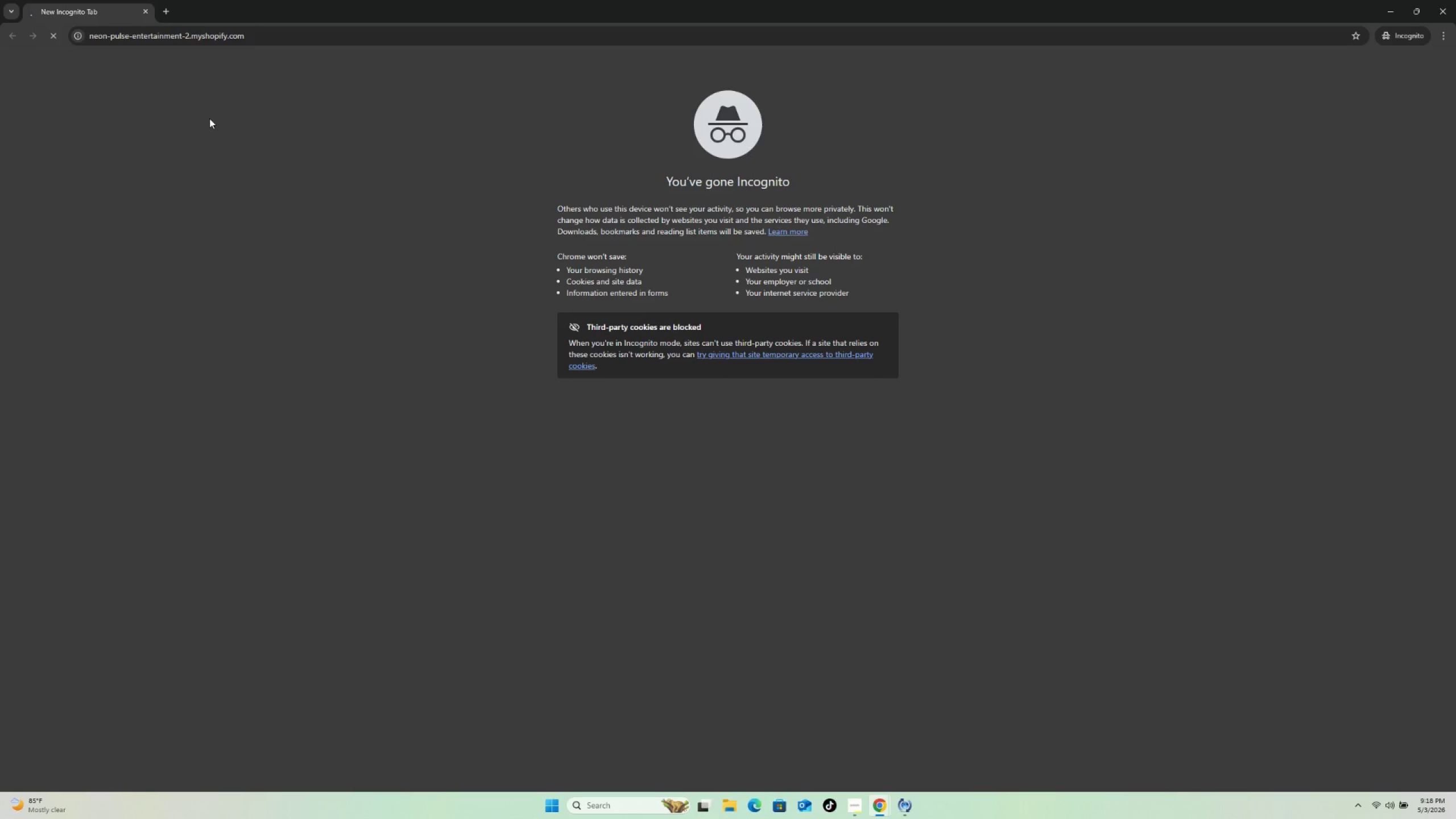 
left_click([735, 358])
 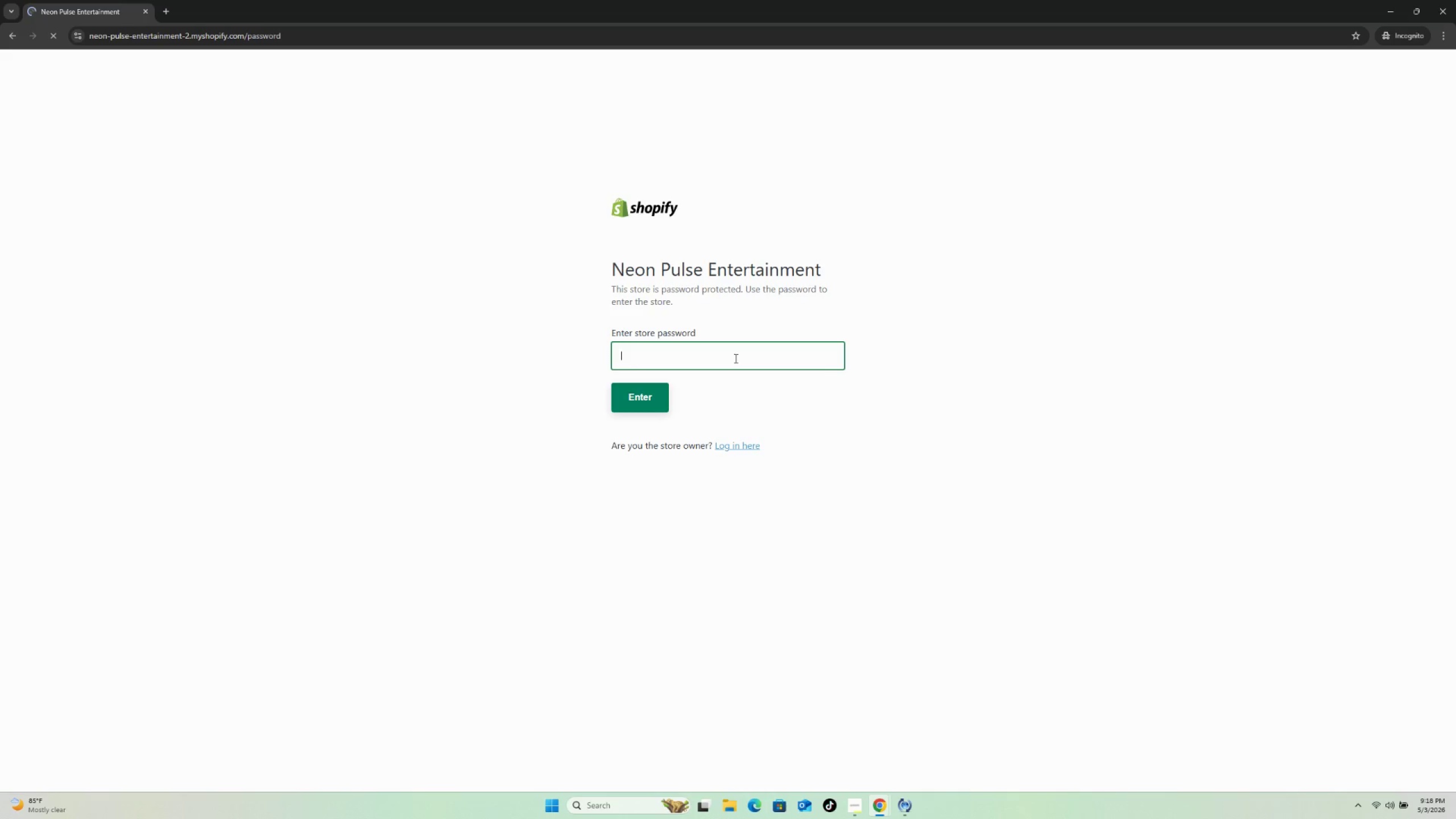 
type([redacted])
 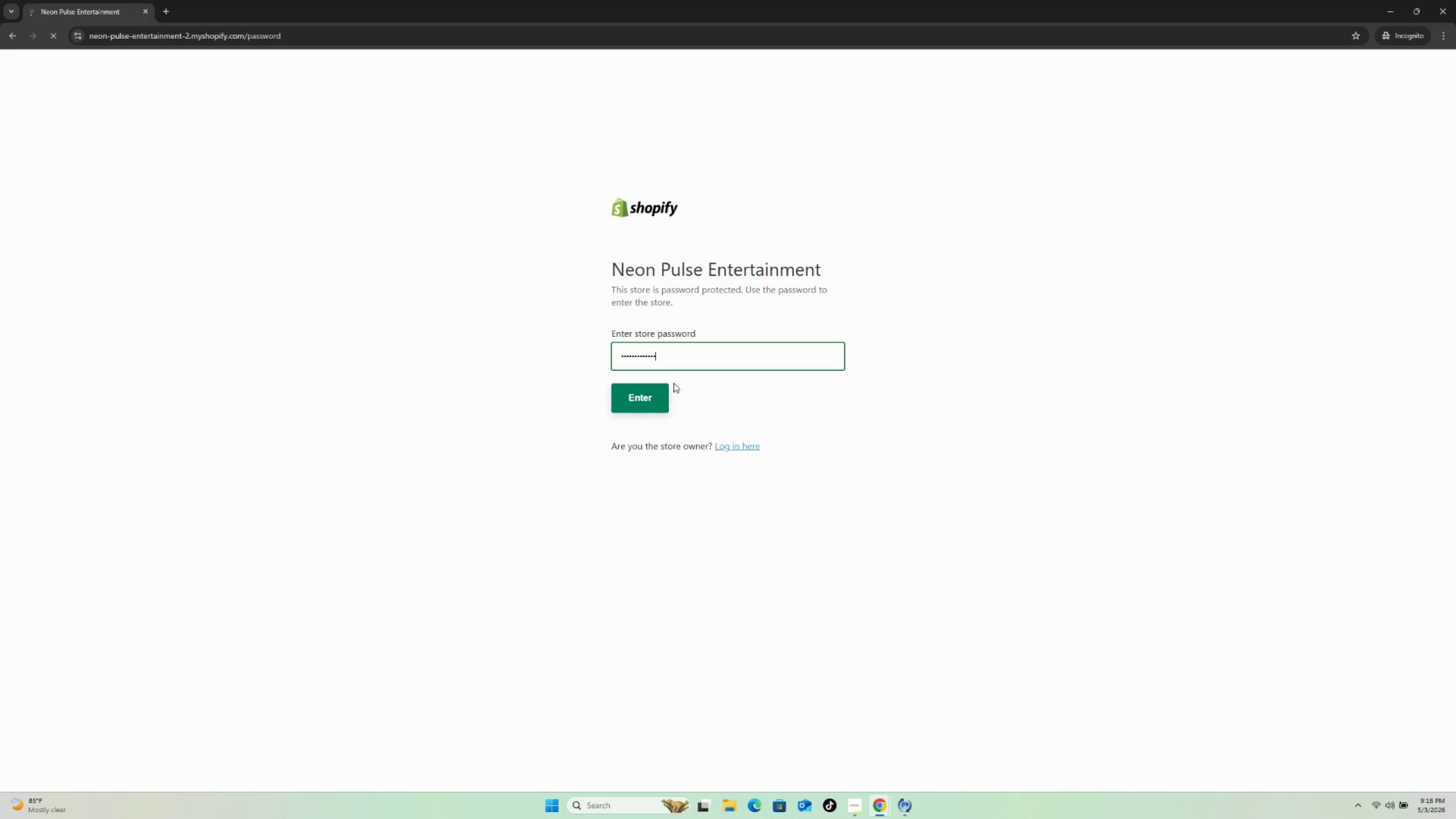 
left_click([657, 391])
 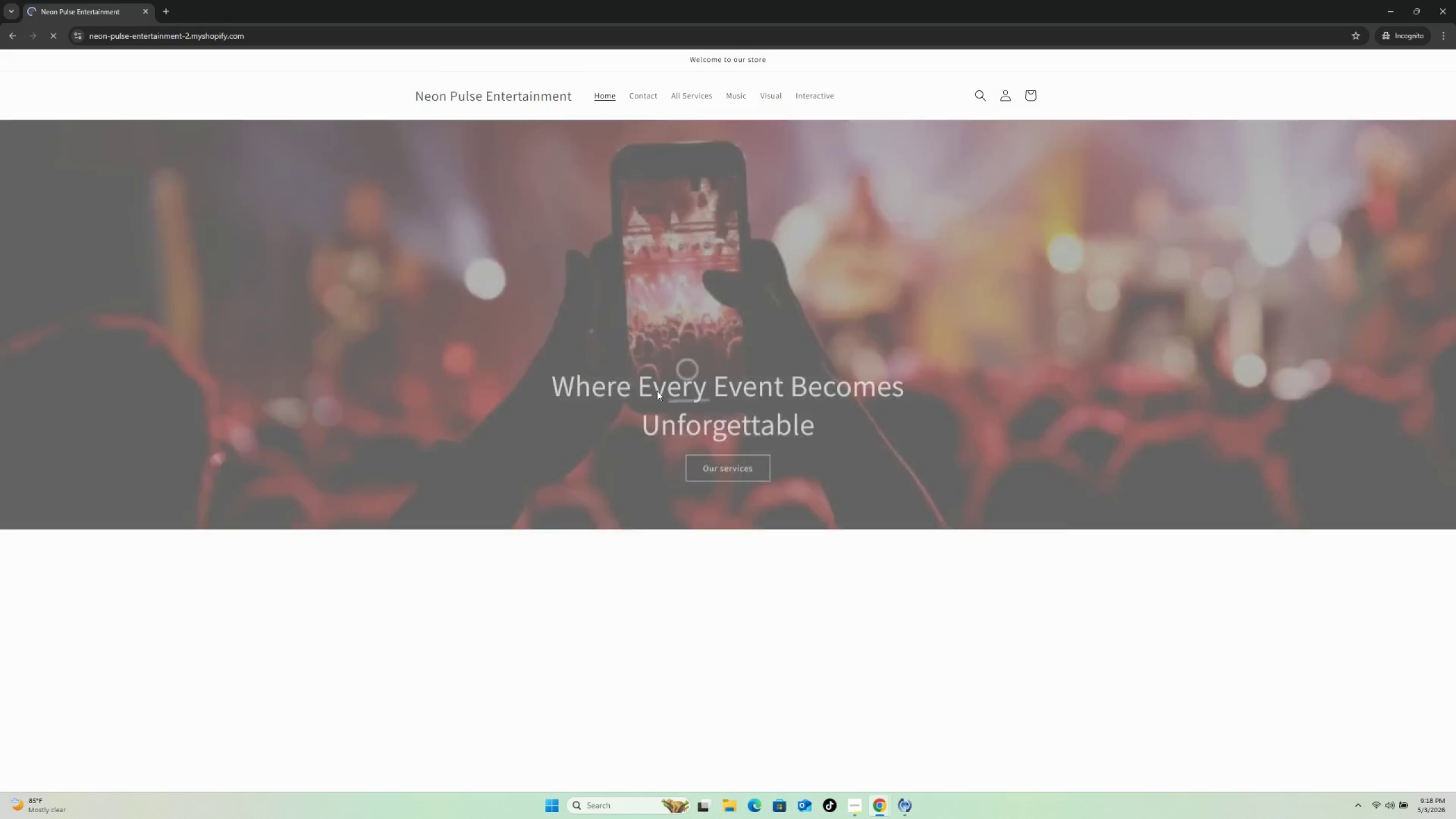 
wait(12.5)
 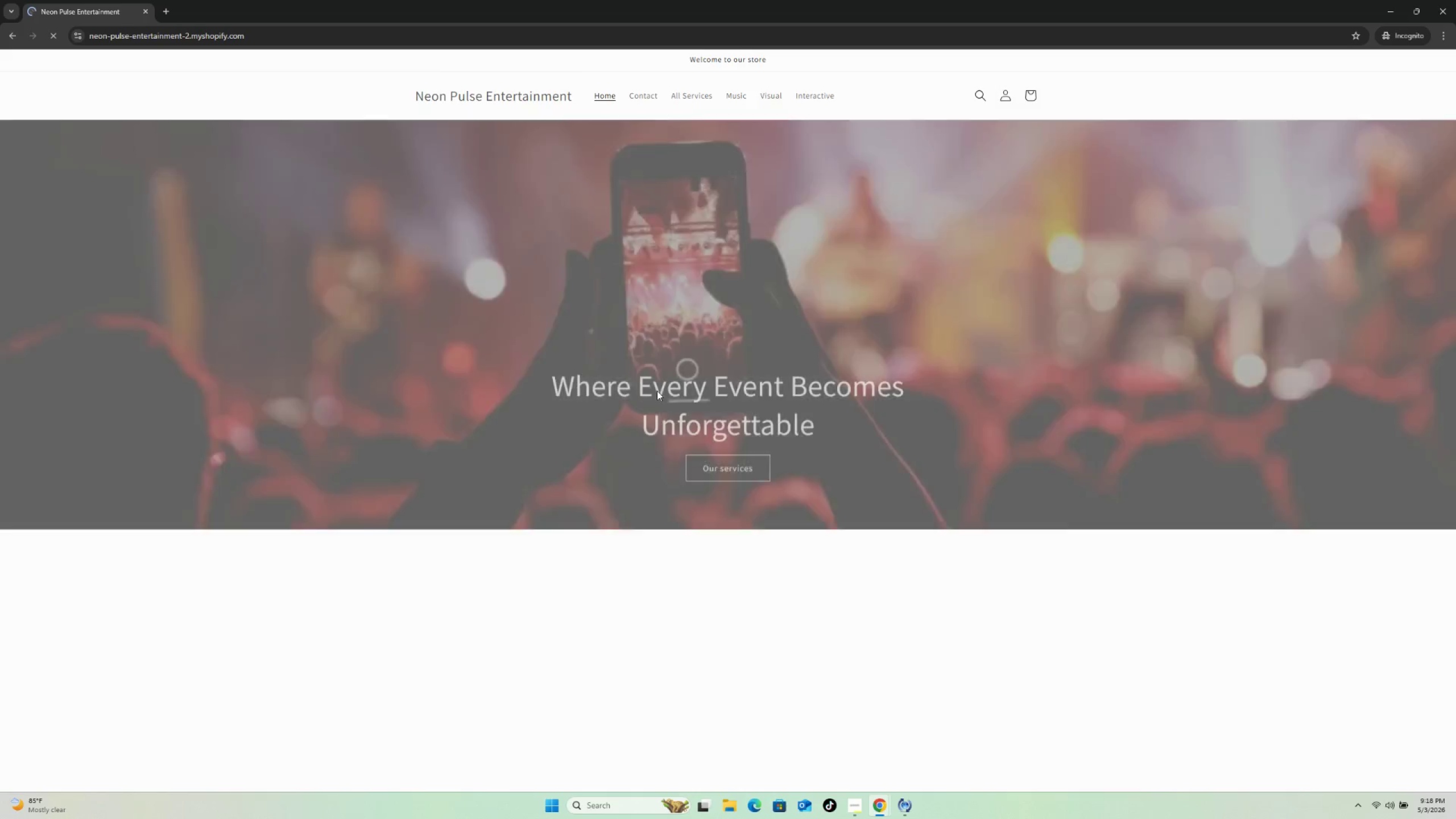 
left_click([738, 90])
 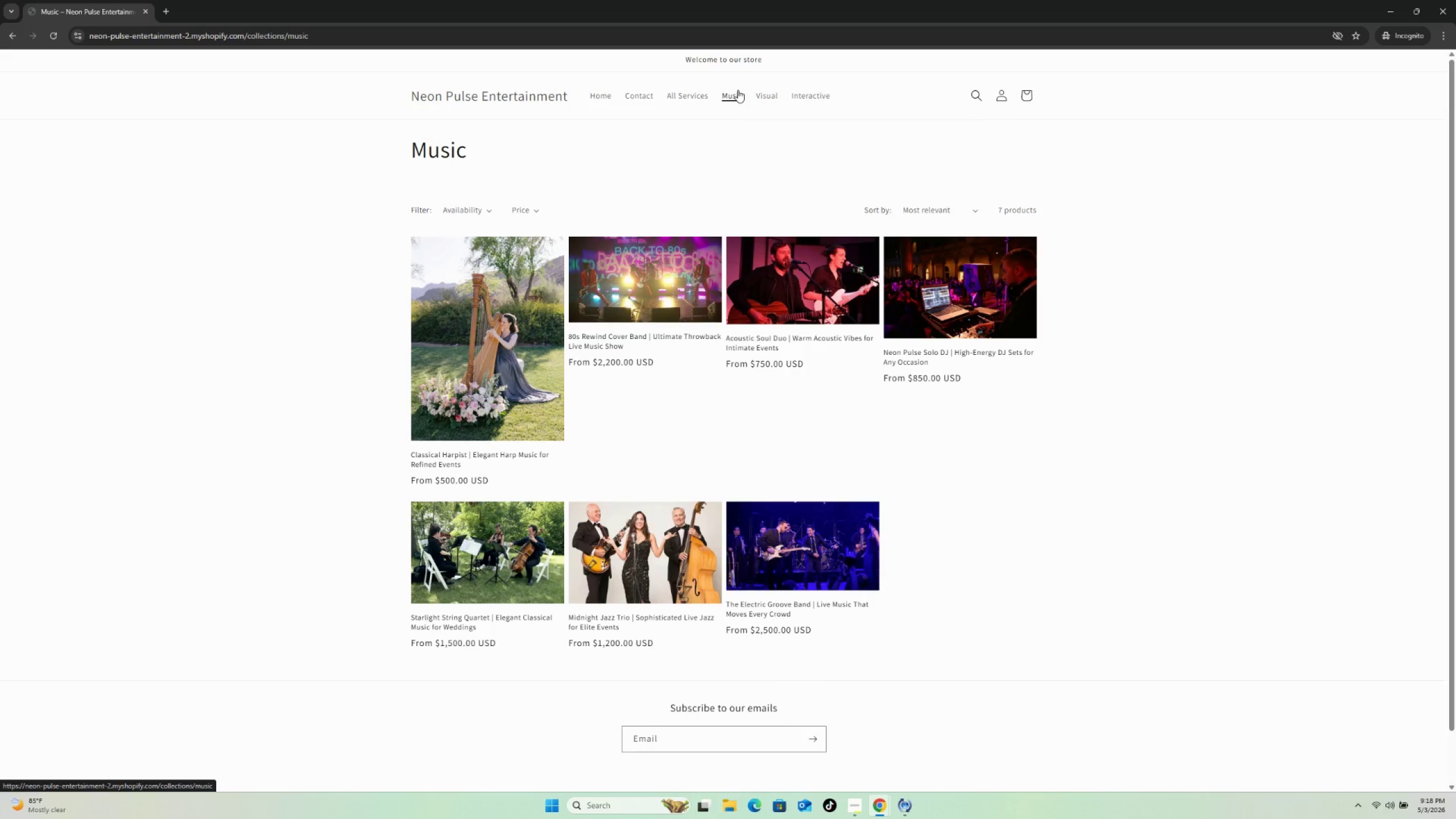 
wait(10.34)
 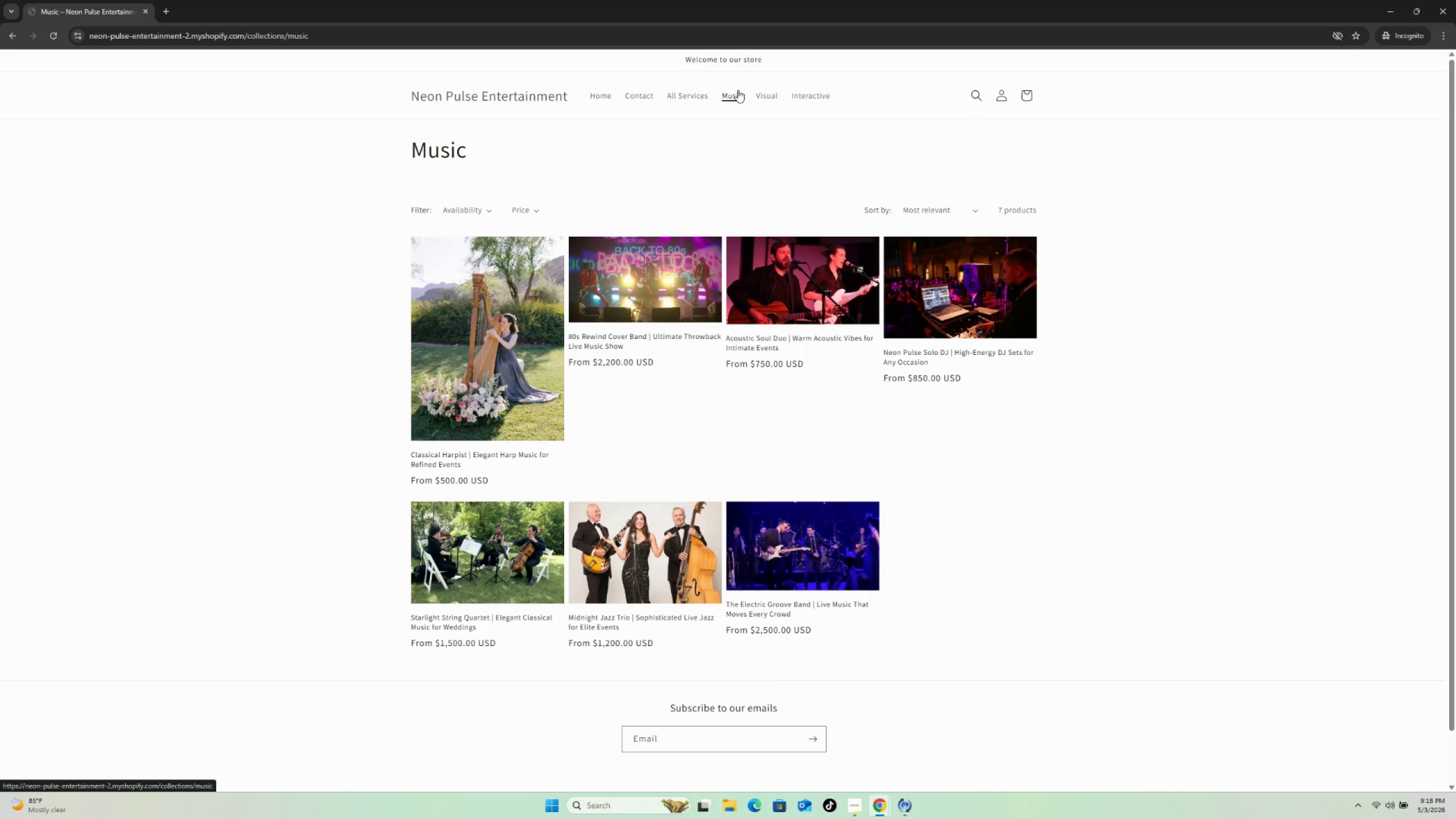 
left_click([825, 532])
 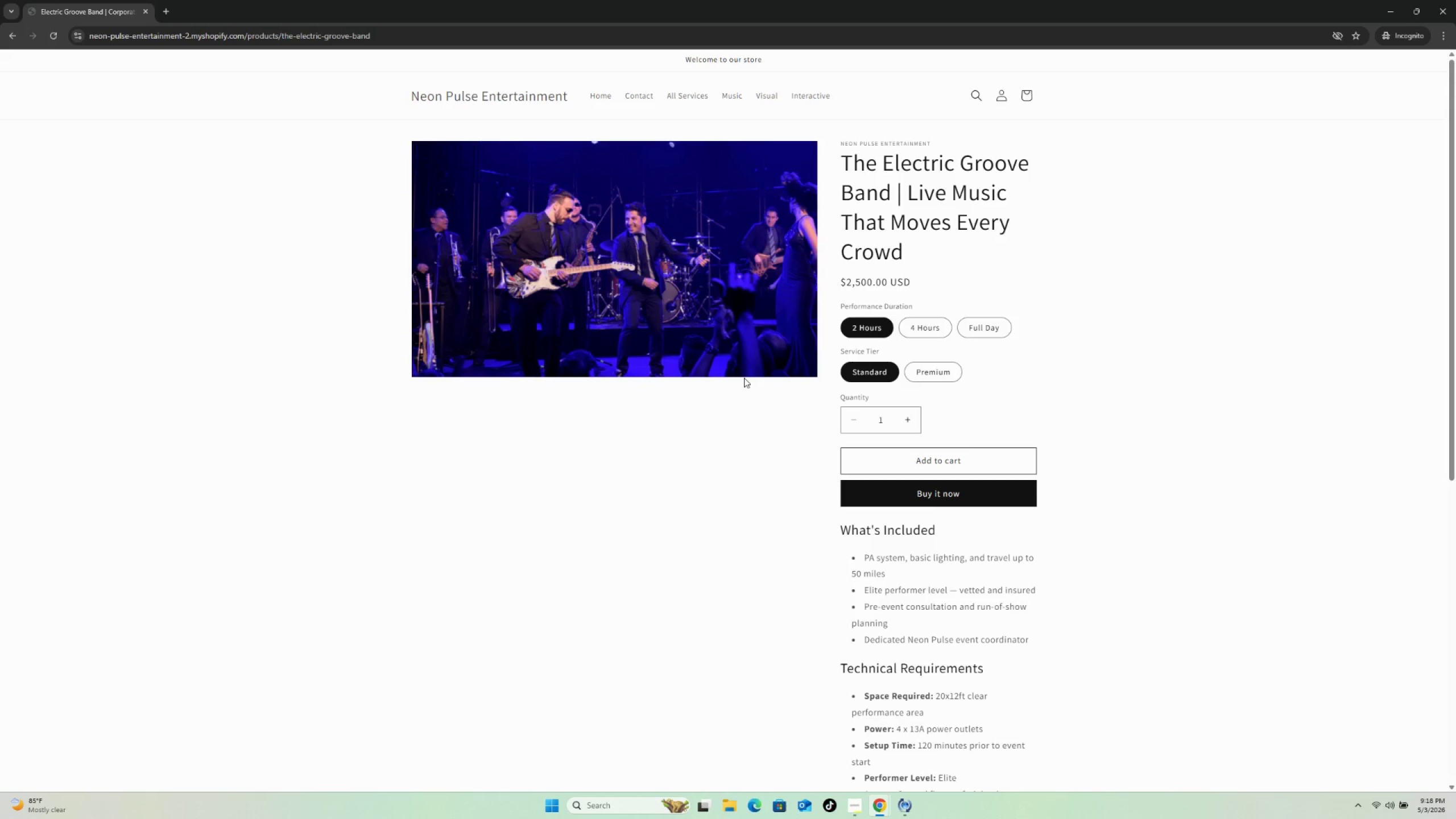 
wait(10.49)
 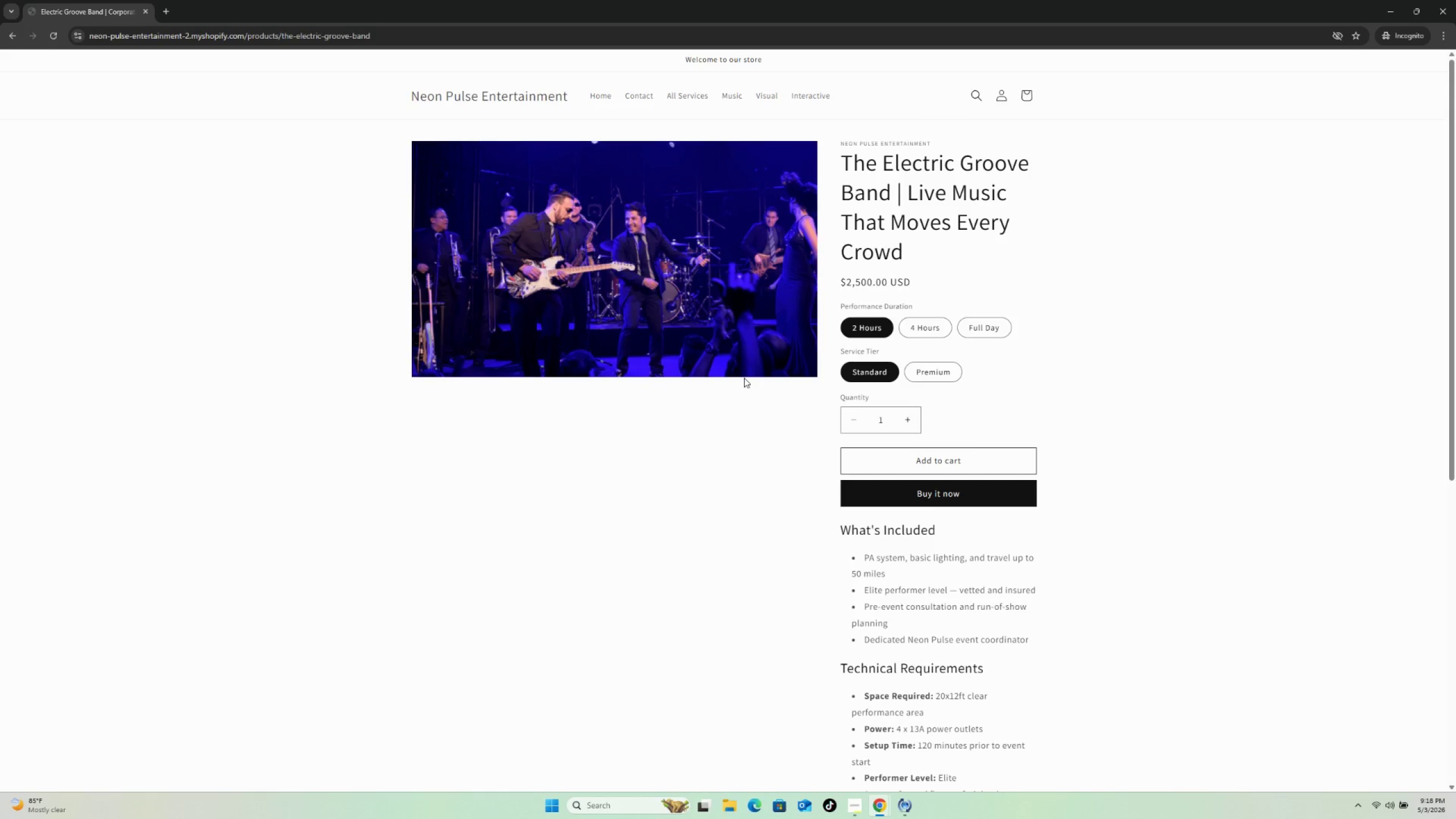 
left_click([981, 327])
 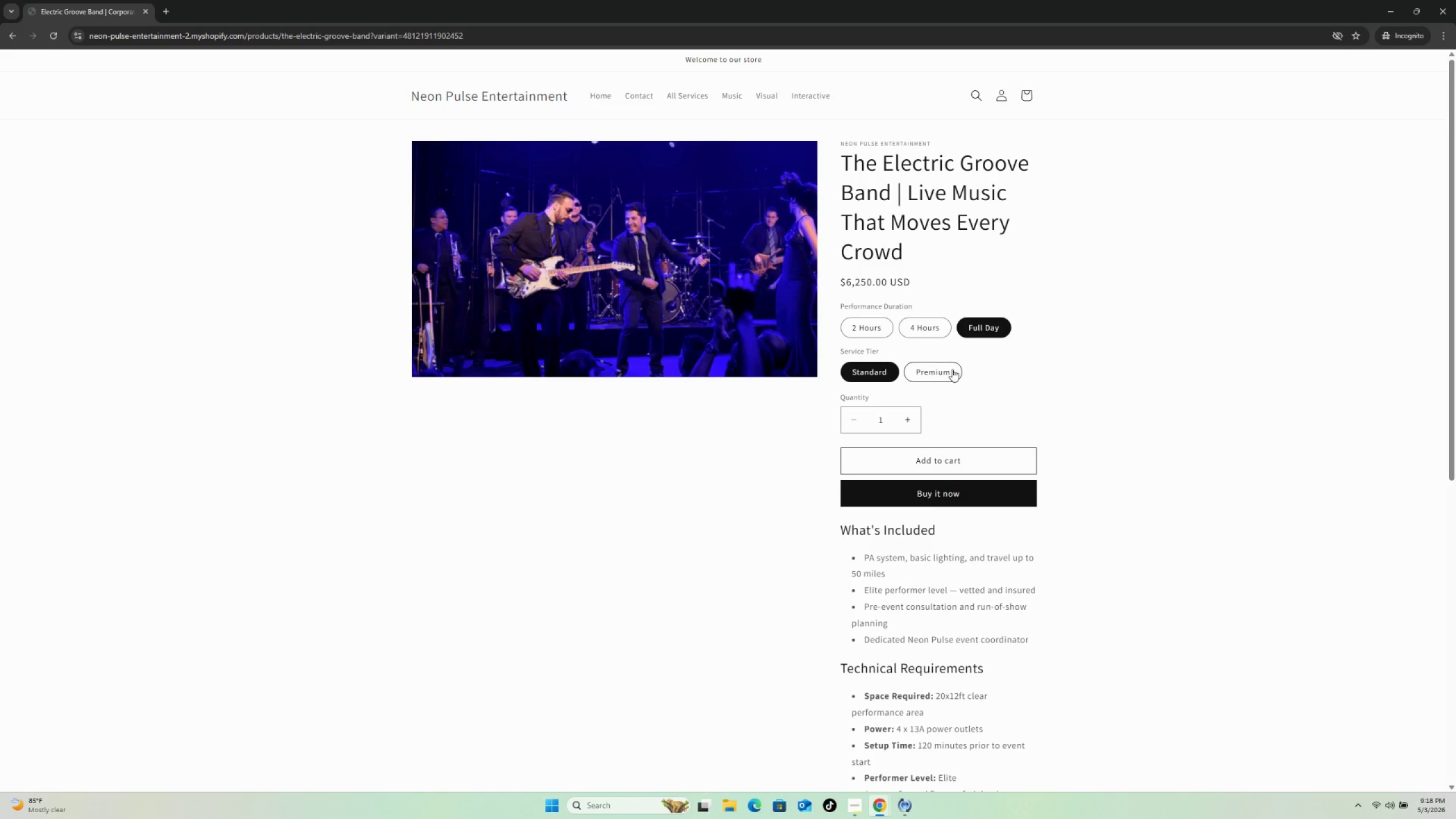 
left_click([949, 370])
 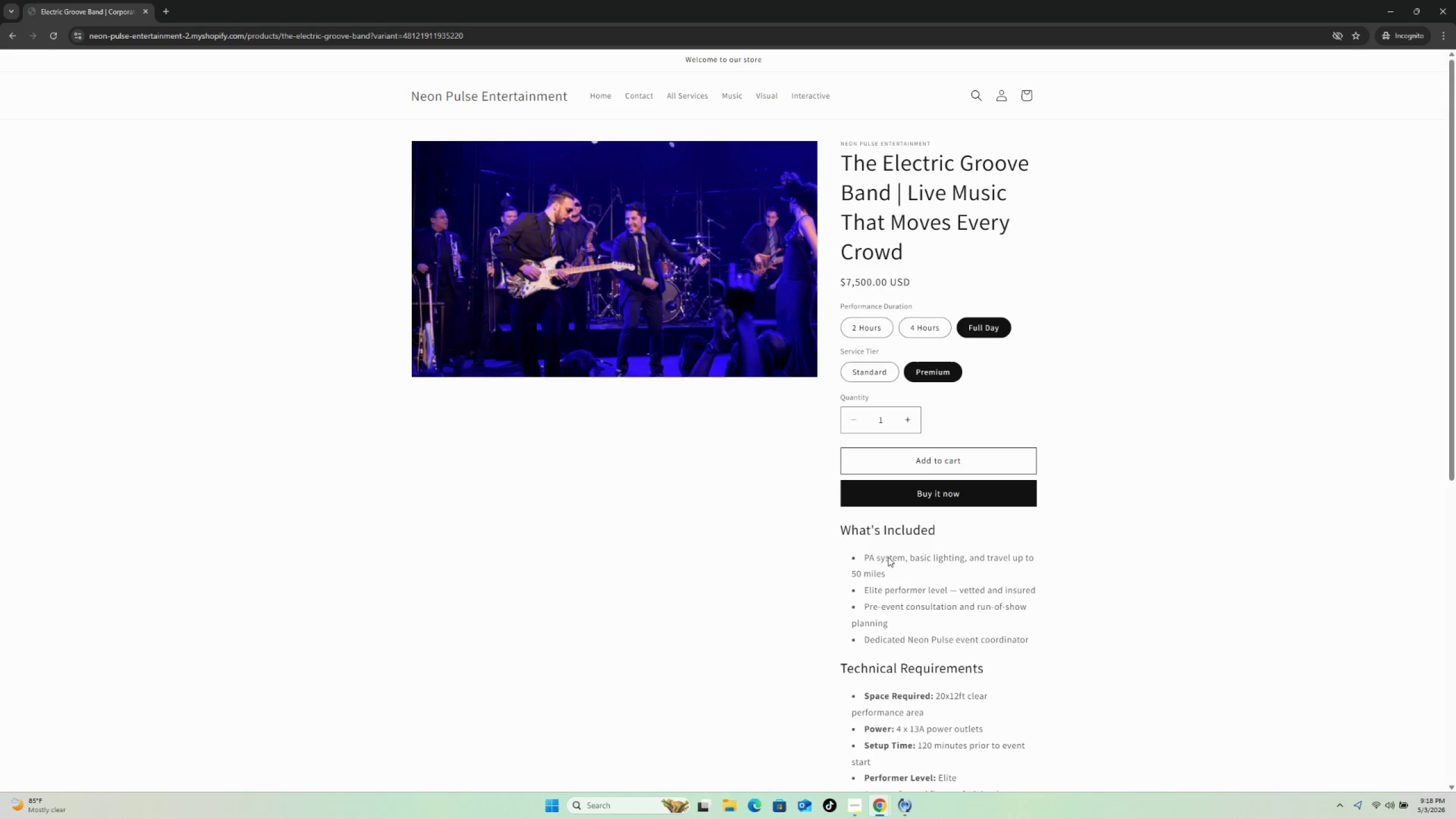 
scroll: coordinate [760, 622], scroll_direction: down, amount: 3.0
 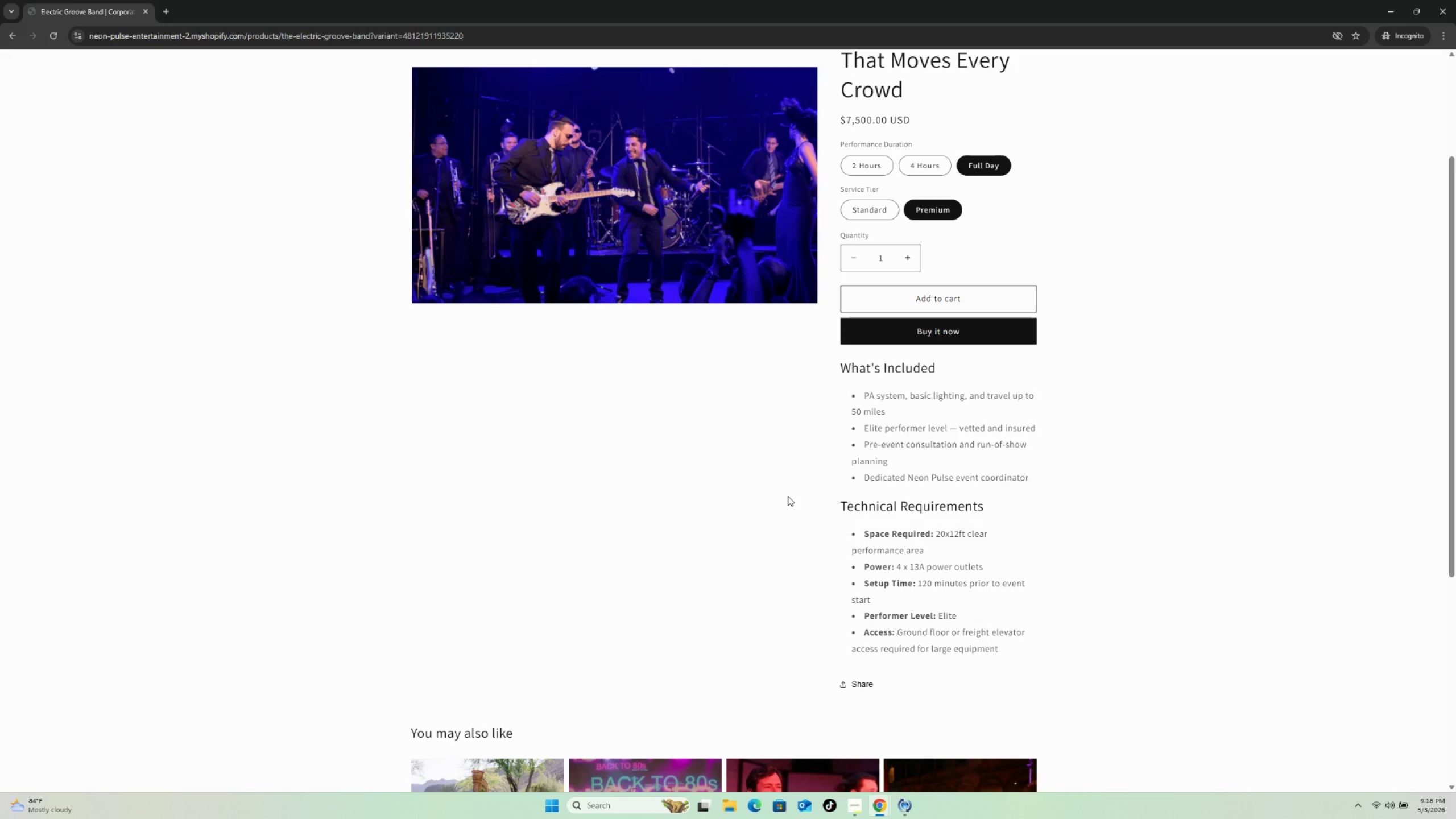 
scroll: coordinate [851, 489], scroll_direction: up, amount: 8.0
 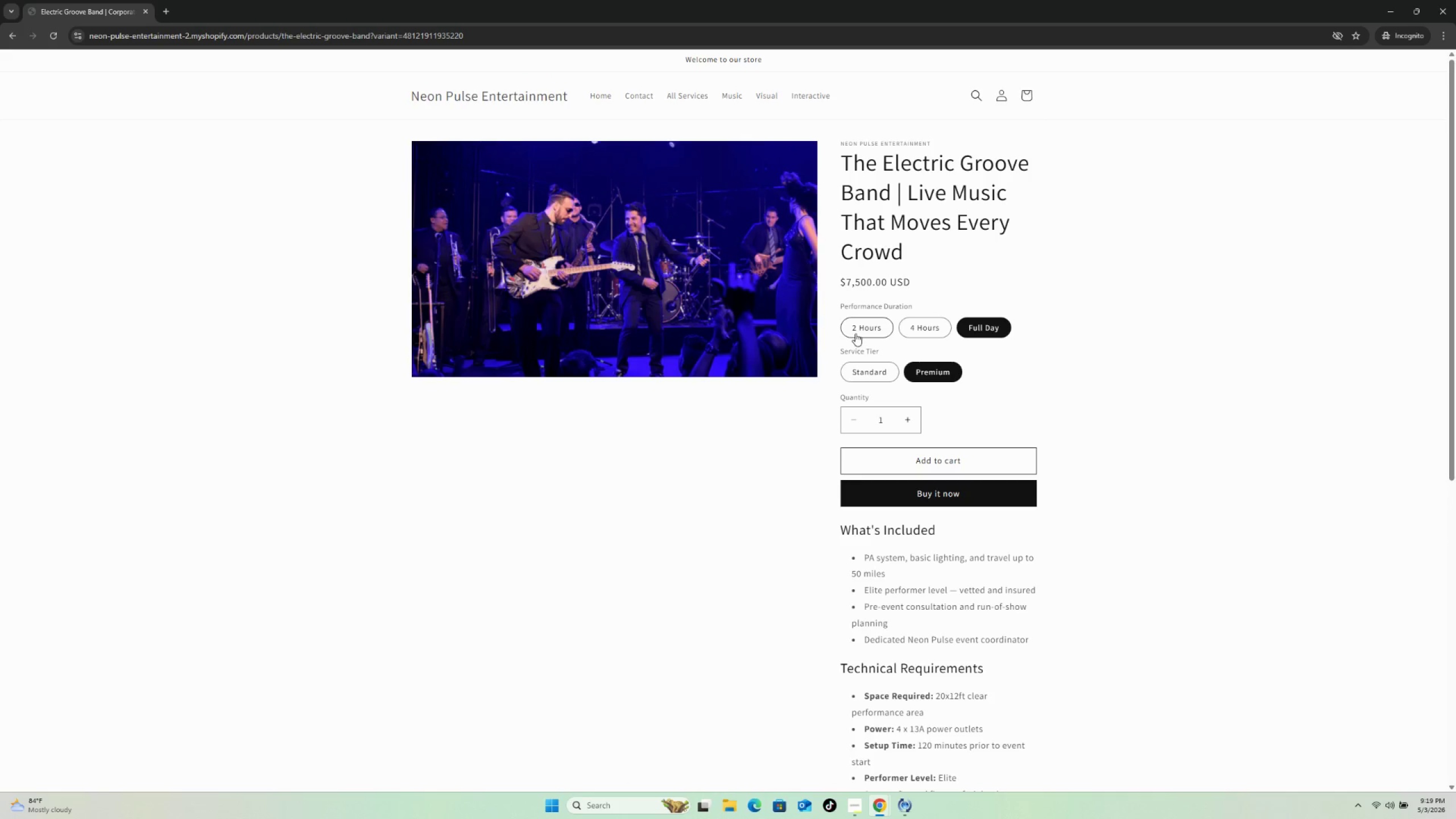 
left_click([855, 330])
 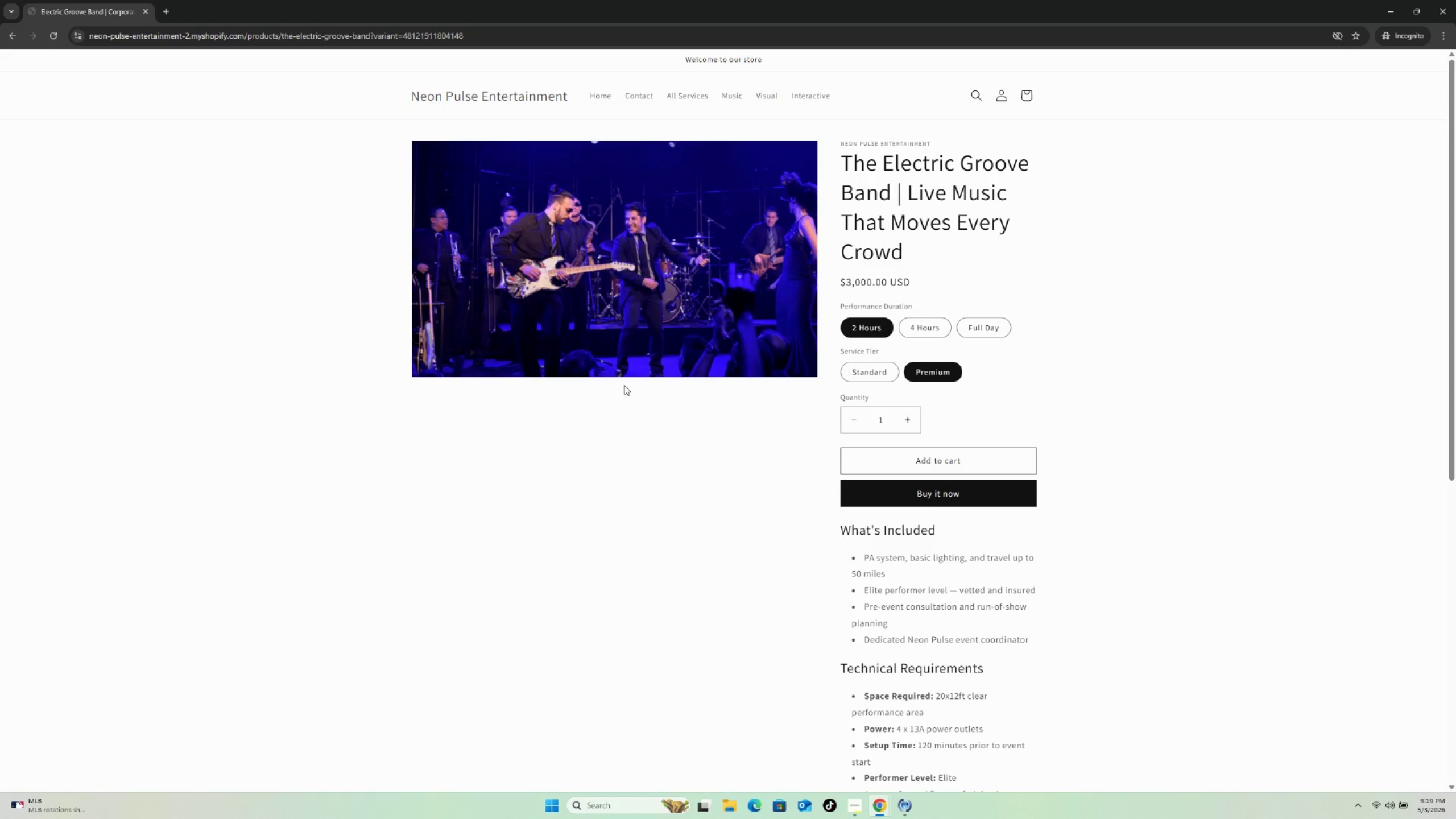 
wait(58.73)
 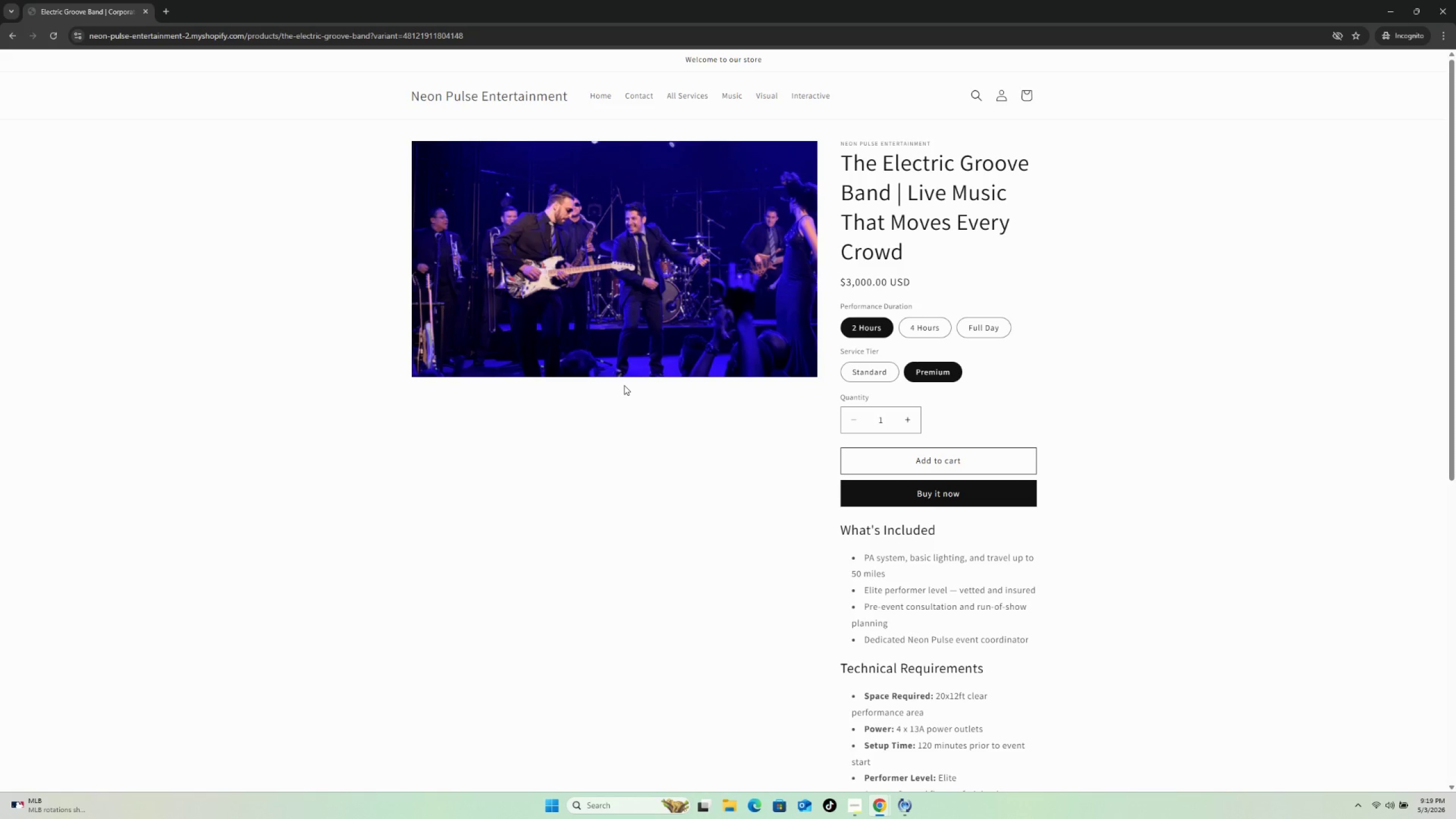 
left_click([760, 93])
 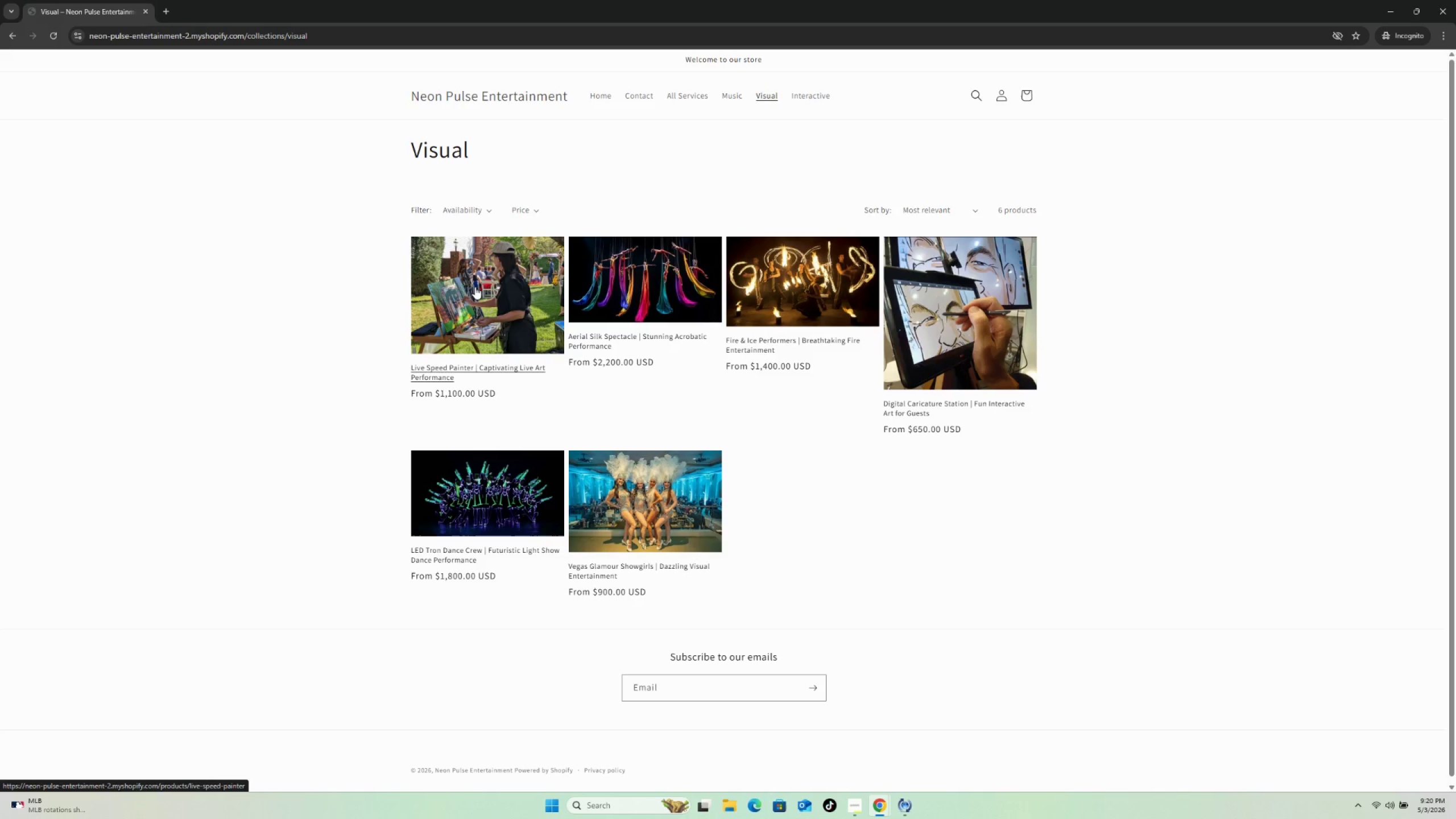 
wait(8.45)
 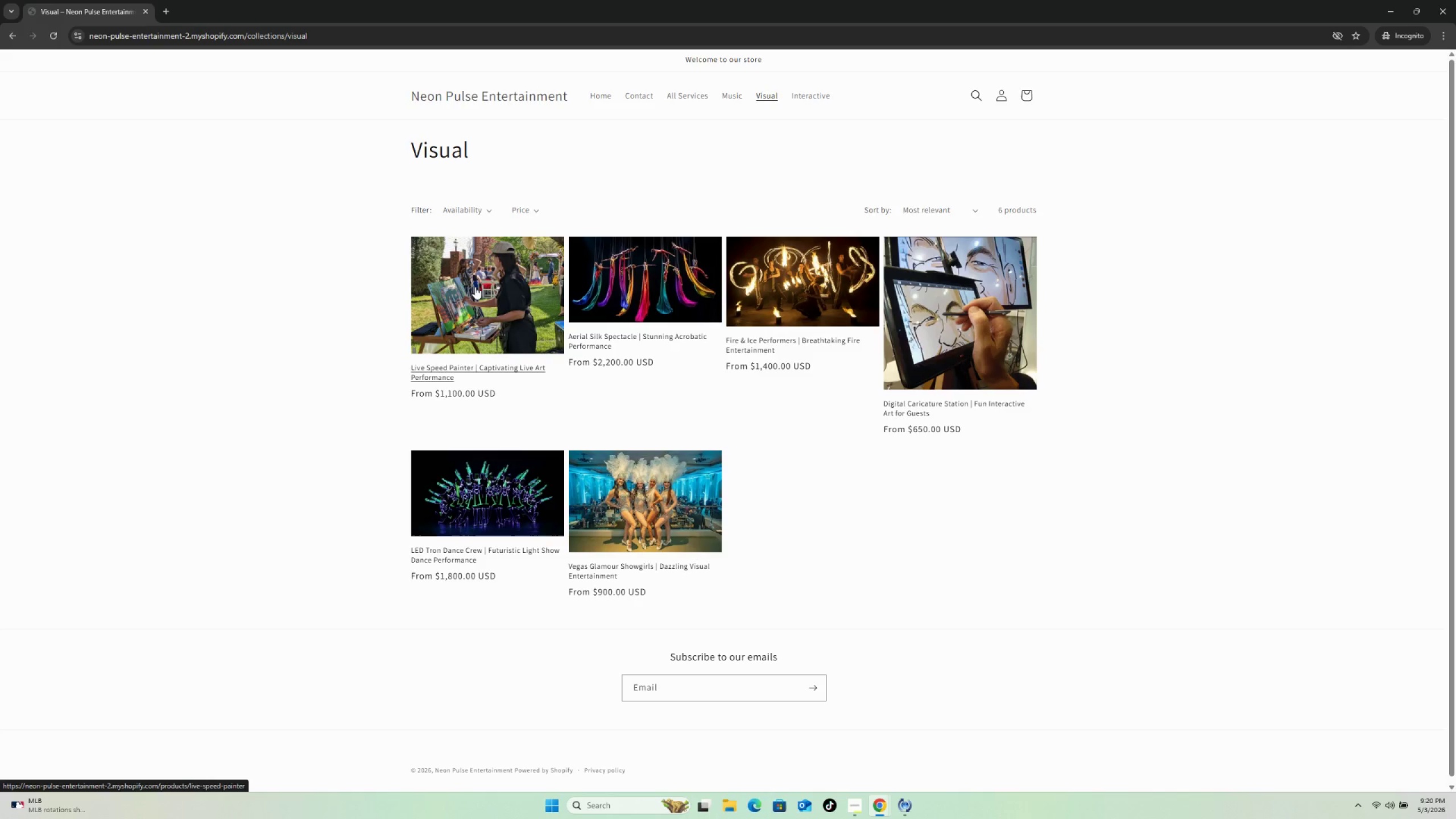 
left_click([807, 95])
 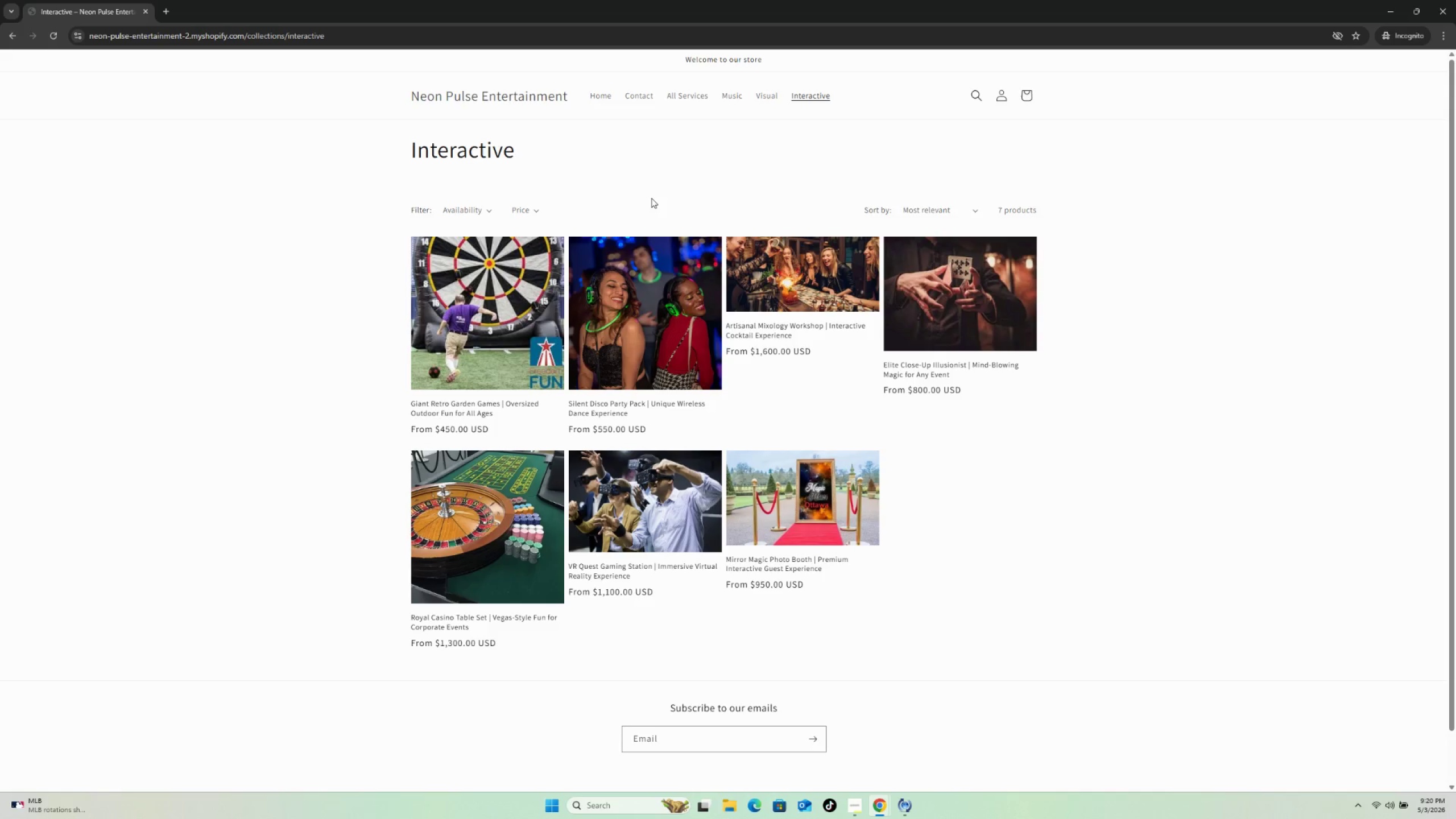 
wait(15.41)
 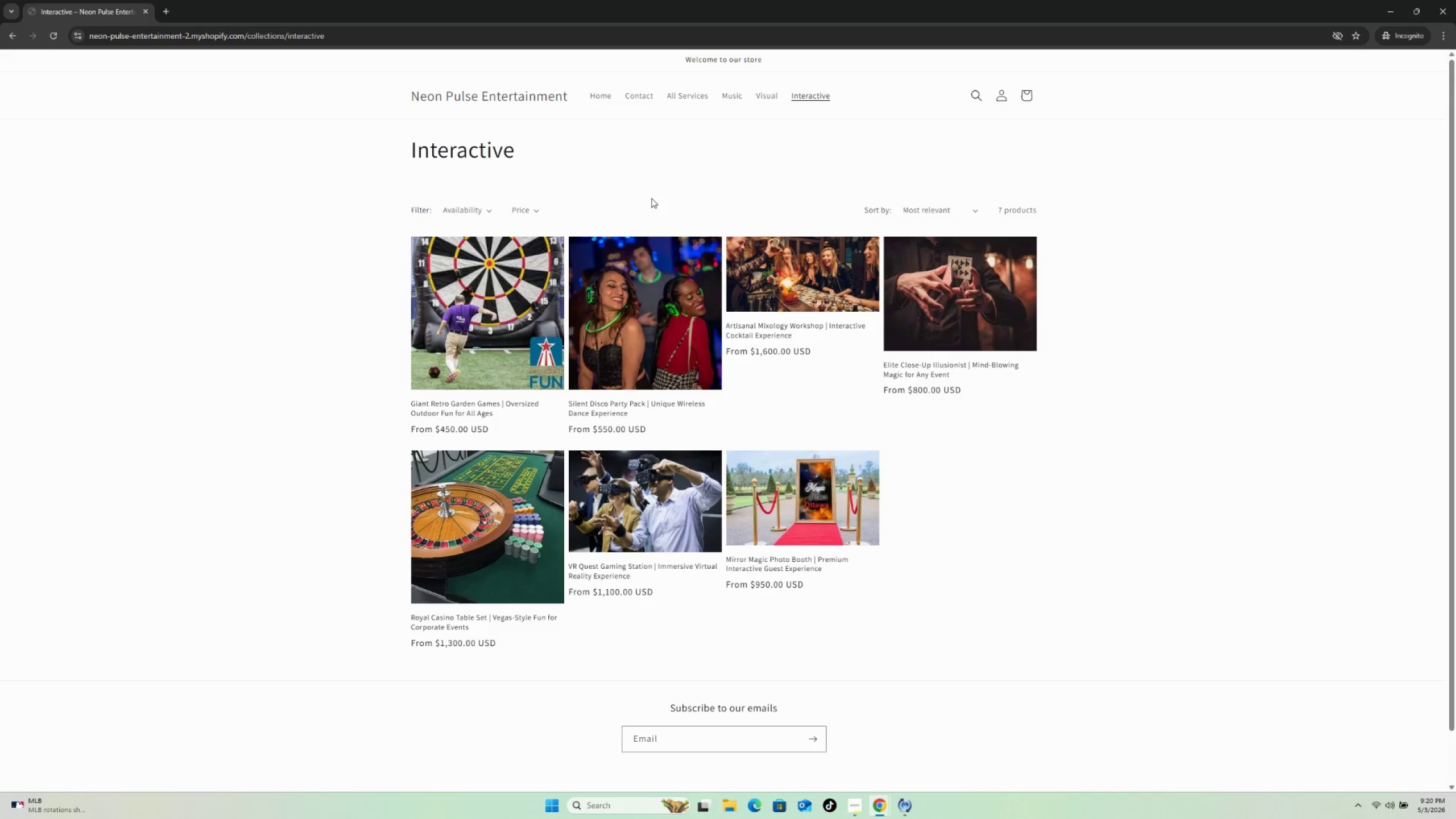 
left_click([759, 94])
 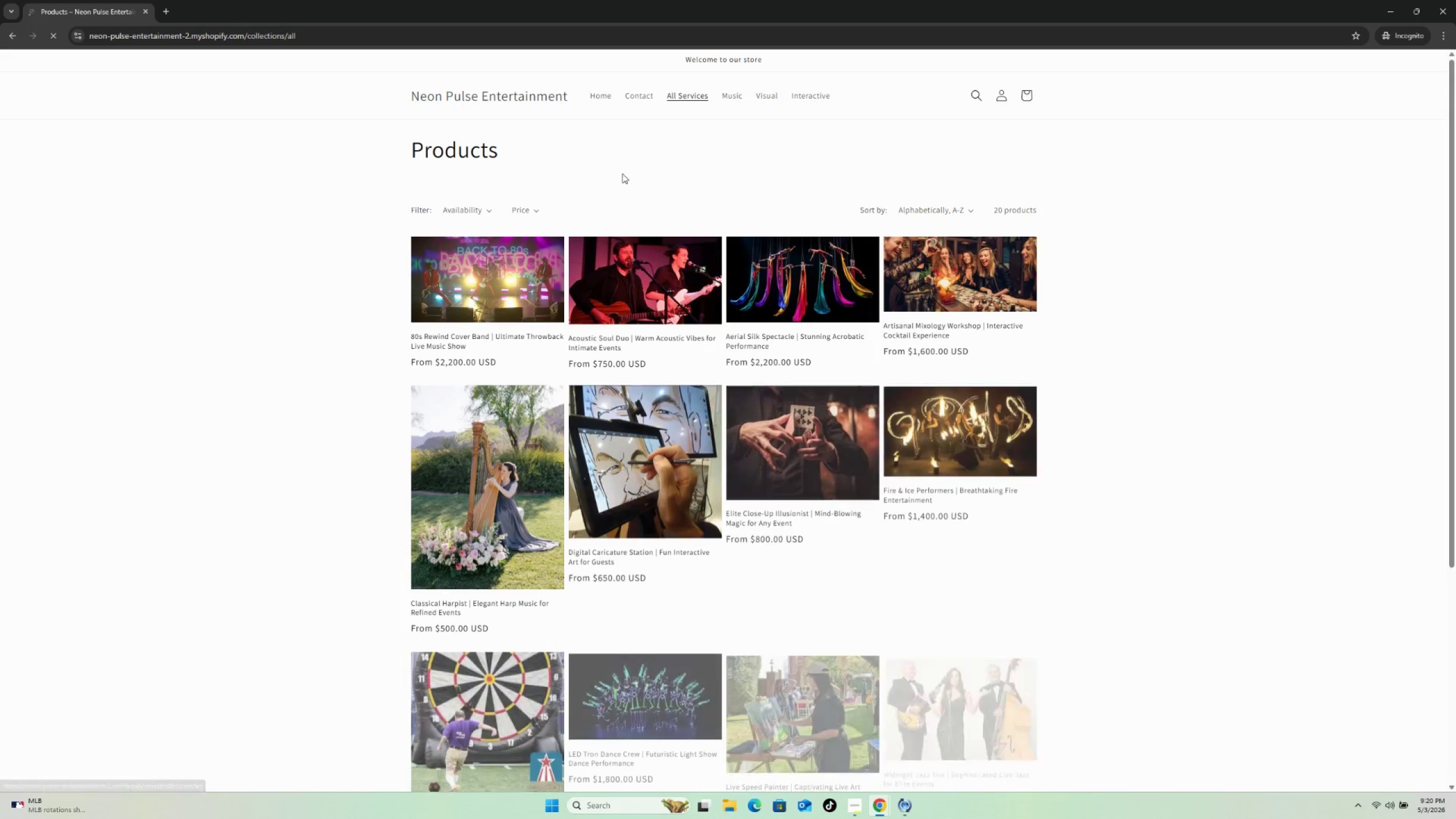 
wait(7.59)
 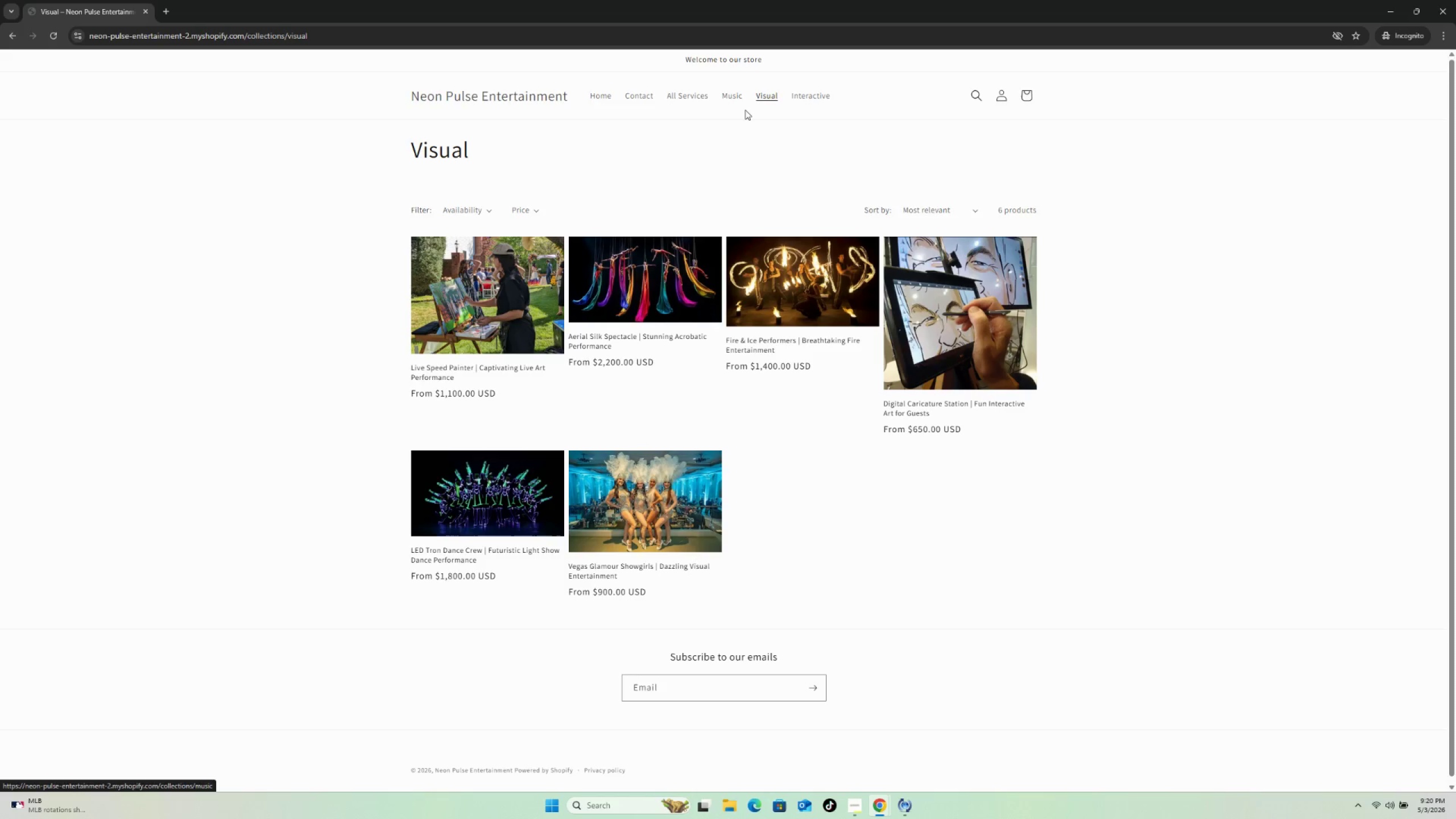 
left_click([737, 98])
 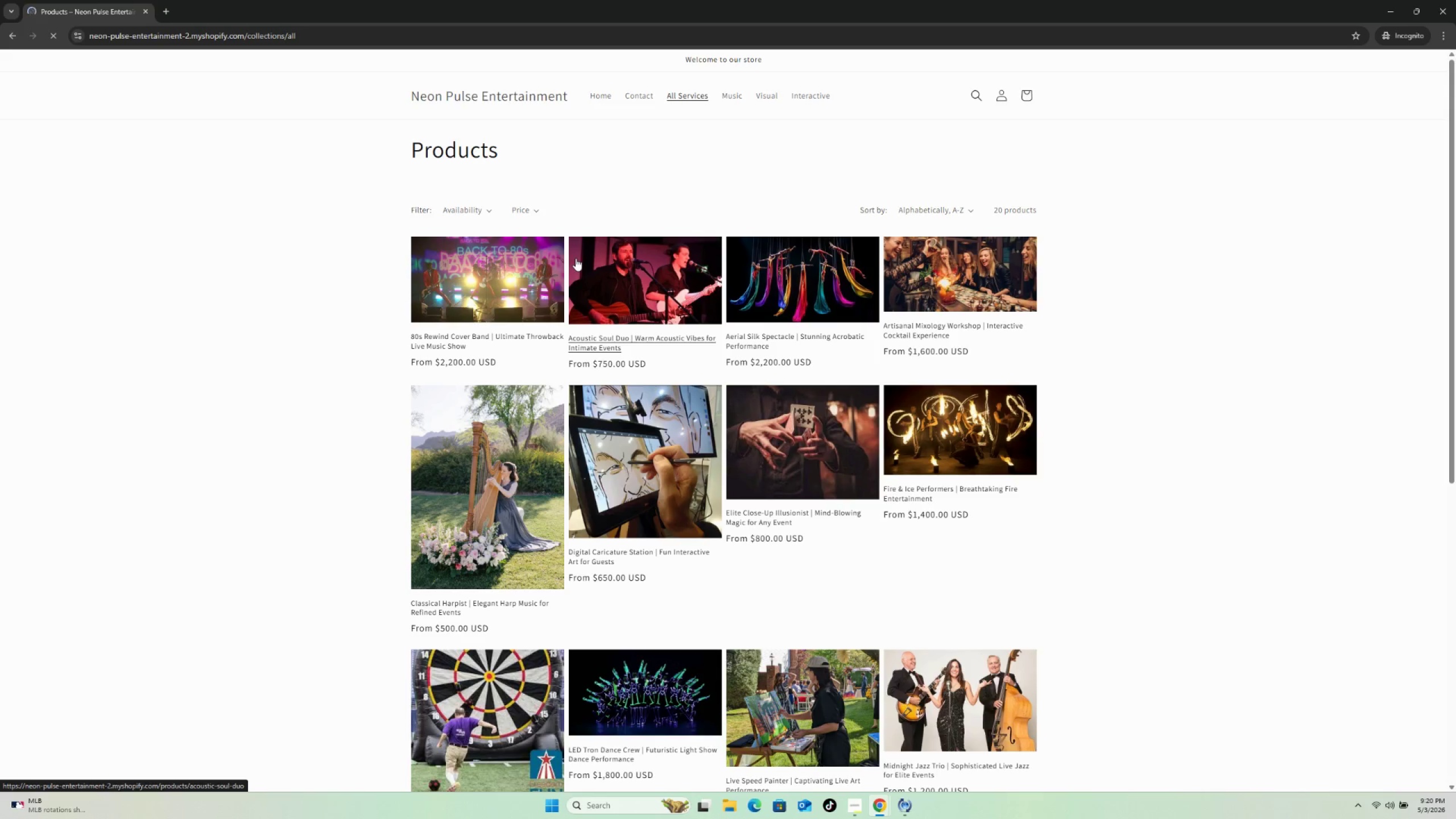 
wait(20.73)
 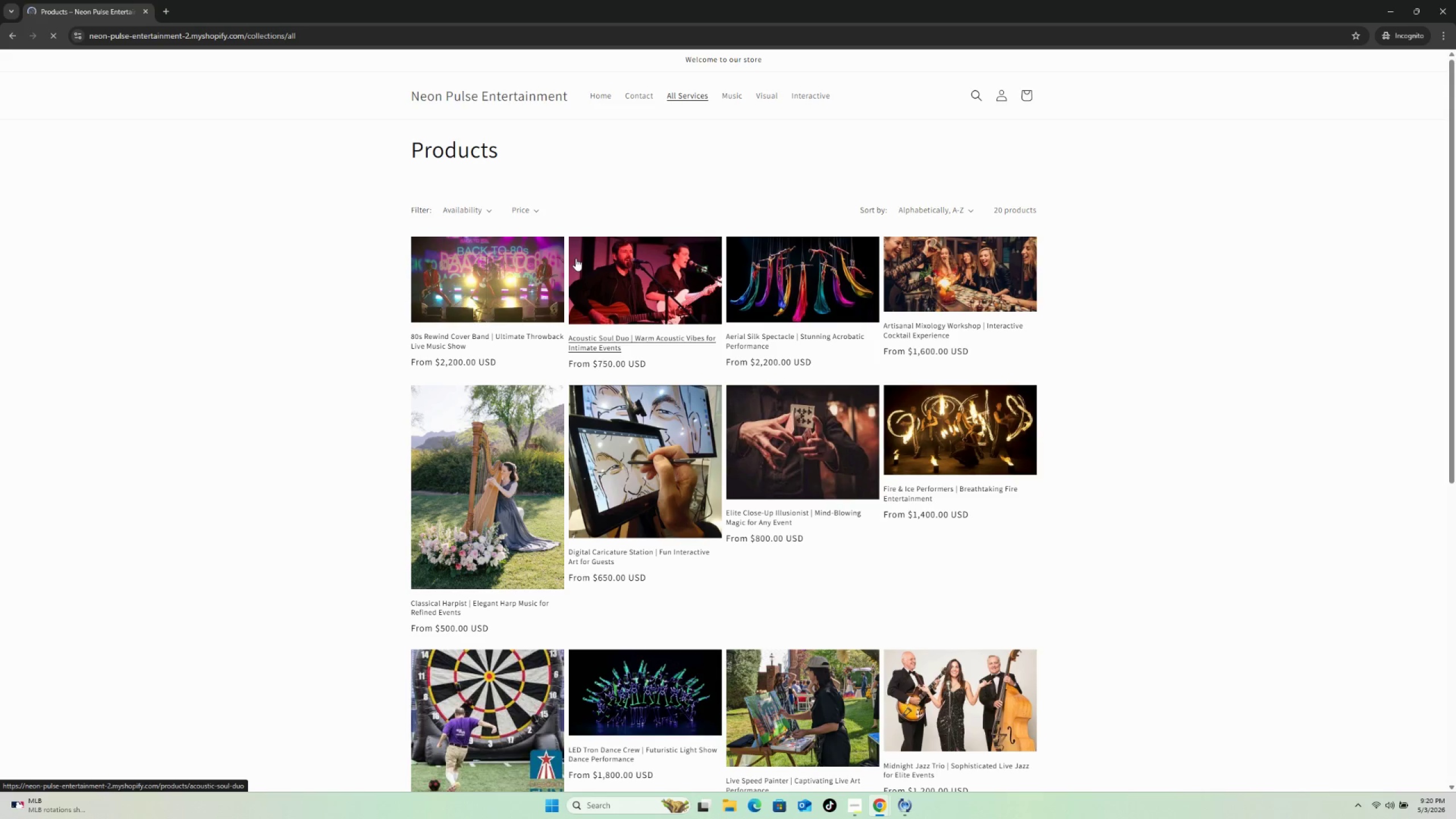 
left_click([805, 275])
 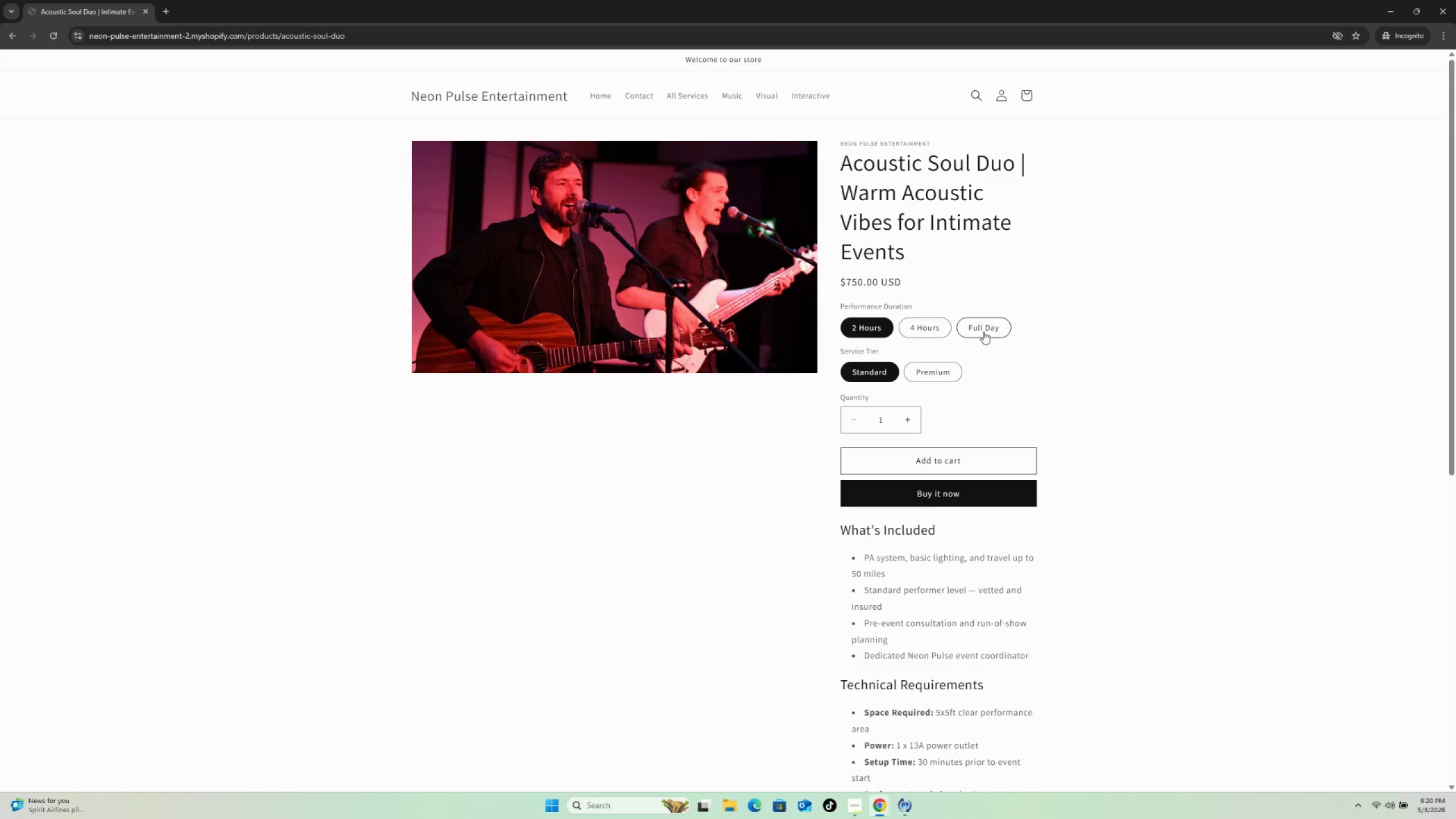 
wait(5.09)
 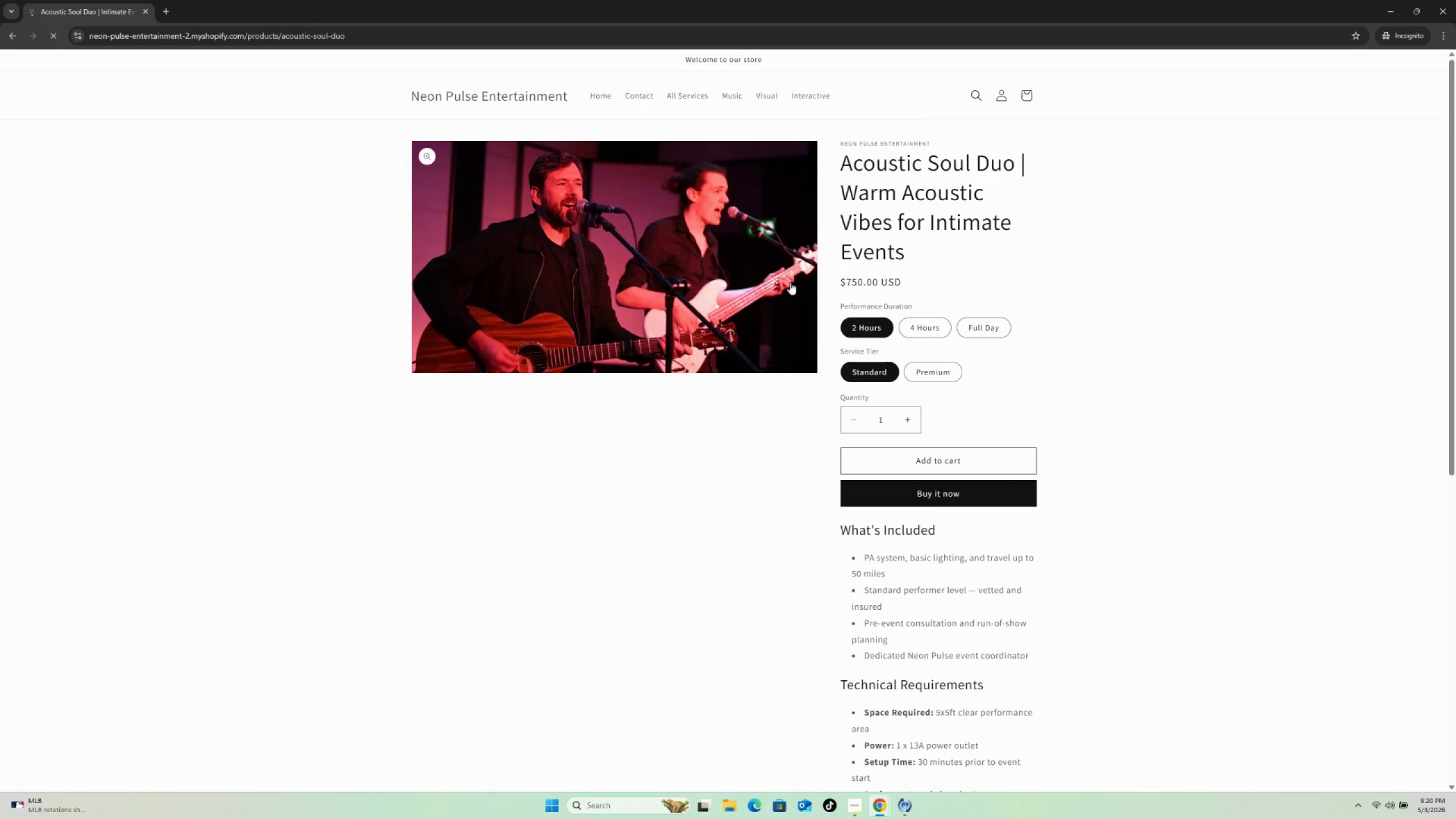 
left_click([932, 374])
 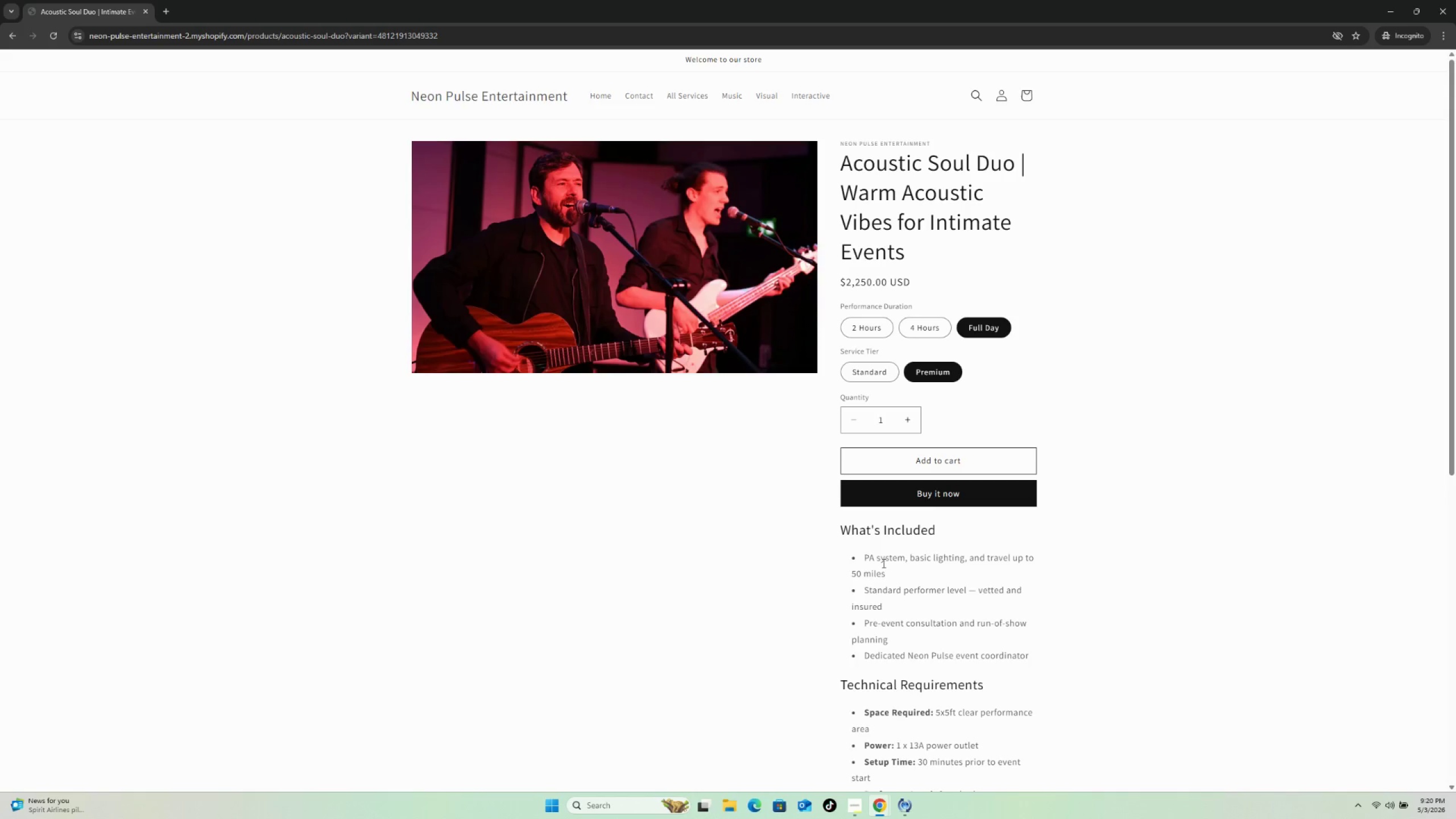 
scroll: coordinate [880, 561], scroll_direction: down, amount: 5.0
 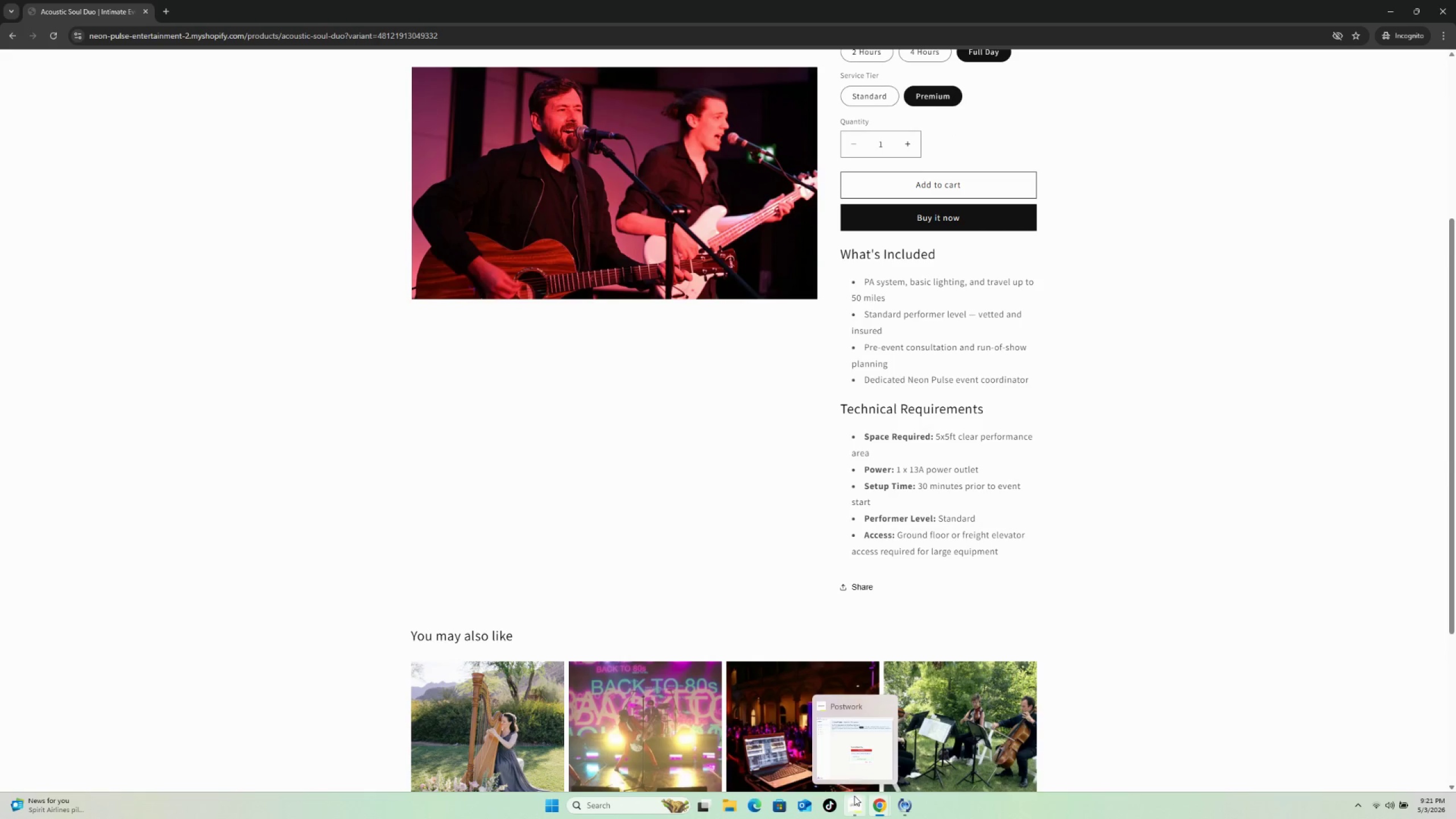 
wait(9.64)
 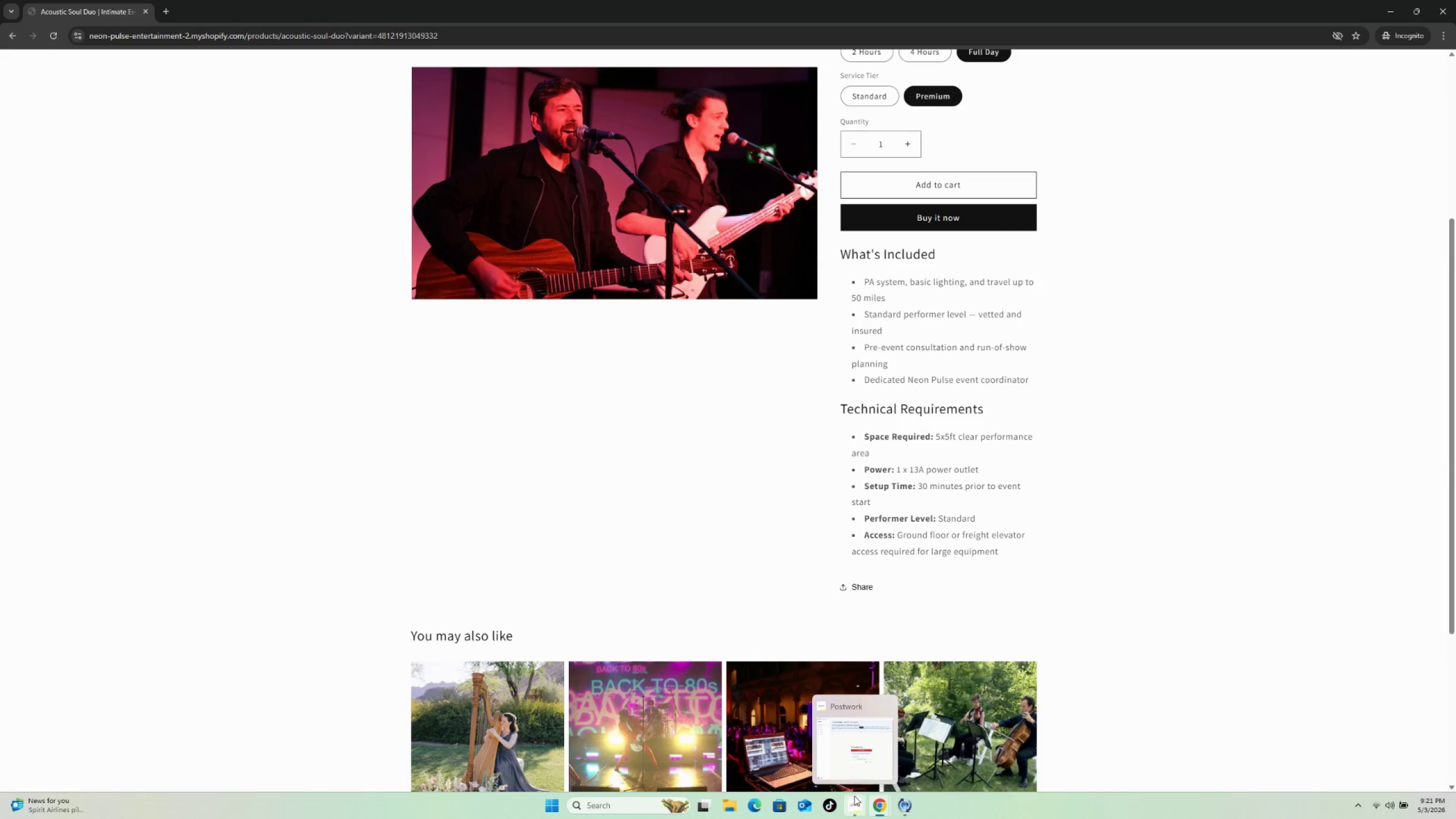 
scroll: coordinate [1110, 479], scroll_direction: up, amount: 13.0
 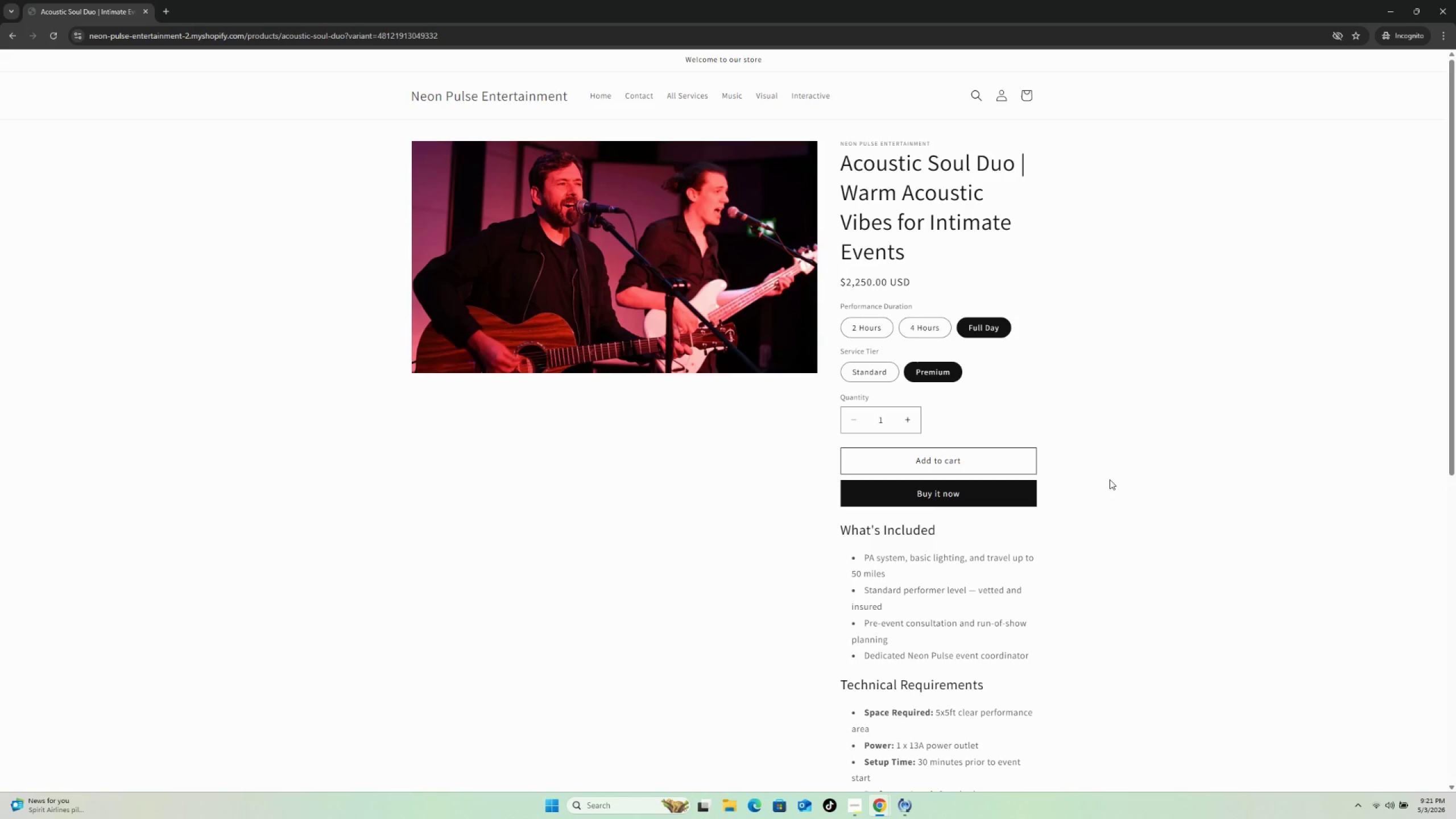 
wait(37.93)
 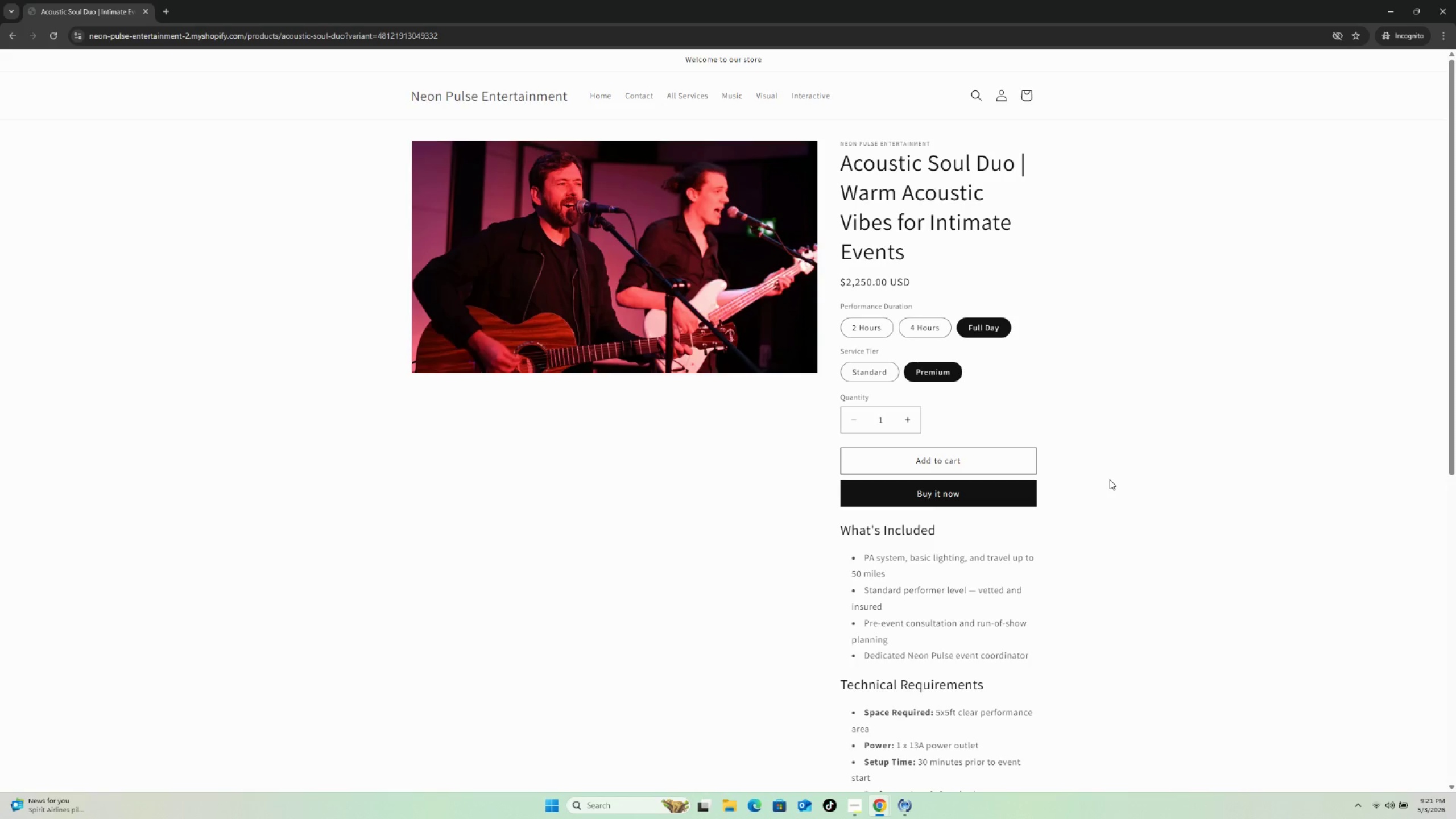 
left_click([510, 100])
 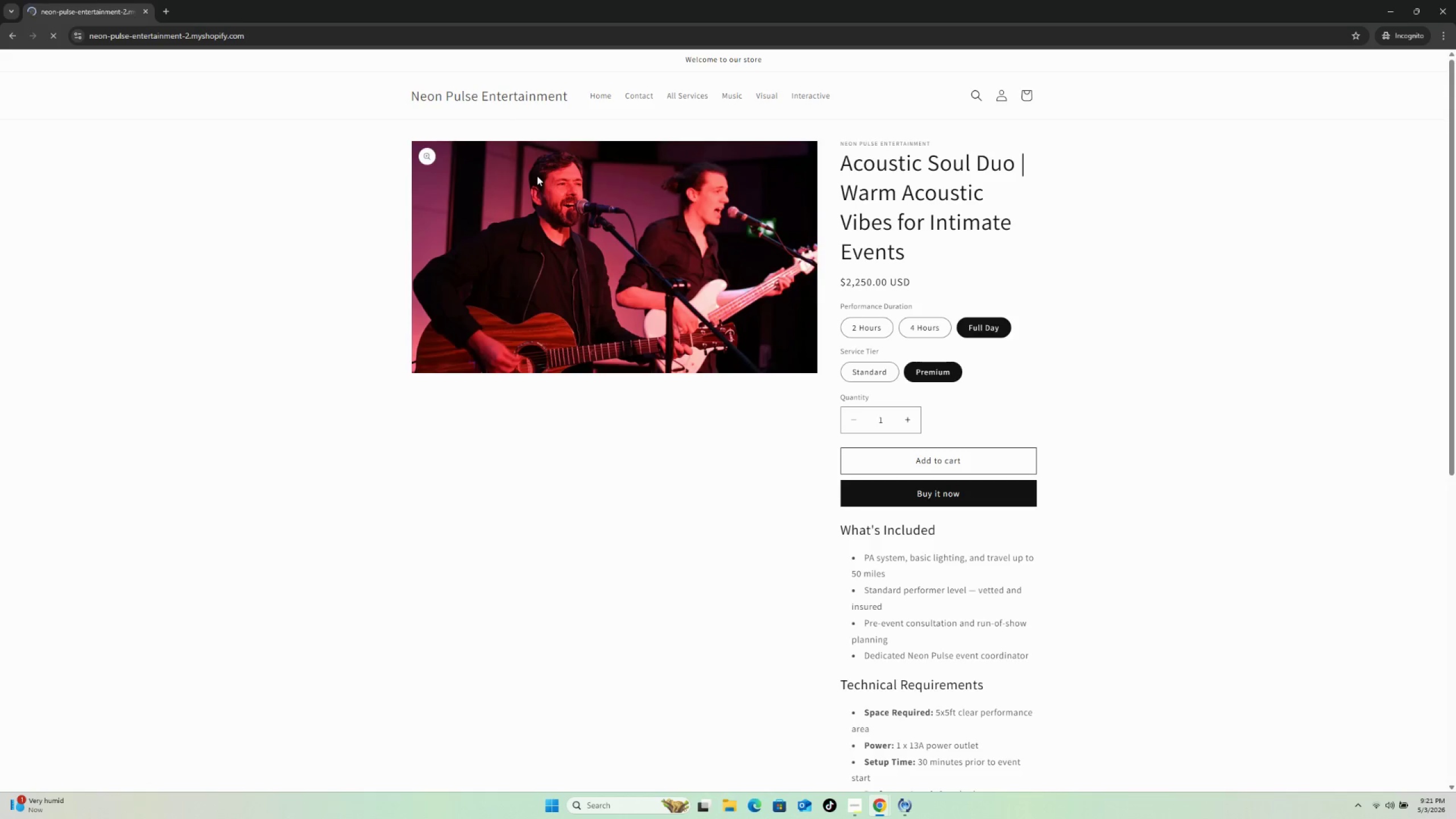 
scroll: coordinate [927, 486], scroll_direction: down, amount: 12.0
 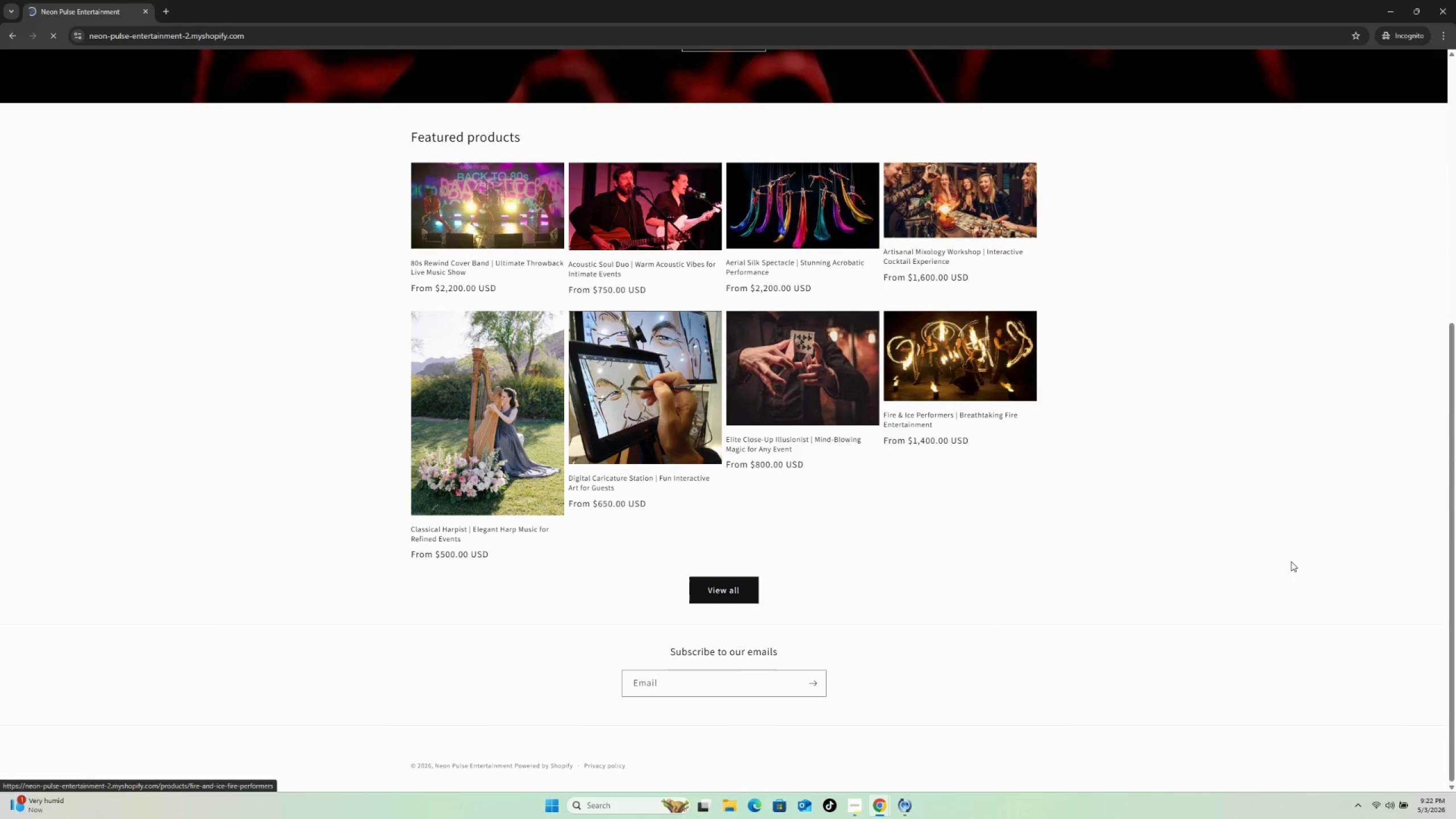 
scroll: coordinate [1289, 559], scroll_direction: up, amount: 7.0
 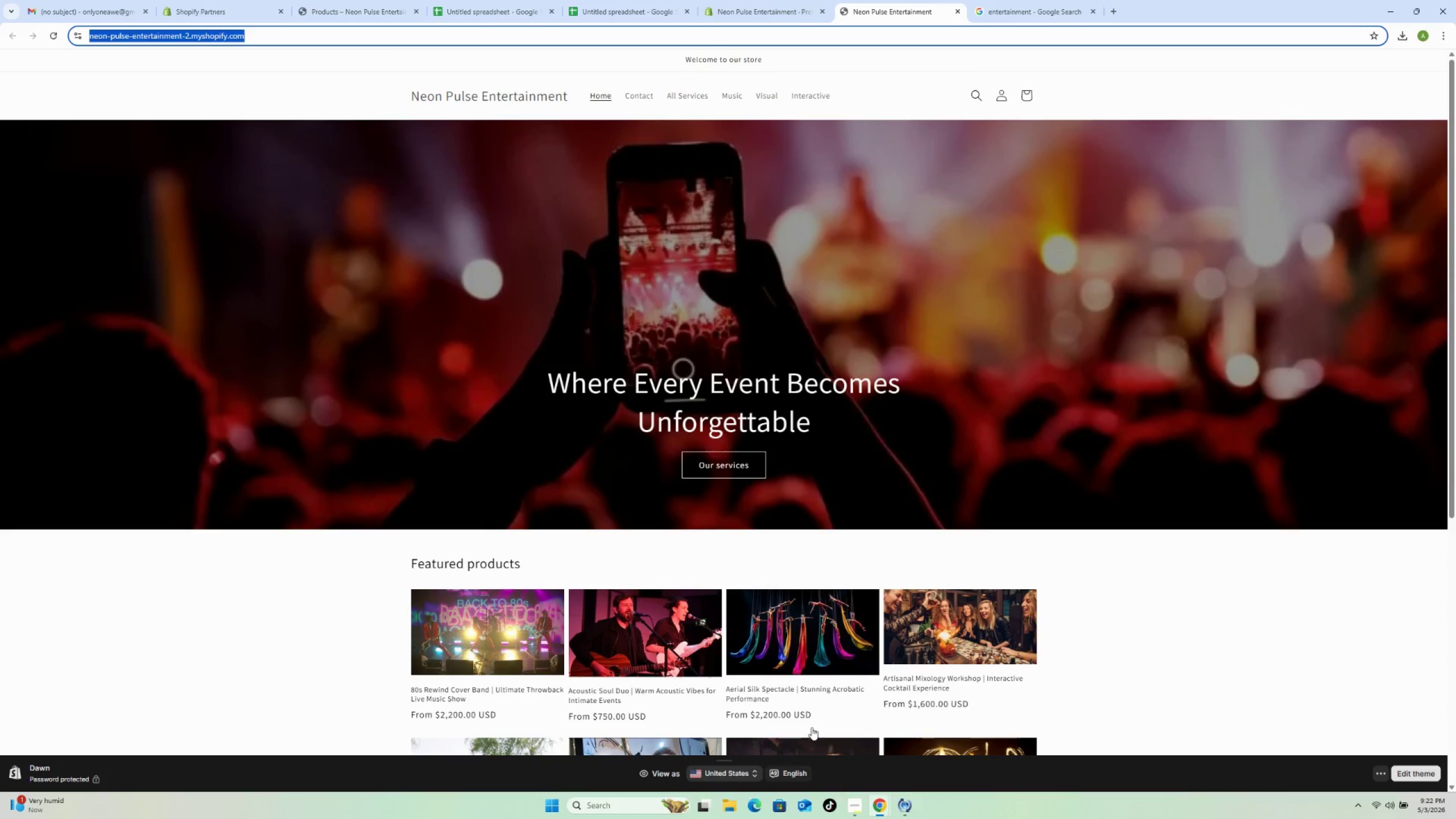 
left_click([593, 10])
 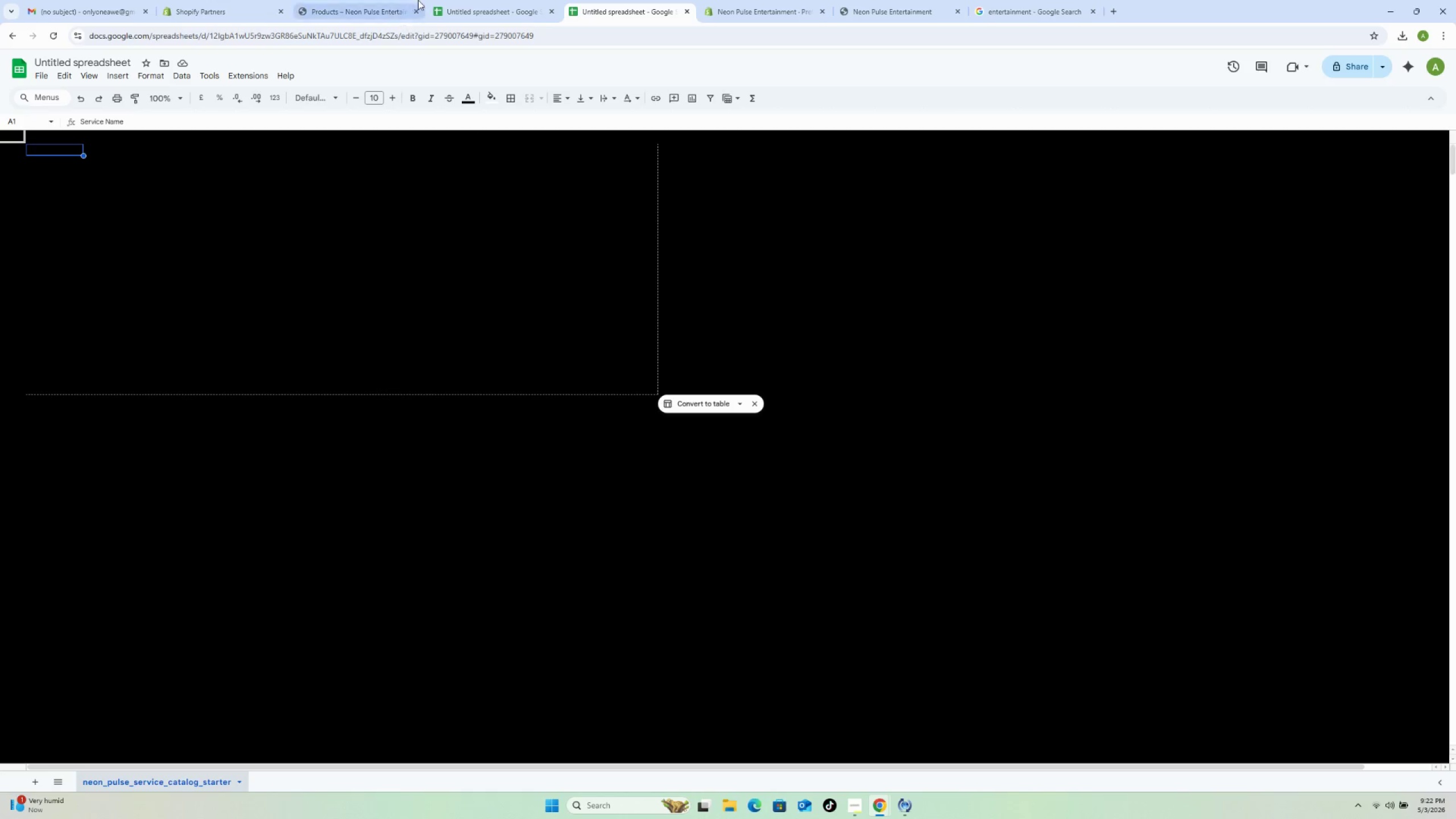 
left_click([469, 9])
 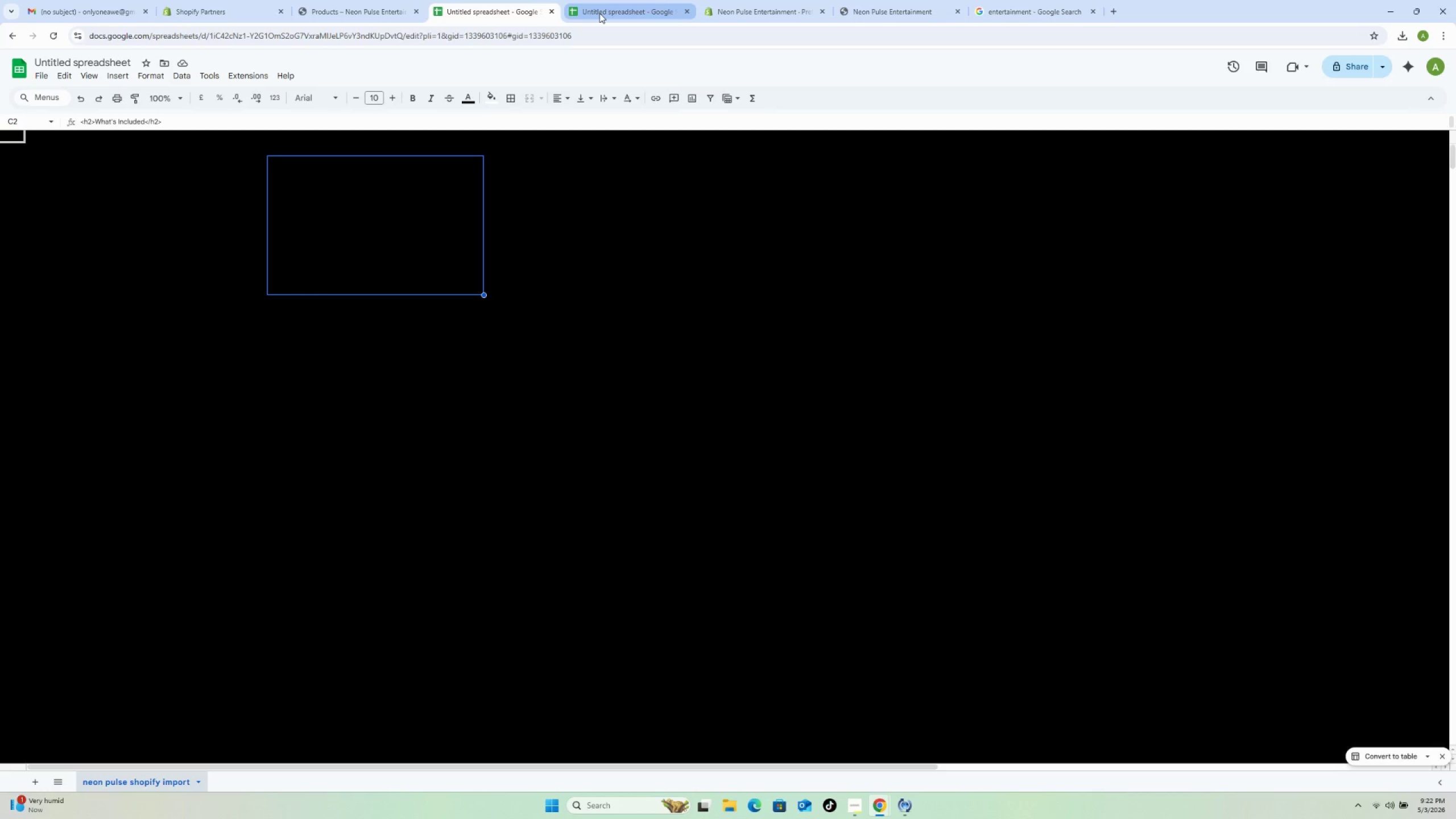 
left_click([599, 13])
 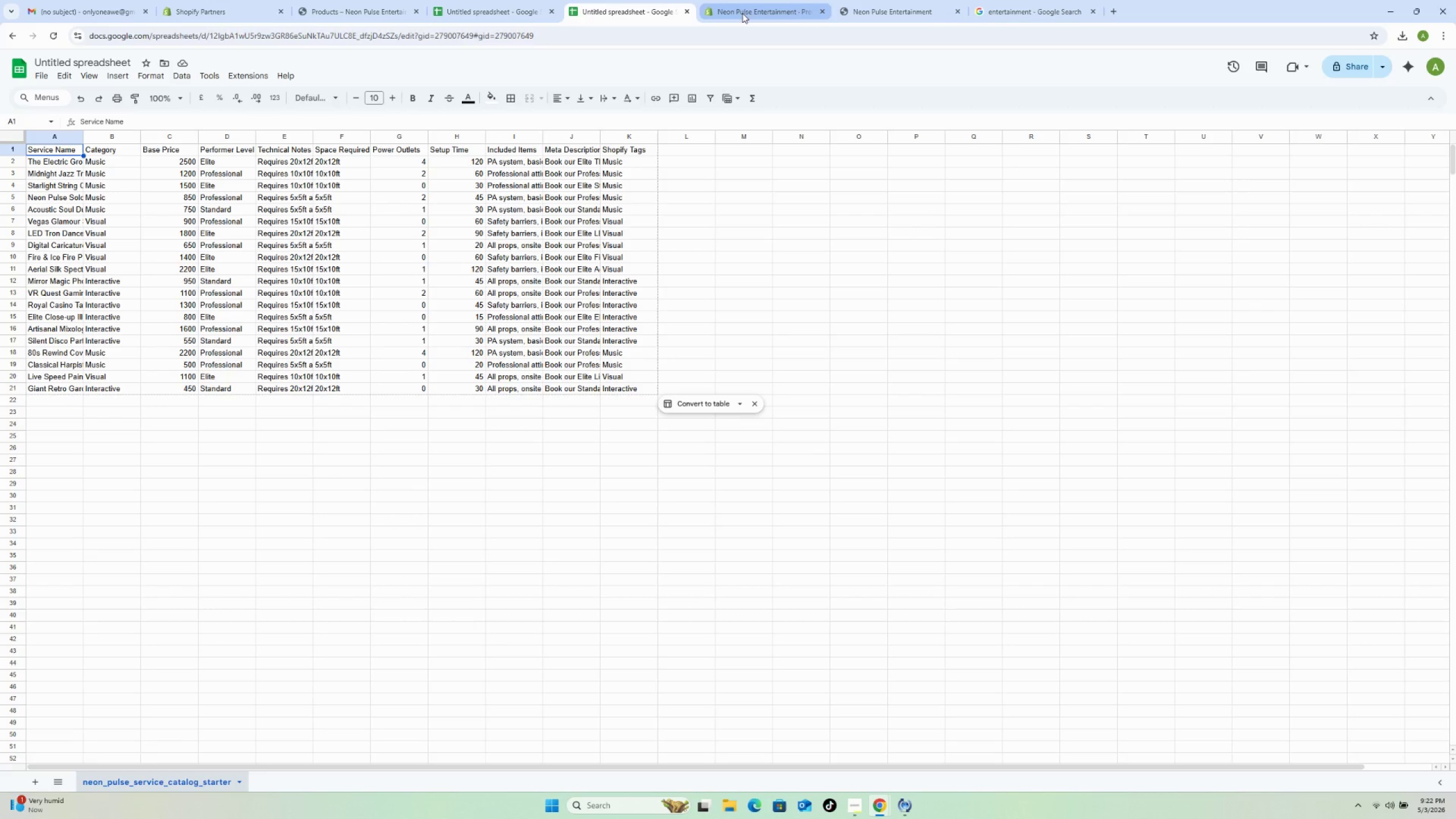 
left_click([742, 13])
 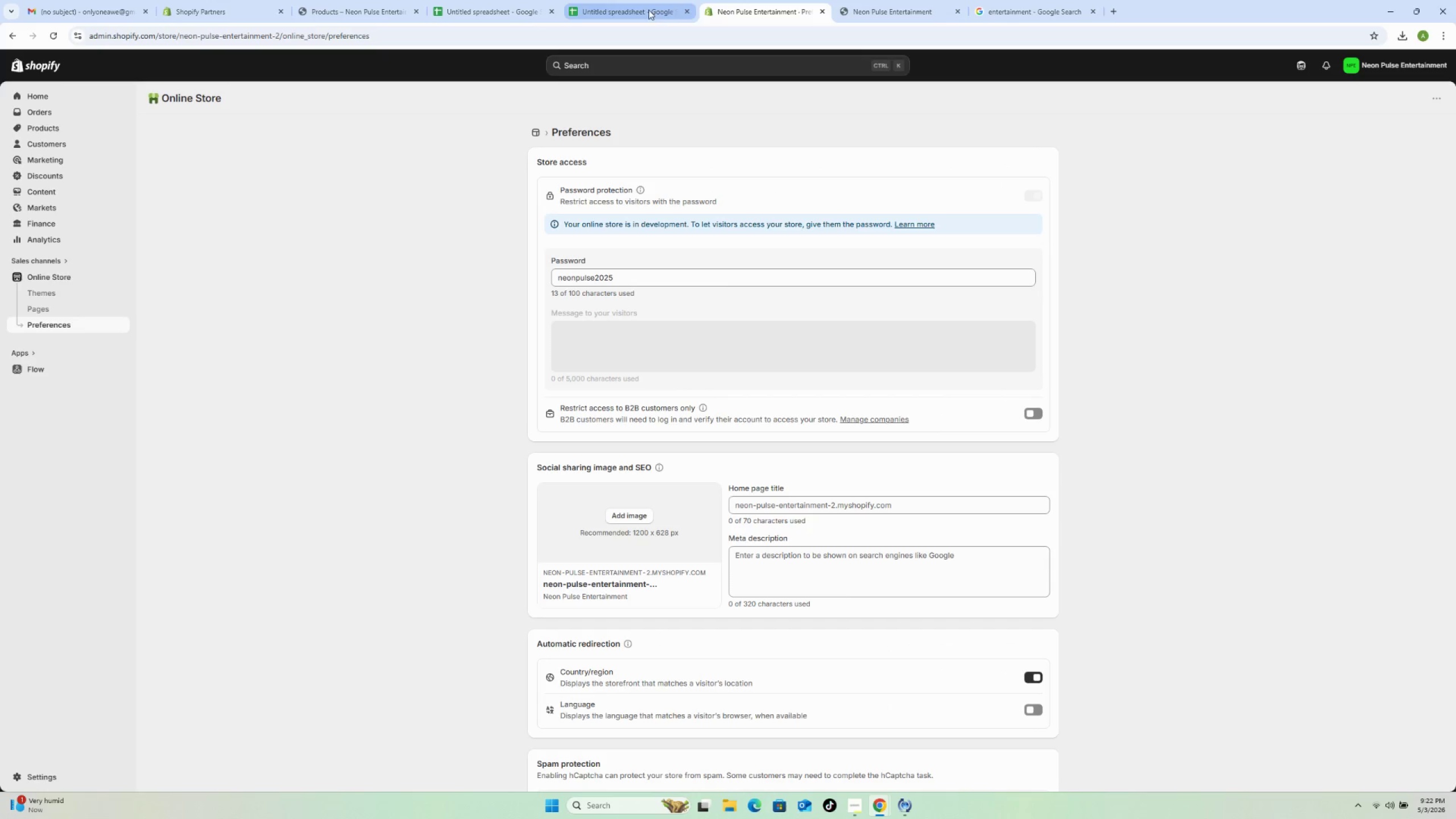 
left_click([645, 10])
 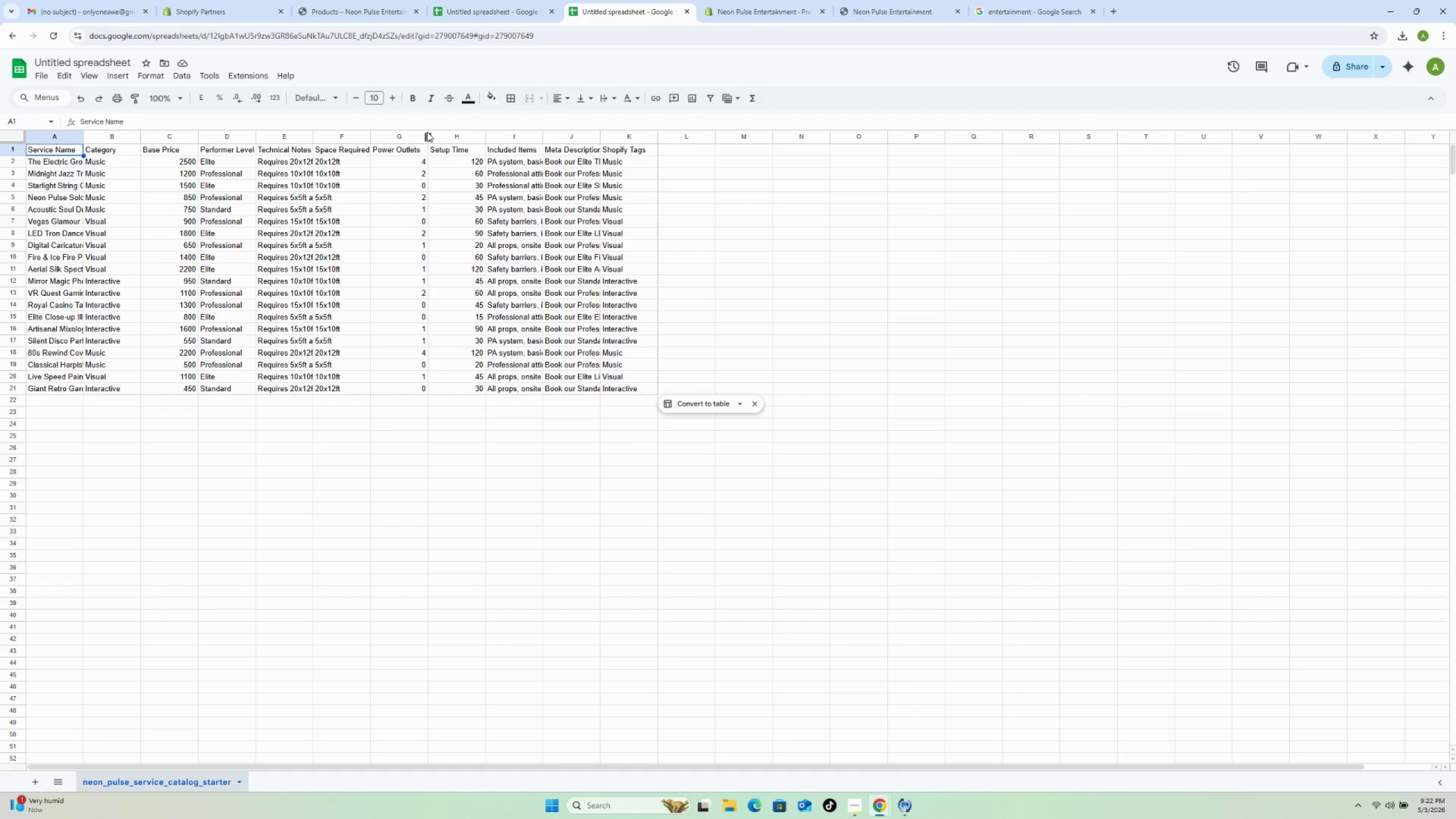 
left_click_drag(start_coordinate=[428, 134], to_coordinate=[552, 136])
 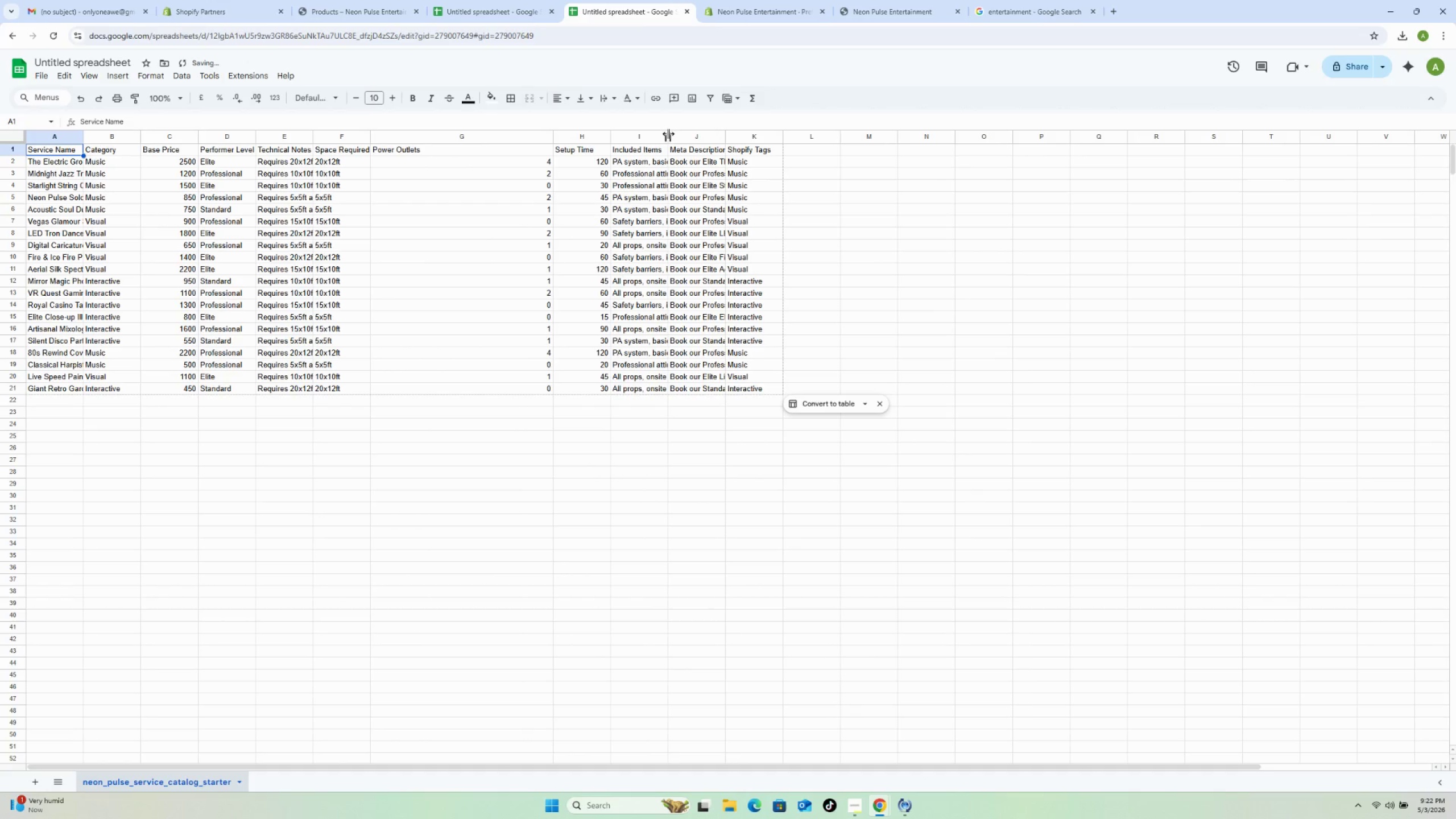 
left_click_drag(start_coordinate=[666, 135], to_coordinate=[789, 153])
 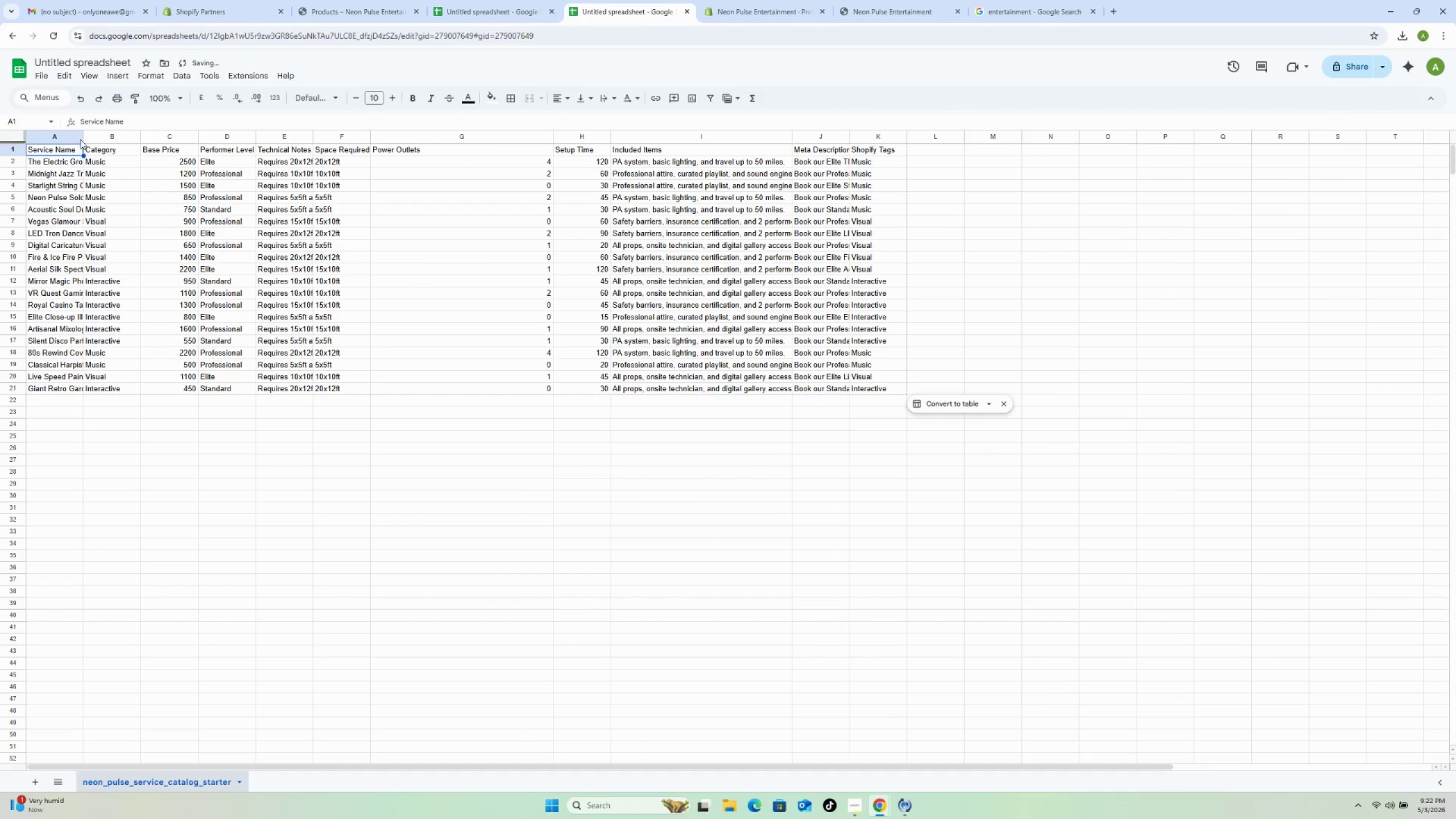 
left_click_drag(start_coordinate=[82, 137], to_coordinate=[214, 160])
 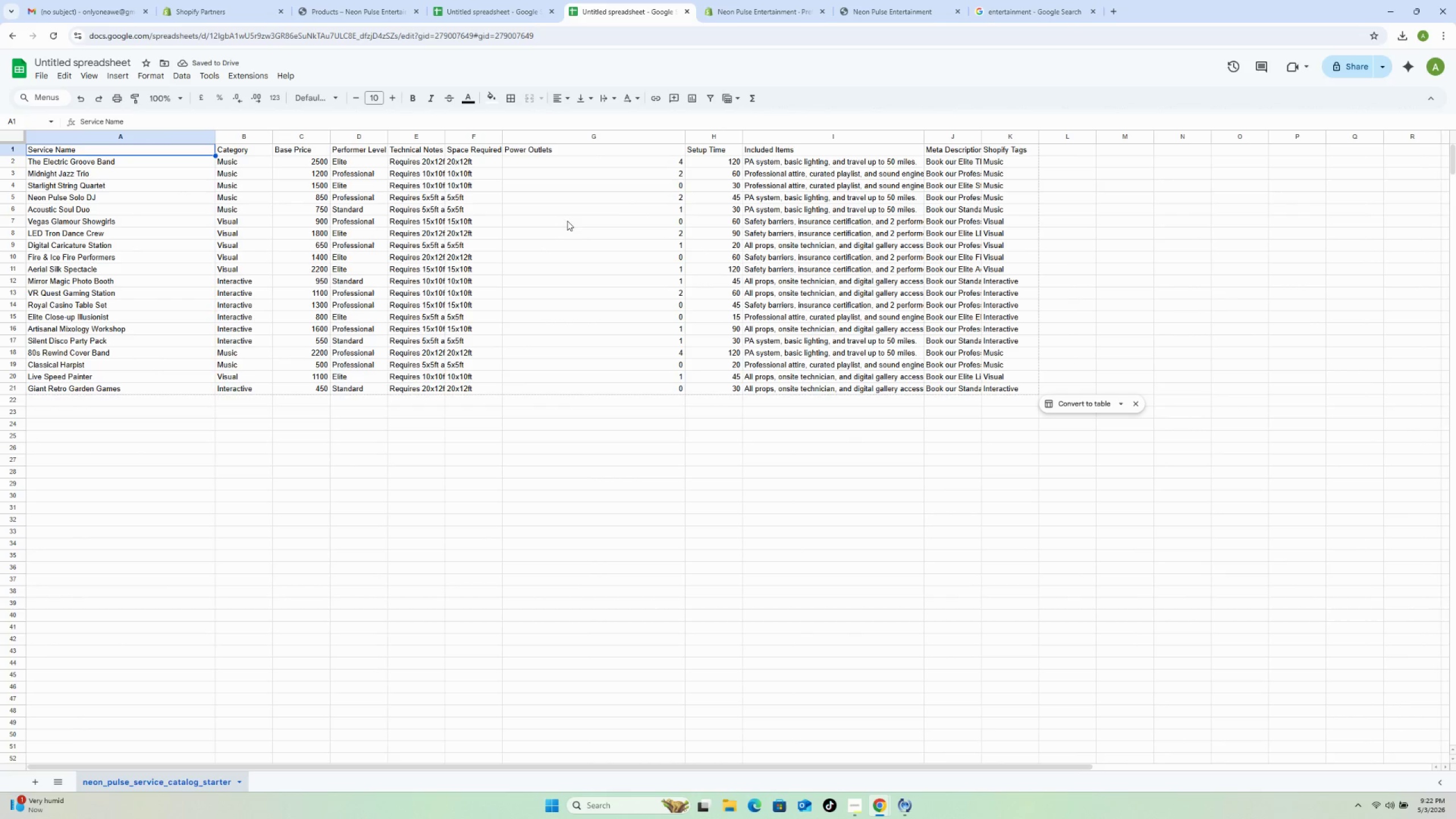 
wait(6.92)
 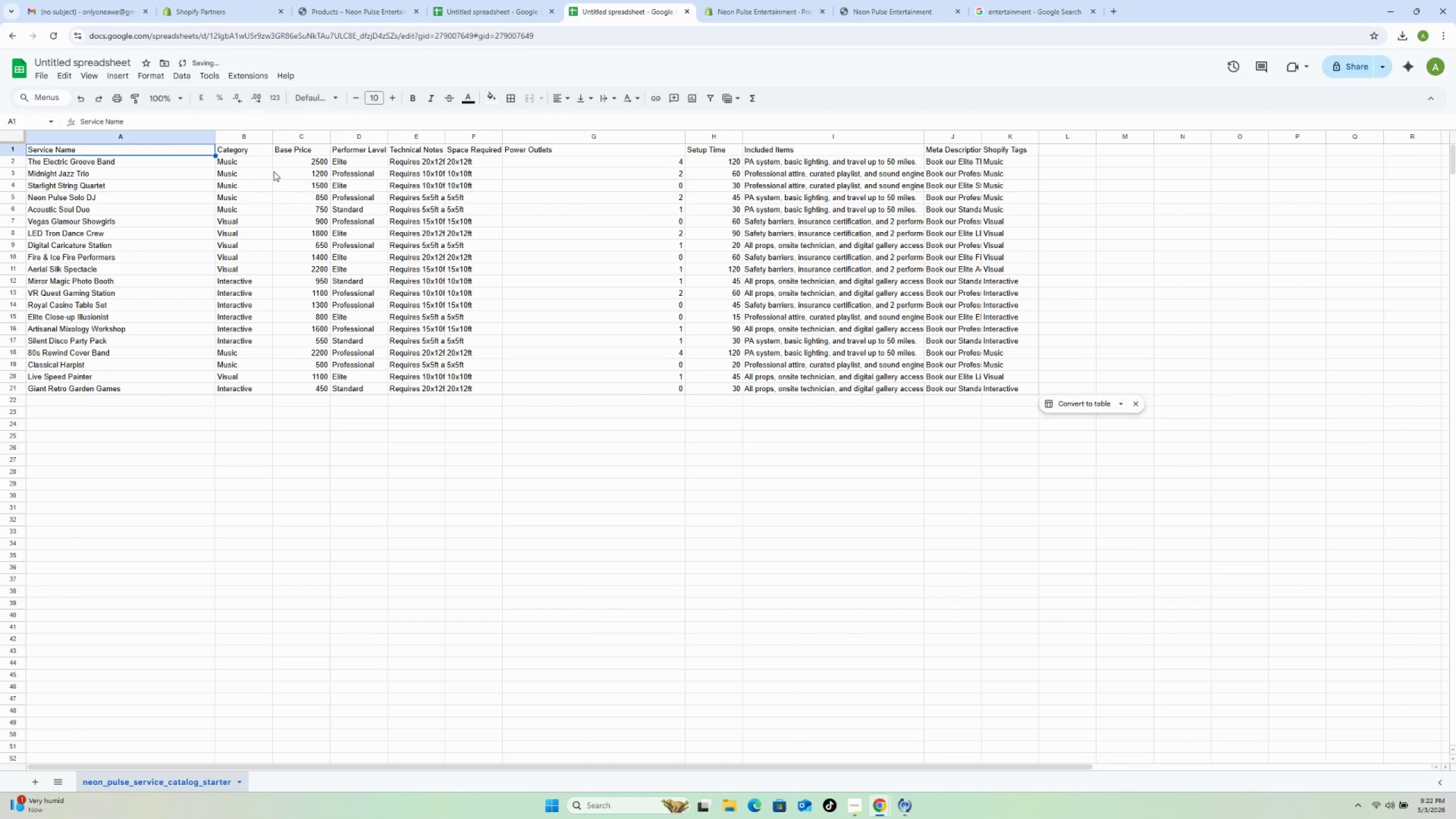 
left_click([775, 6])
 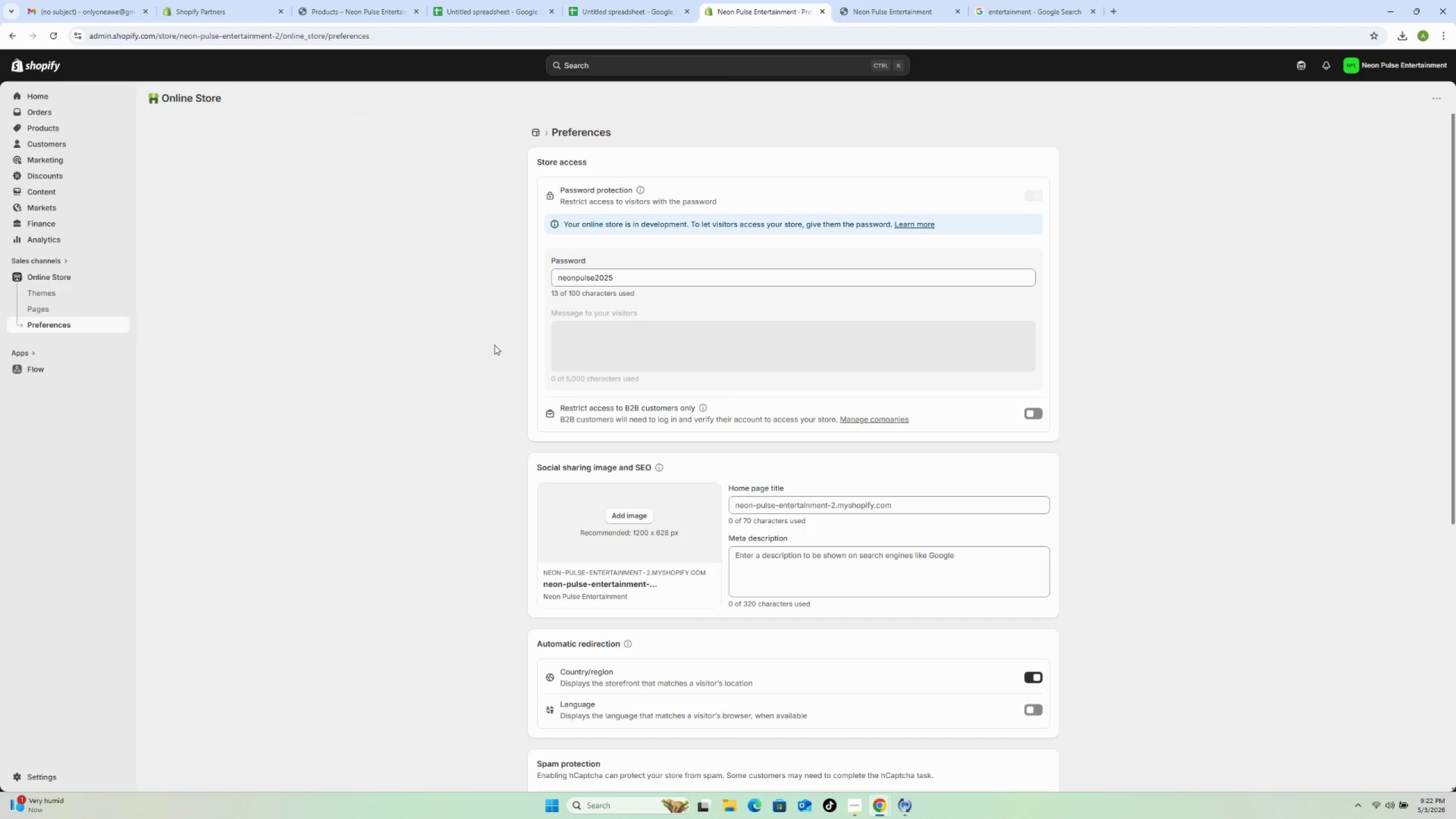 
scroll: coordinate [468, 368], scroll_direction: down, amount: 3.0
 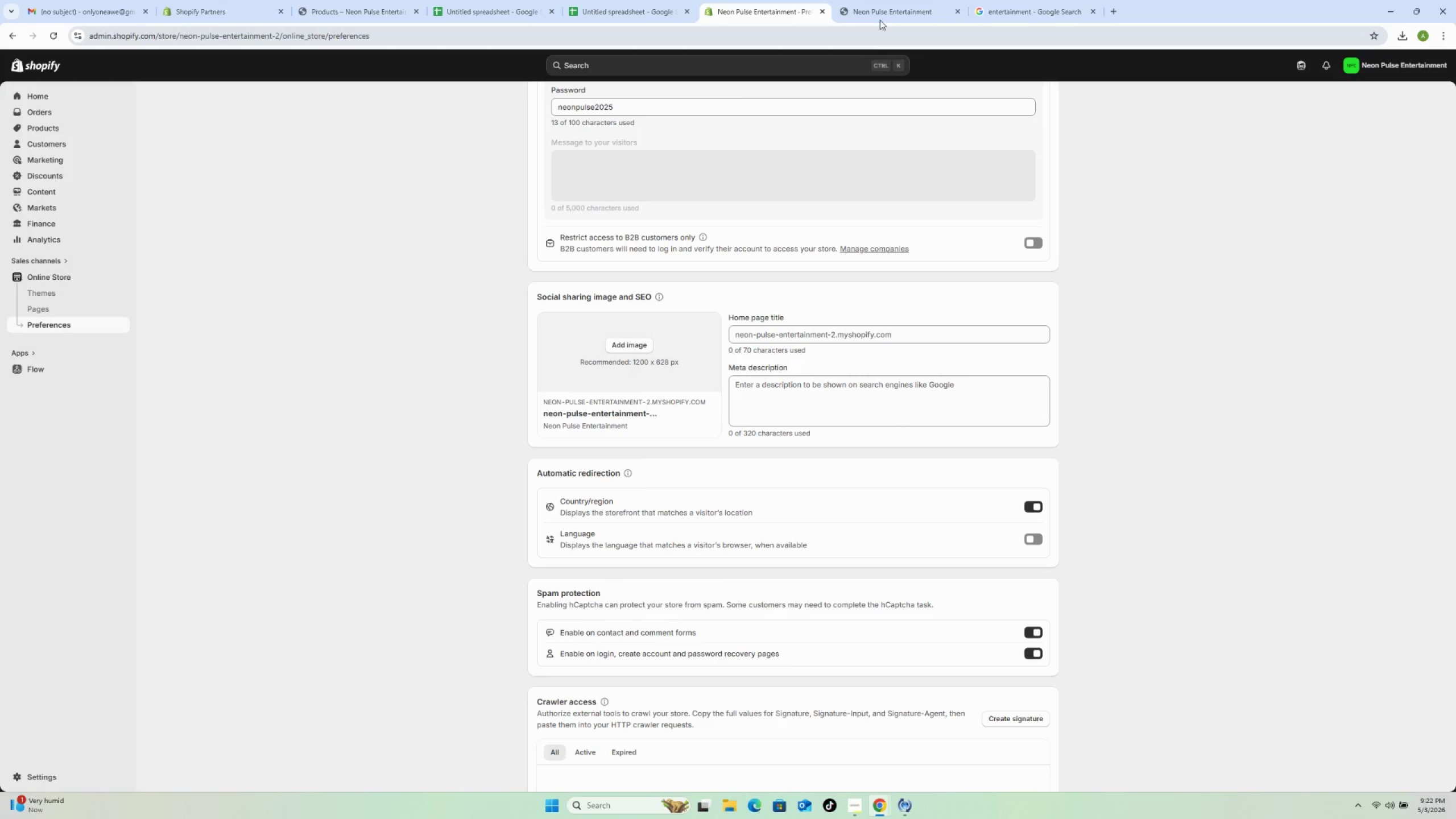 
left_click([881, 9])
 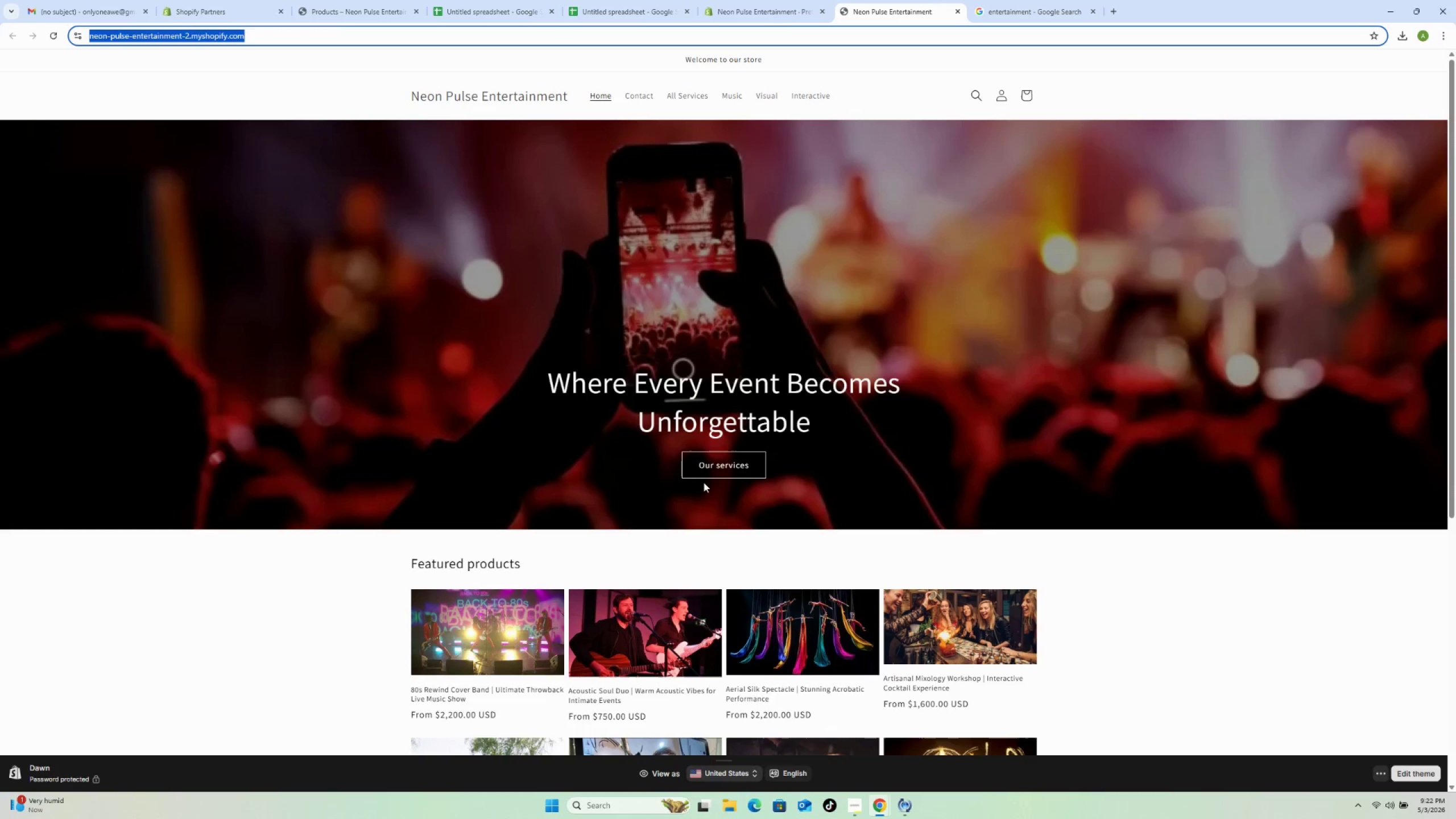 
scroll: coordinate [701, 482], scroll_direction: down, amount: 4.0
 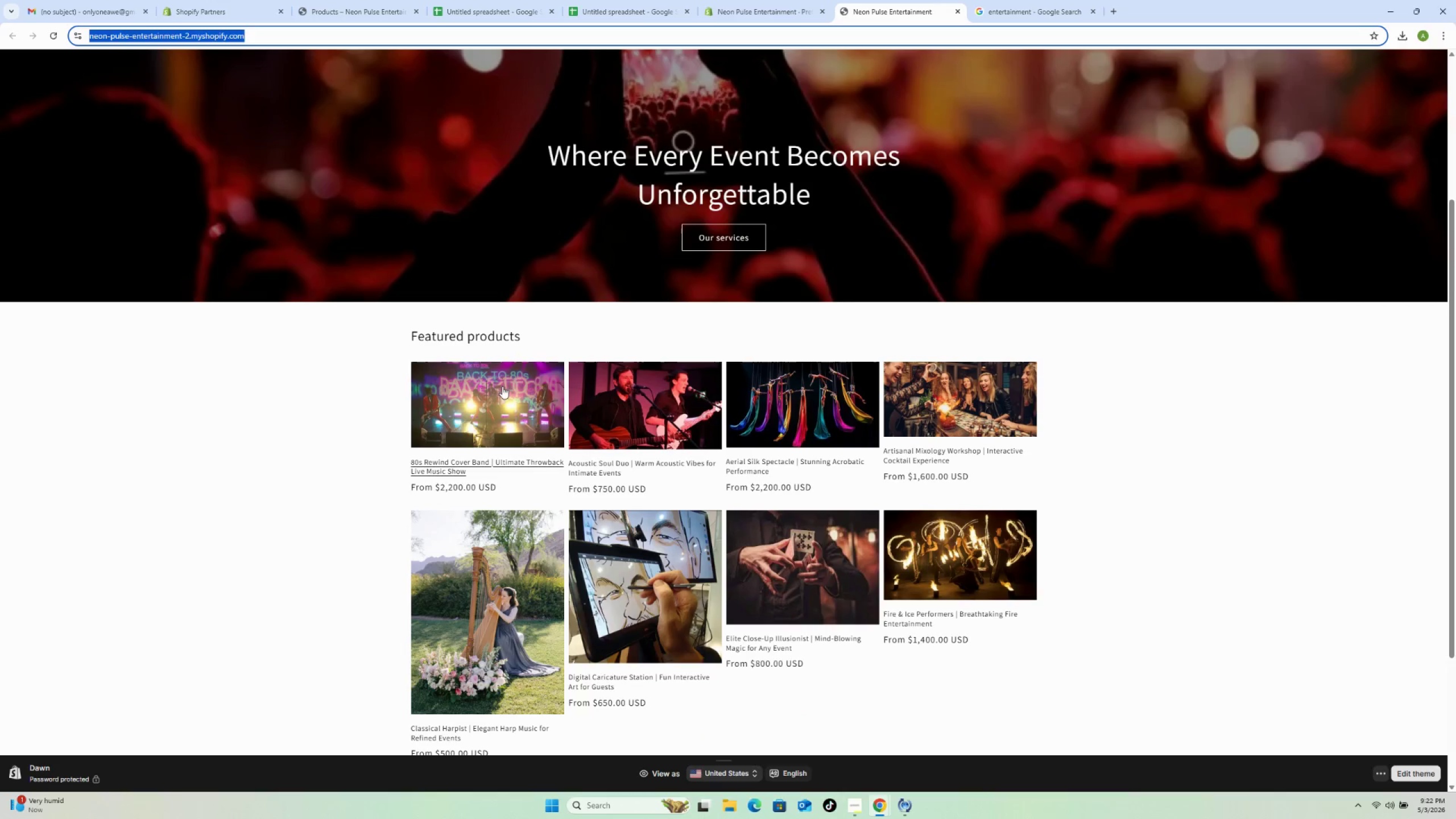 
left_click([501, 390])
 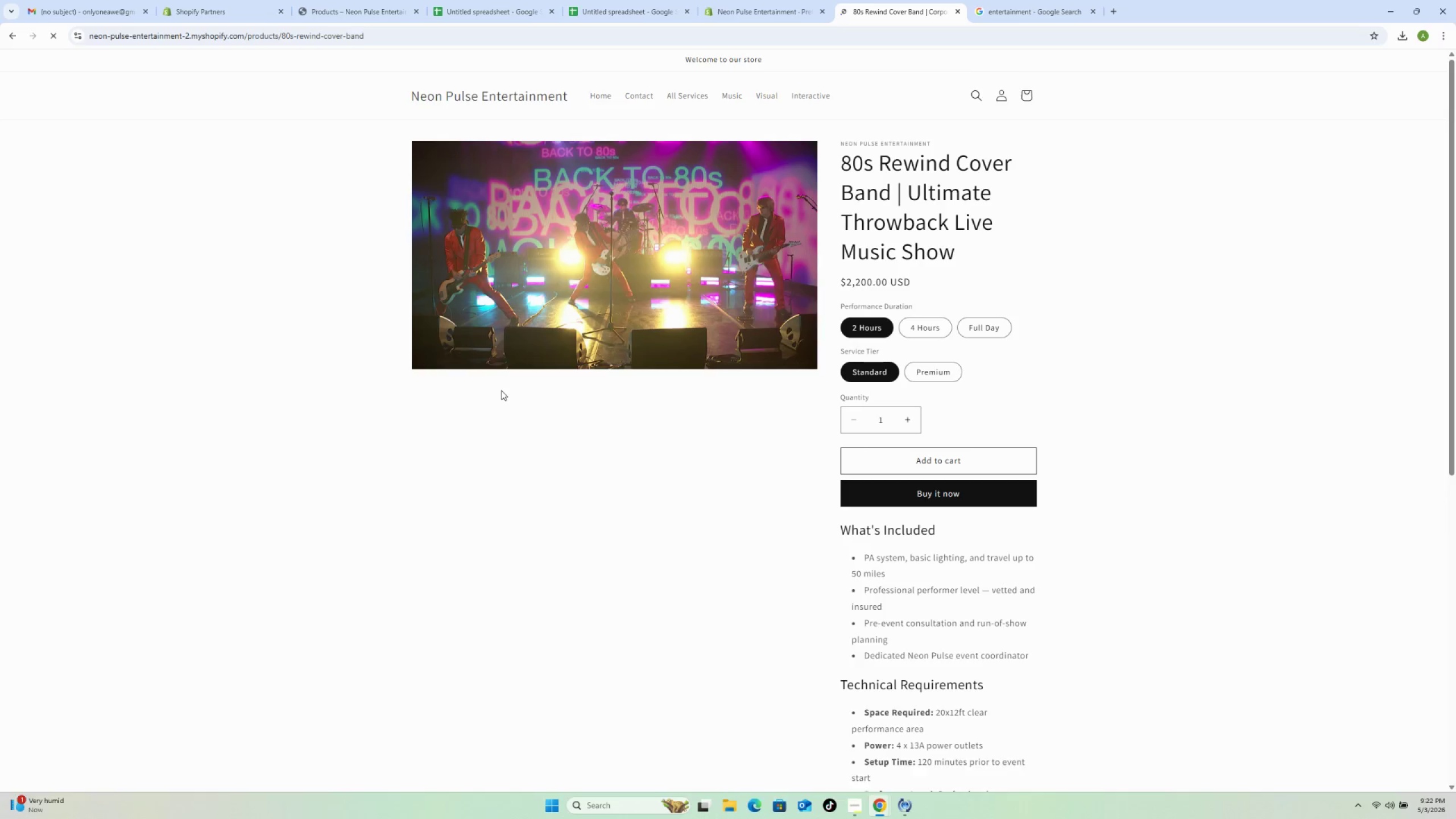 
wait(19.73)
 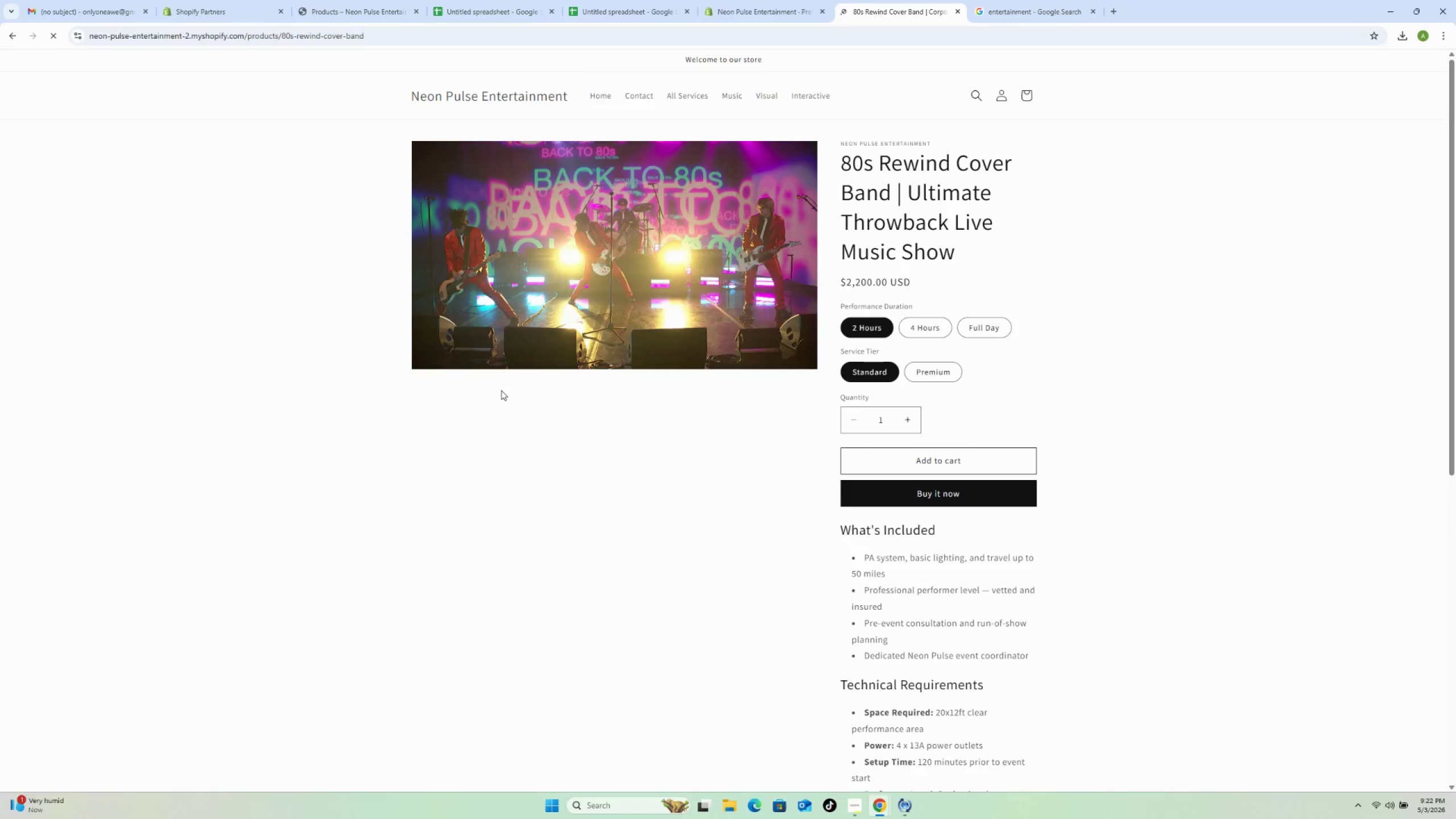 
scroll: coordinate [1033, 363], scroll_direction: down, amount: 3.0
 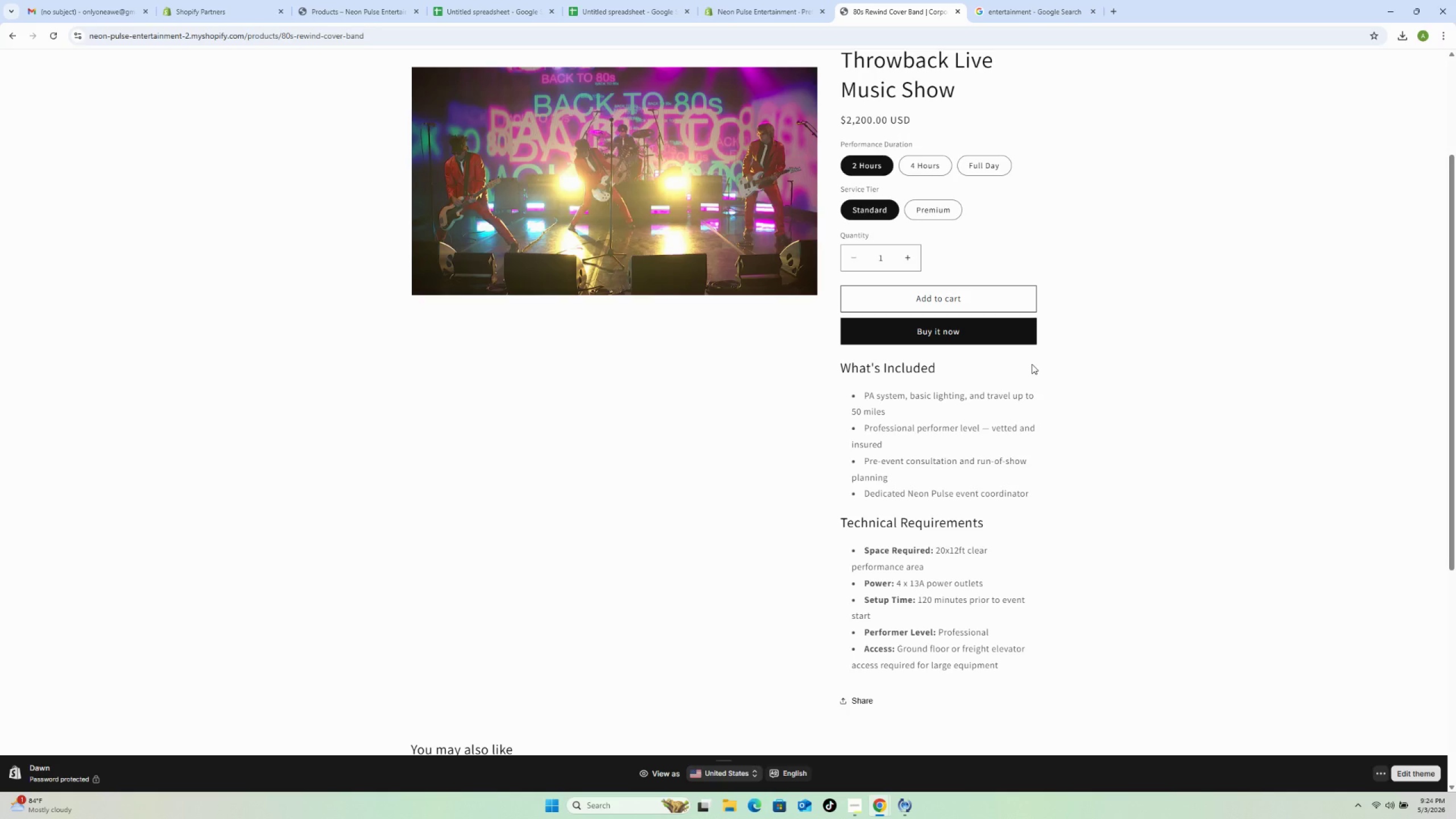 
wait(76.09)
 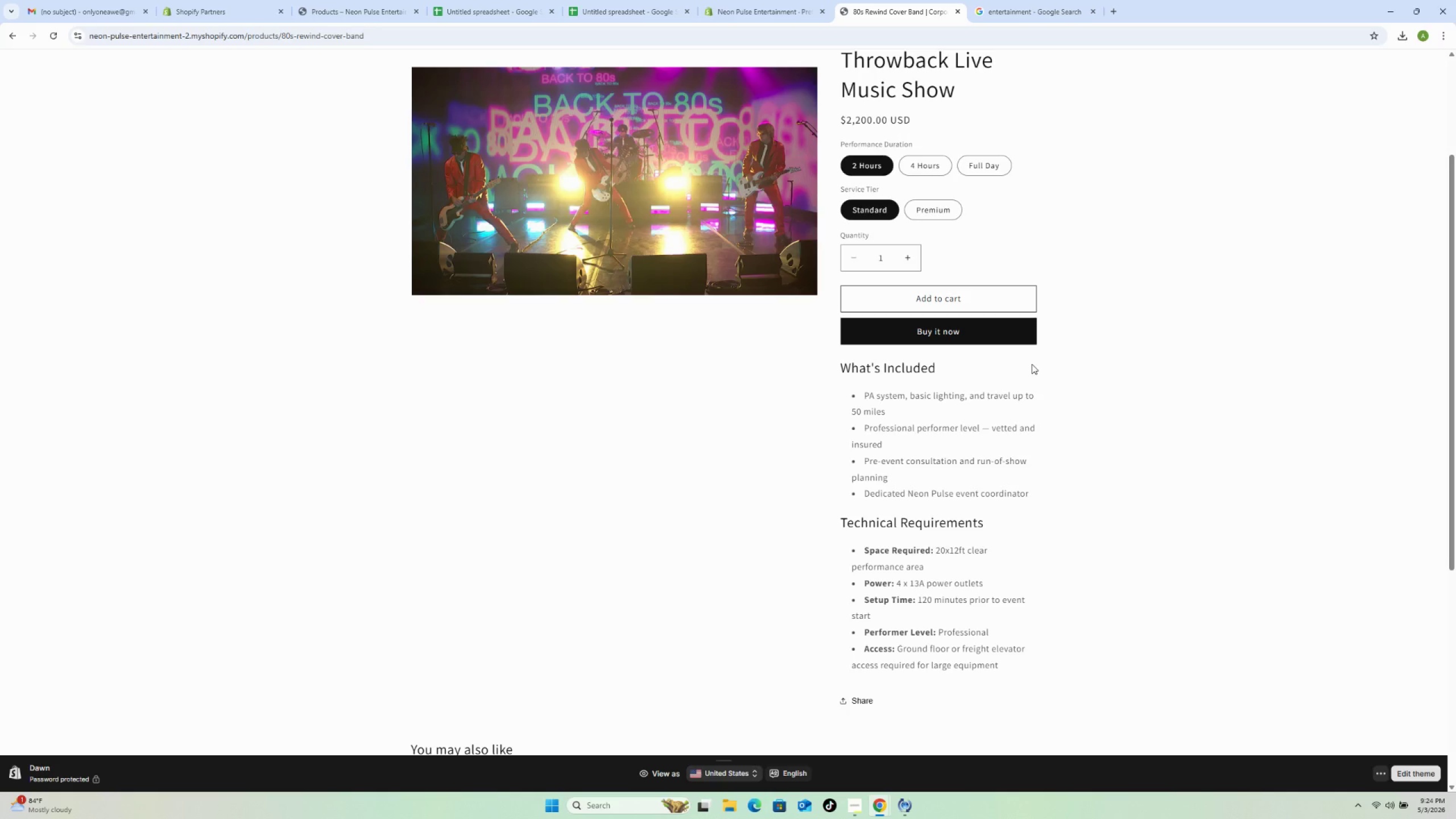 
left_click([738, 12])
 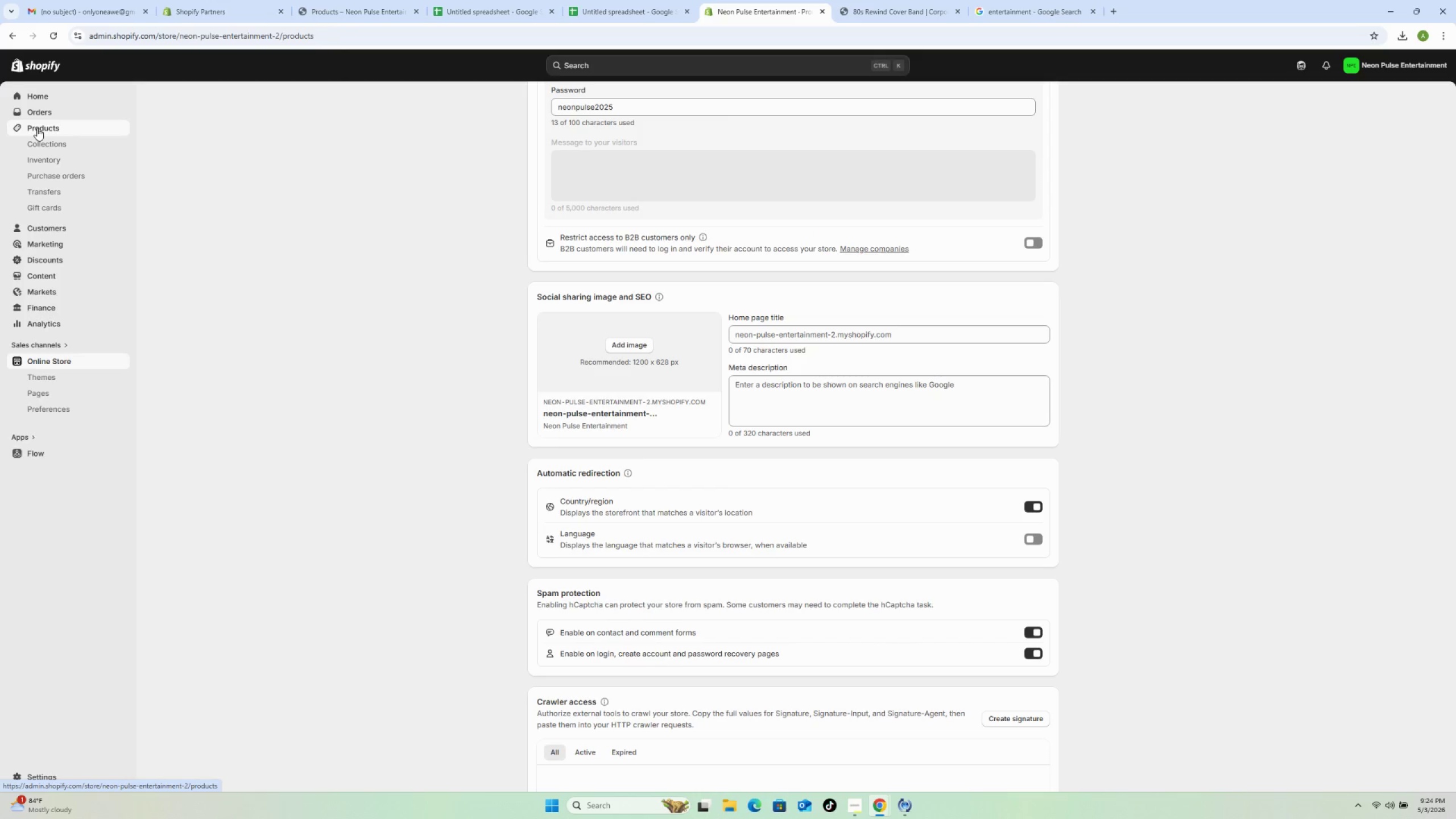 
left_click([40, 139])
 